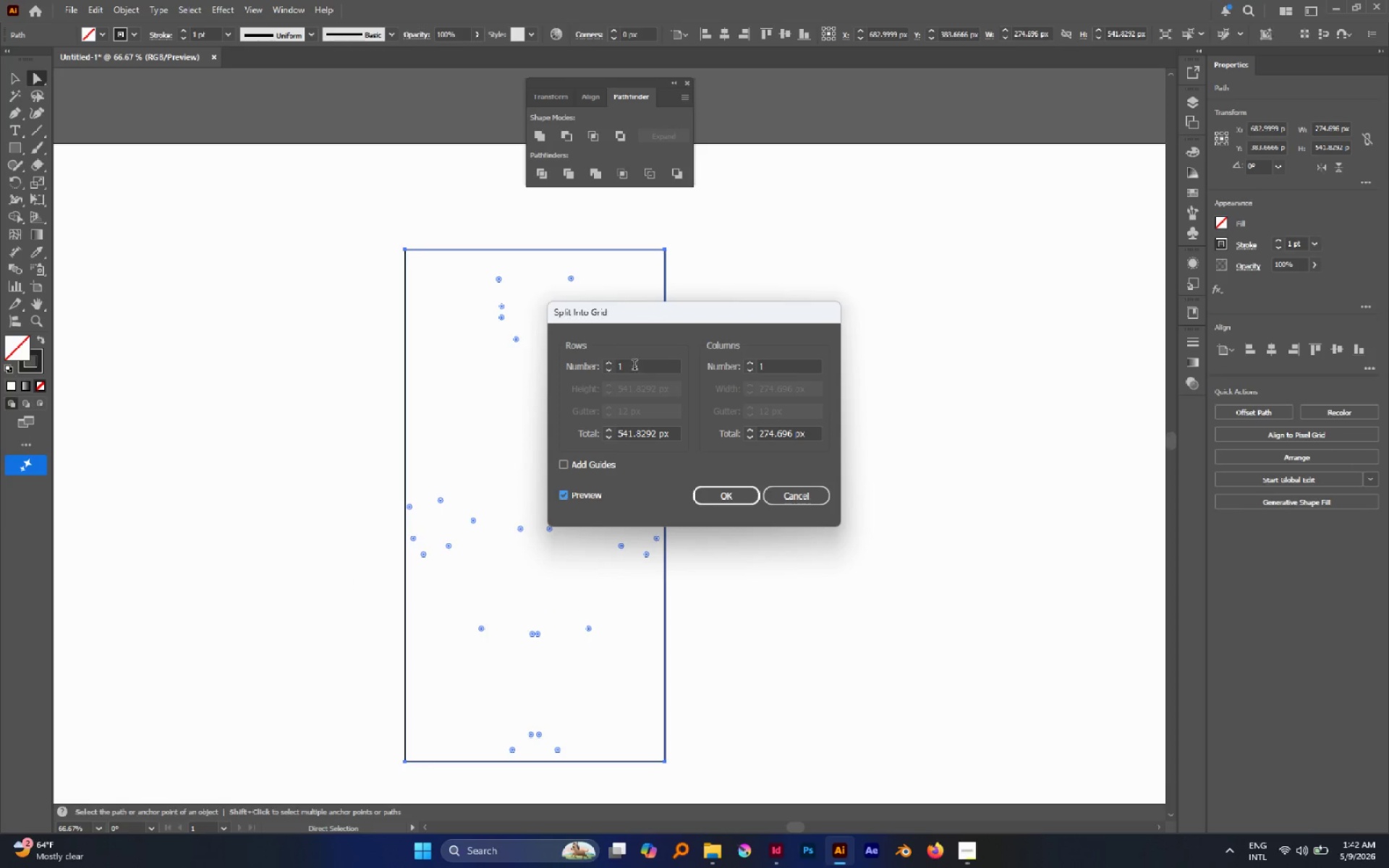 
scroll: coordinate [650, 373], scroll_direction: up, amount: 6.0
 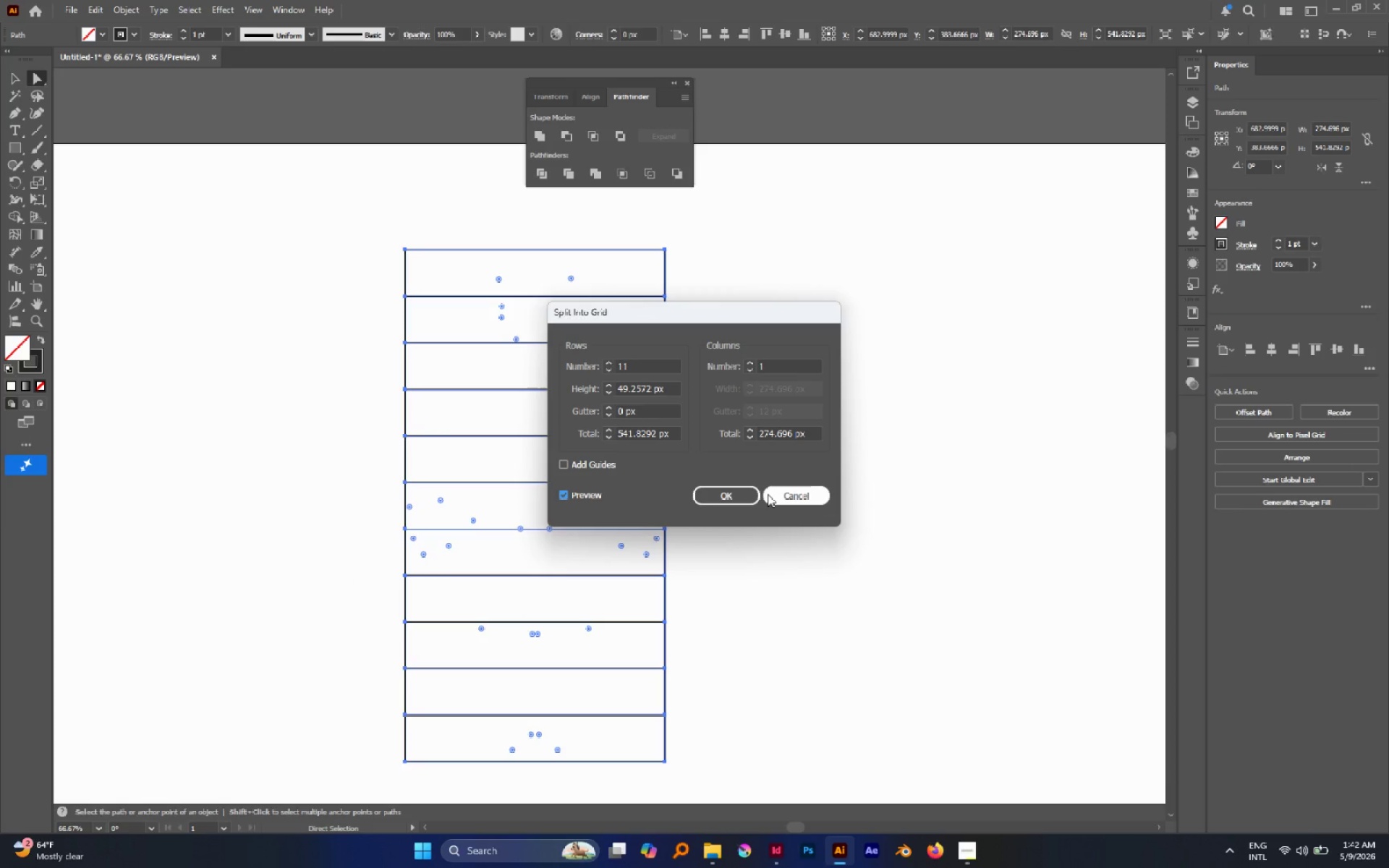 
left_click([768, 494])
 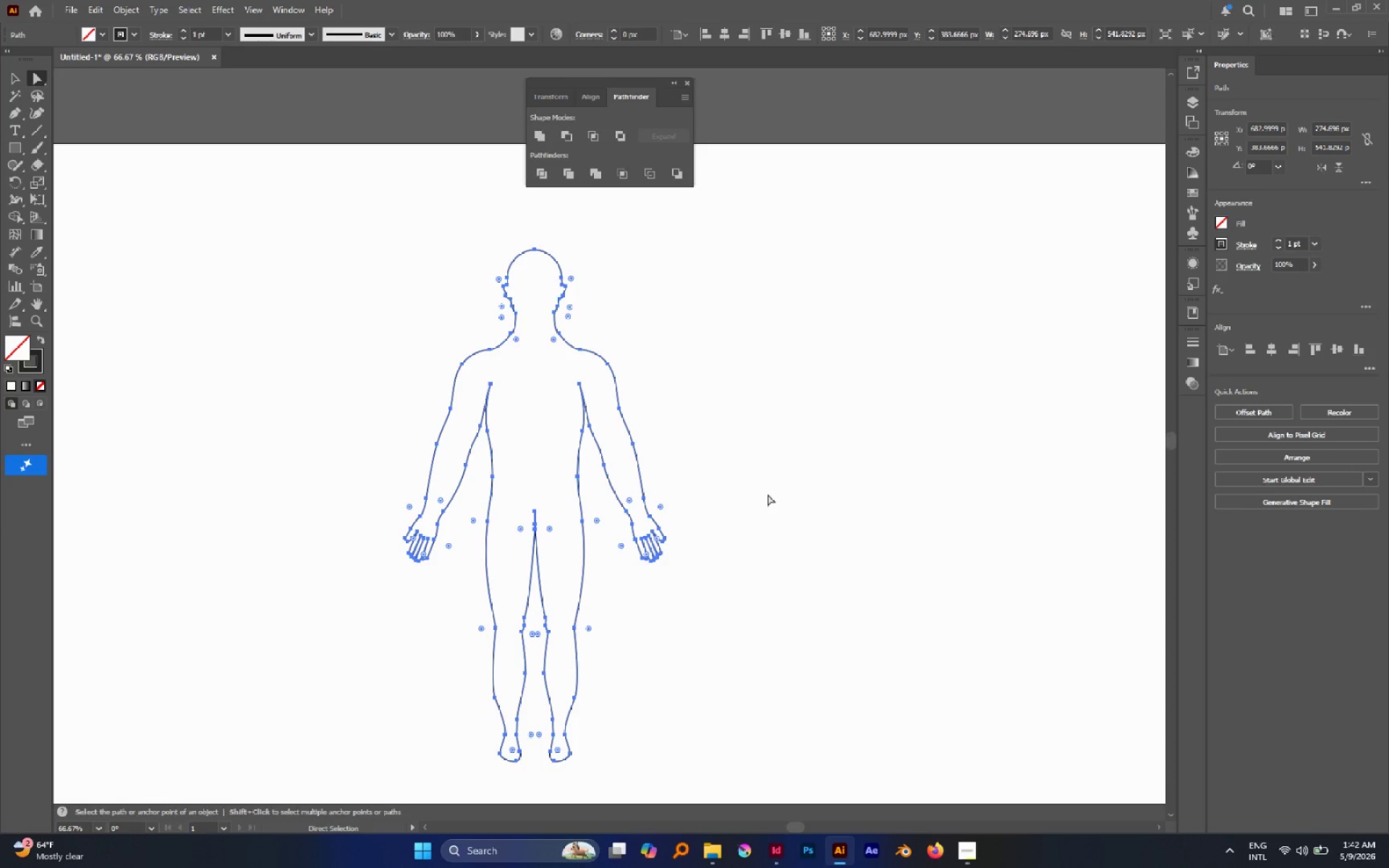 
key(V)
 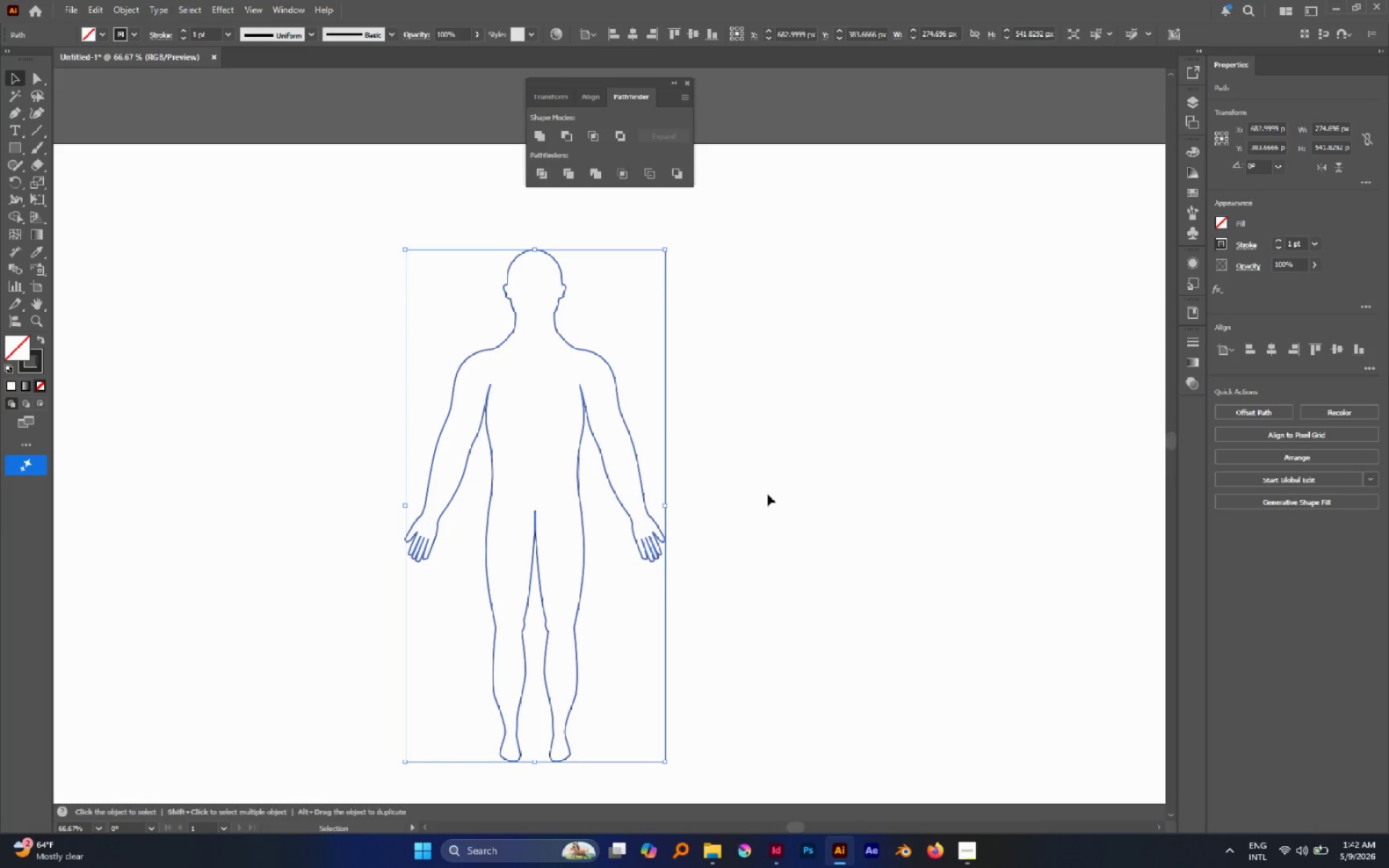 
key(Control+C)
 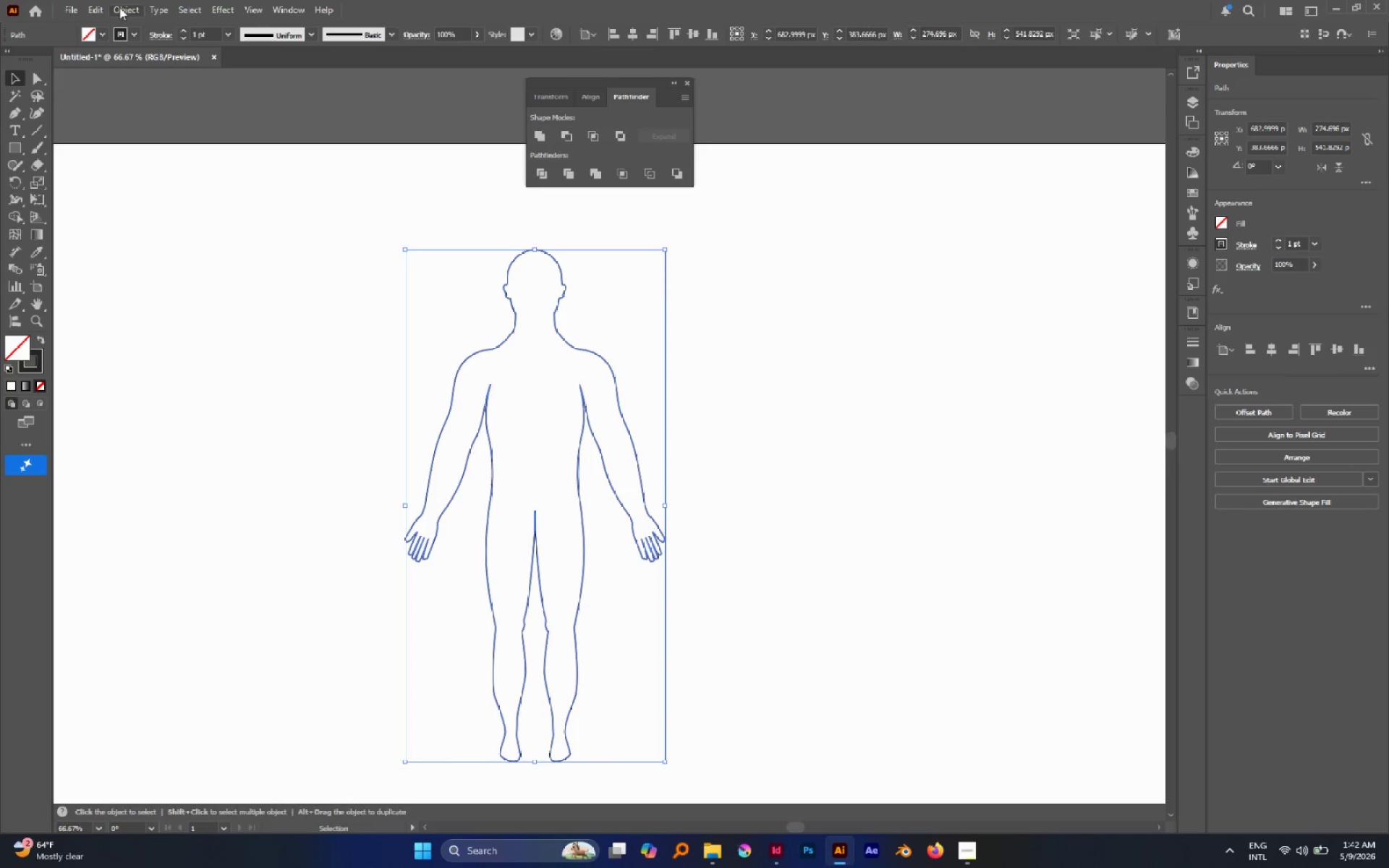 
left_click([119, 7])
 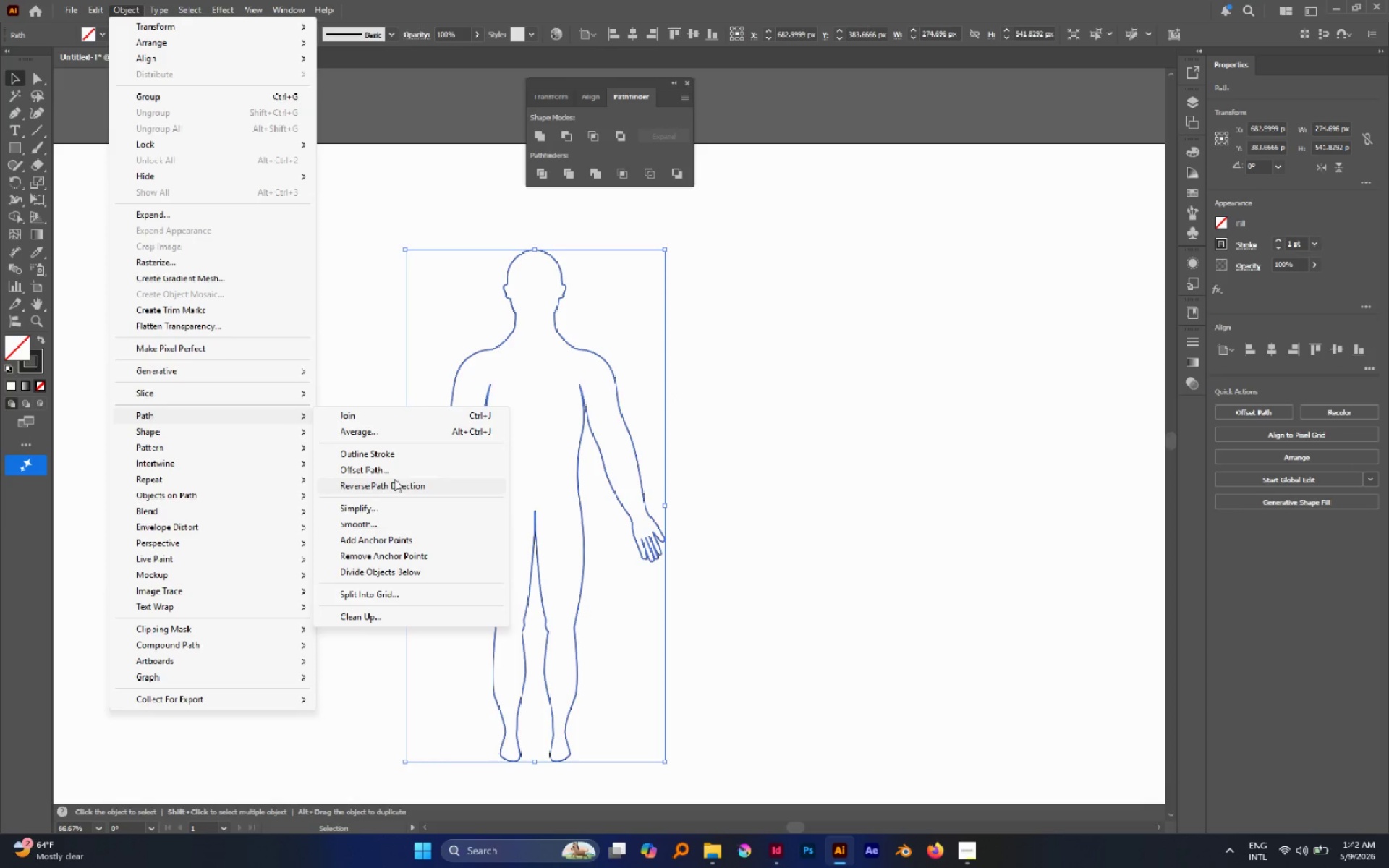 
left_click([372, 594])
 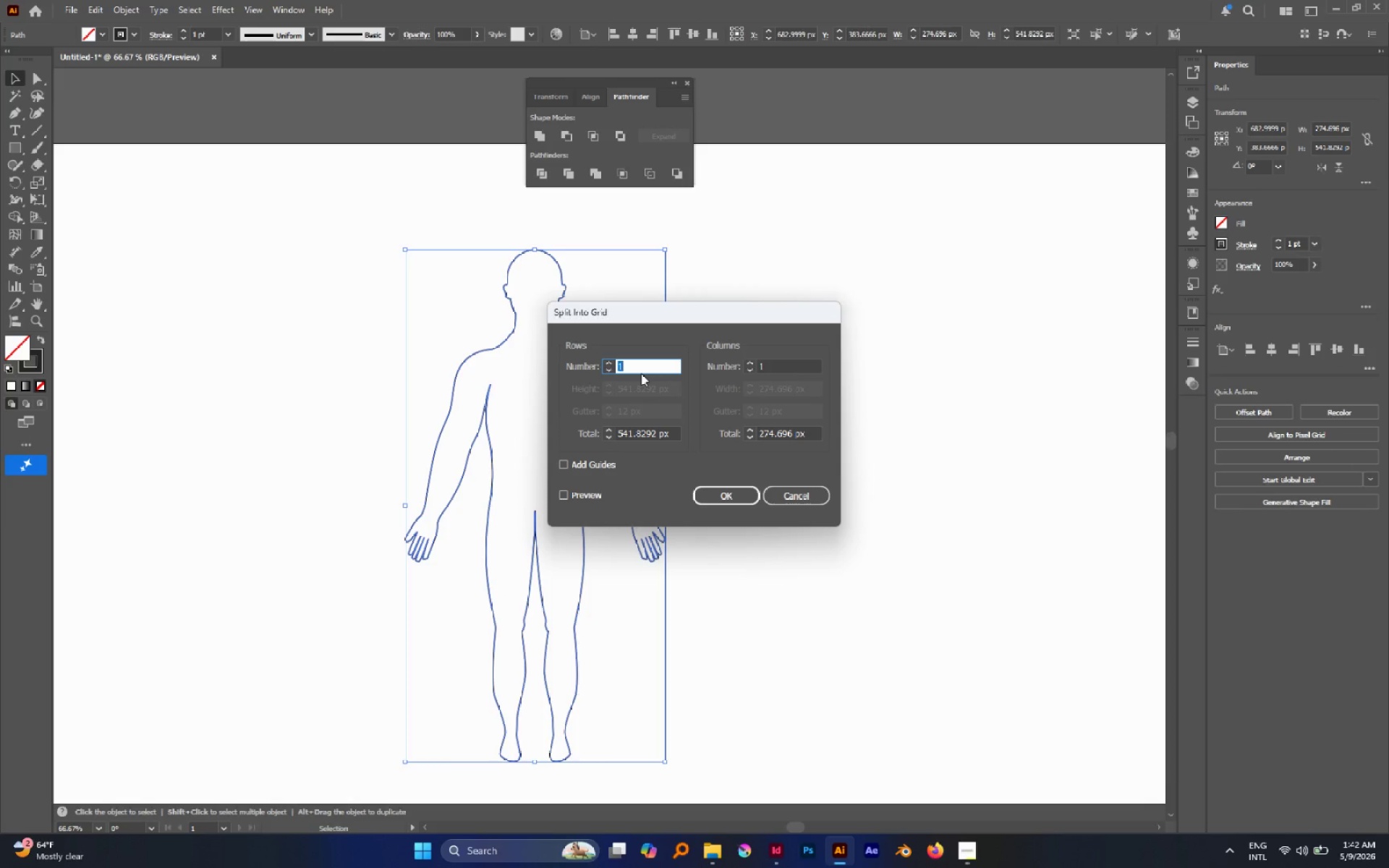 
type(30)
key(Tab)
key(Tab)
key(Tab)
key(Tab)
type(30)
 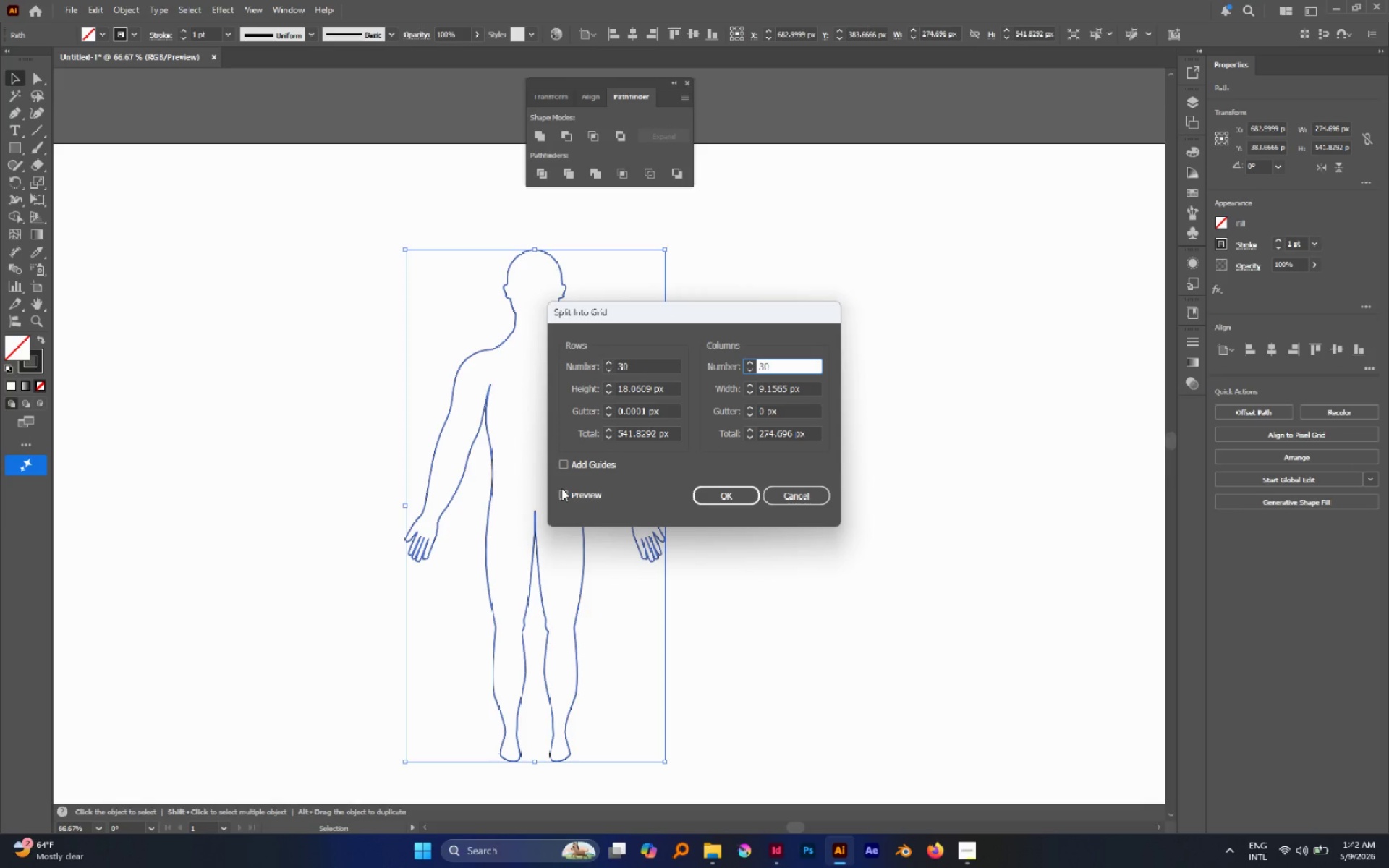 
double_click([564, 492])
 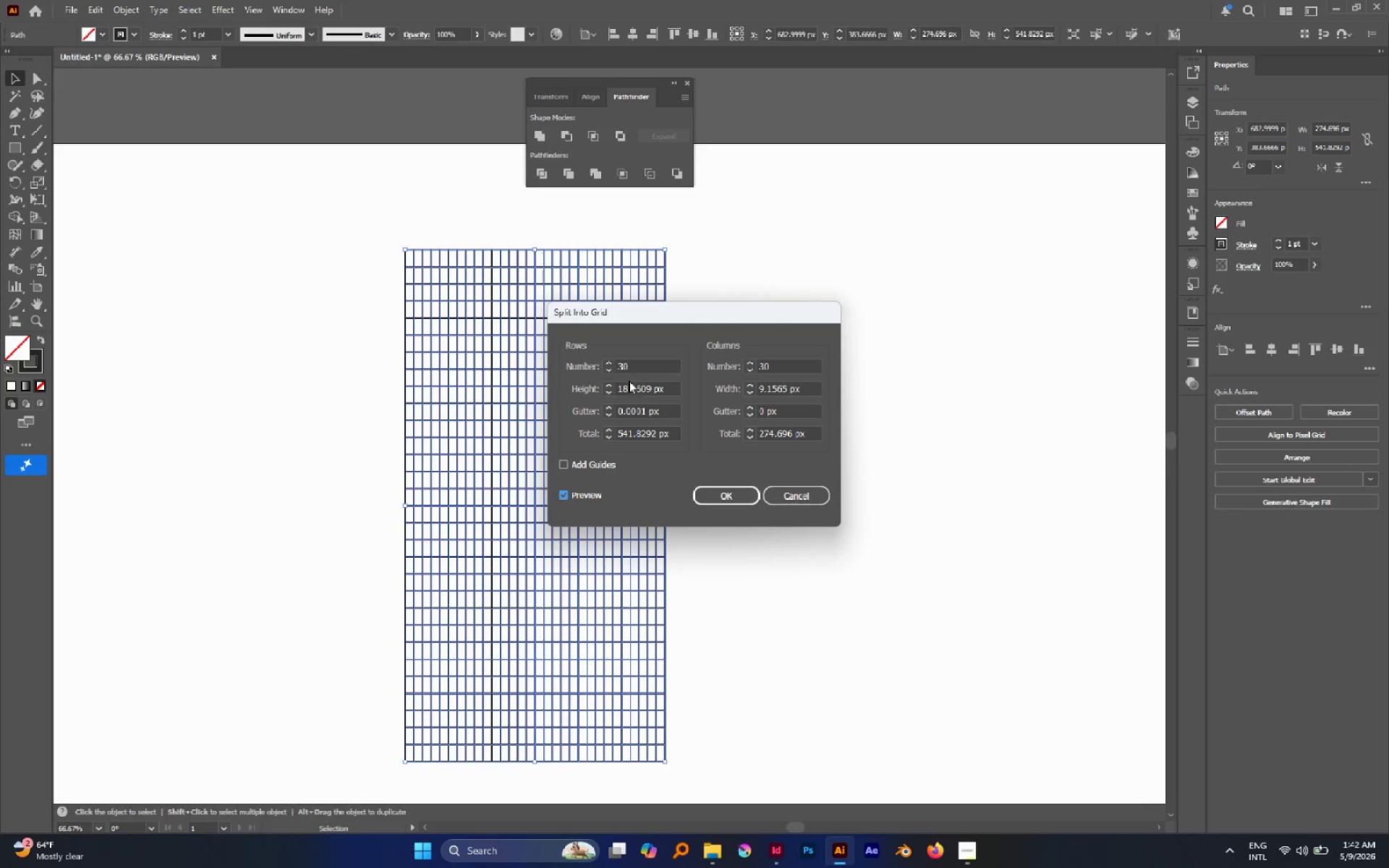 
left_click_drag(start_coordinate=[622, 366], to_coordinate=[610, 366])
 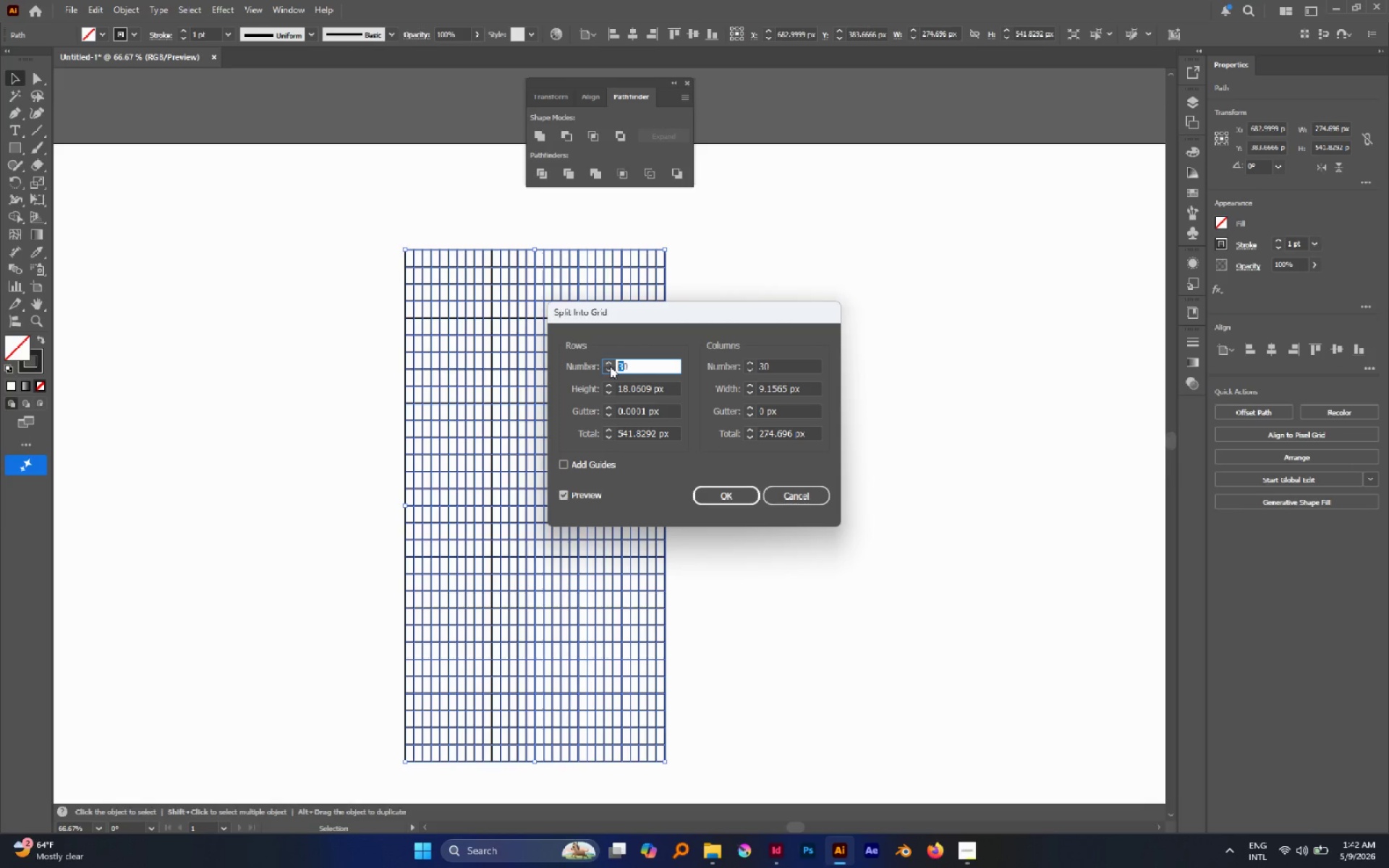 
key(4)
 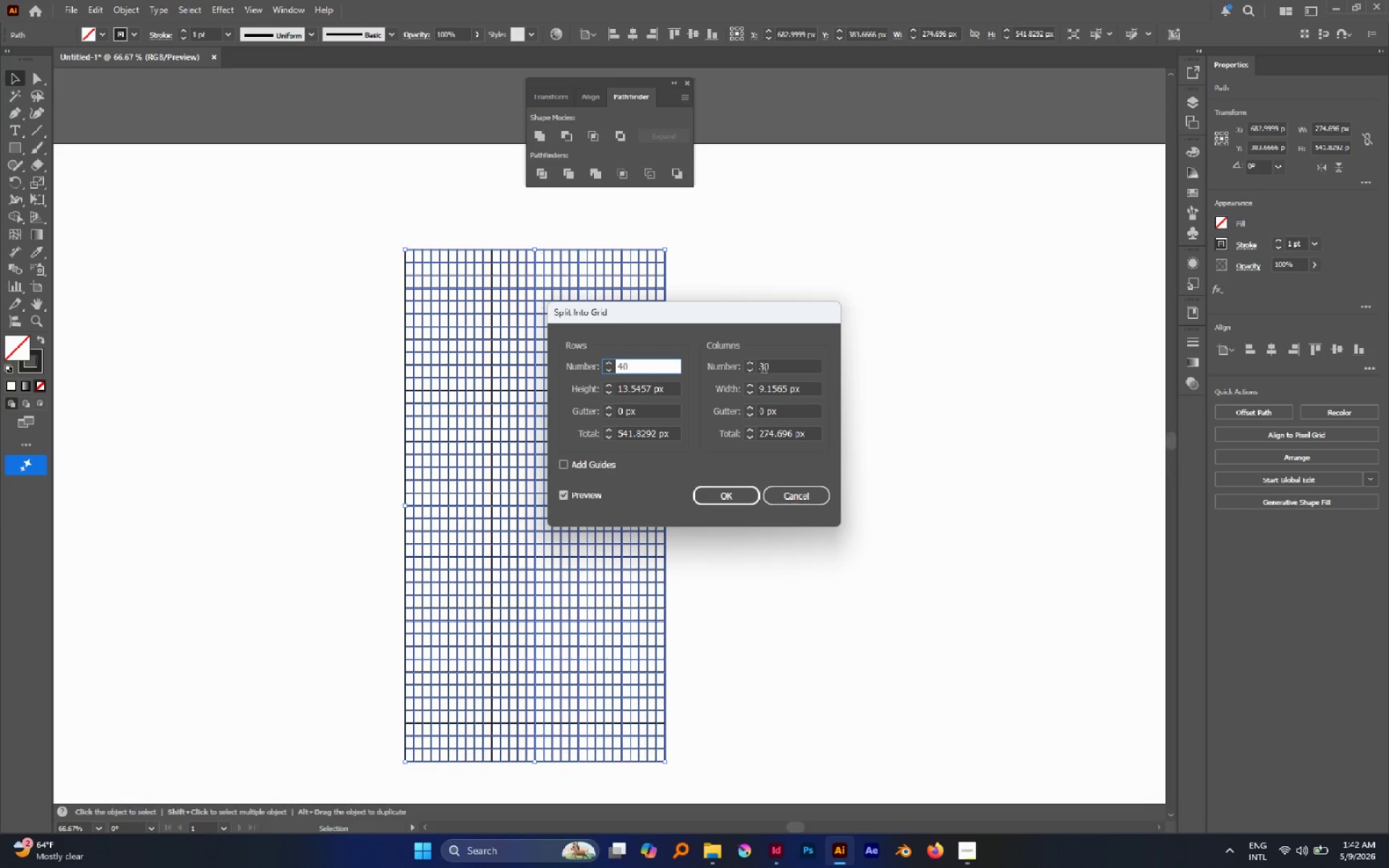 
left_click_drag(start_coordinate=[764, 366], to_coordinate=[755, 367])
 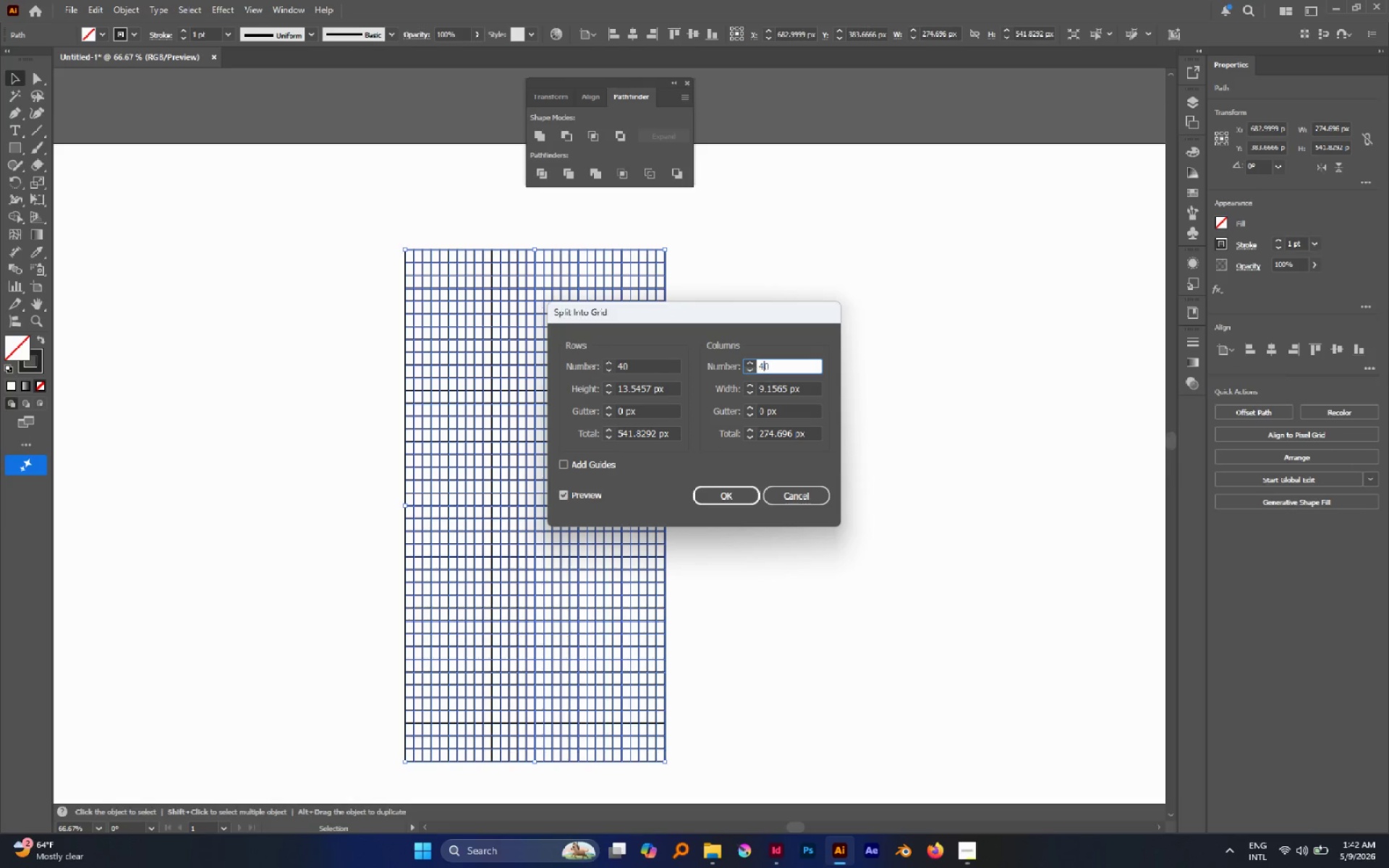 
key(4)
 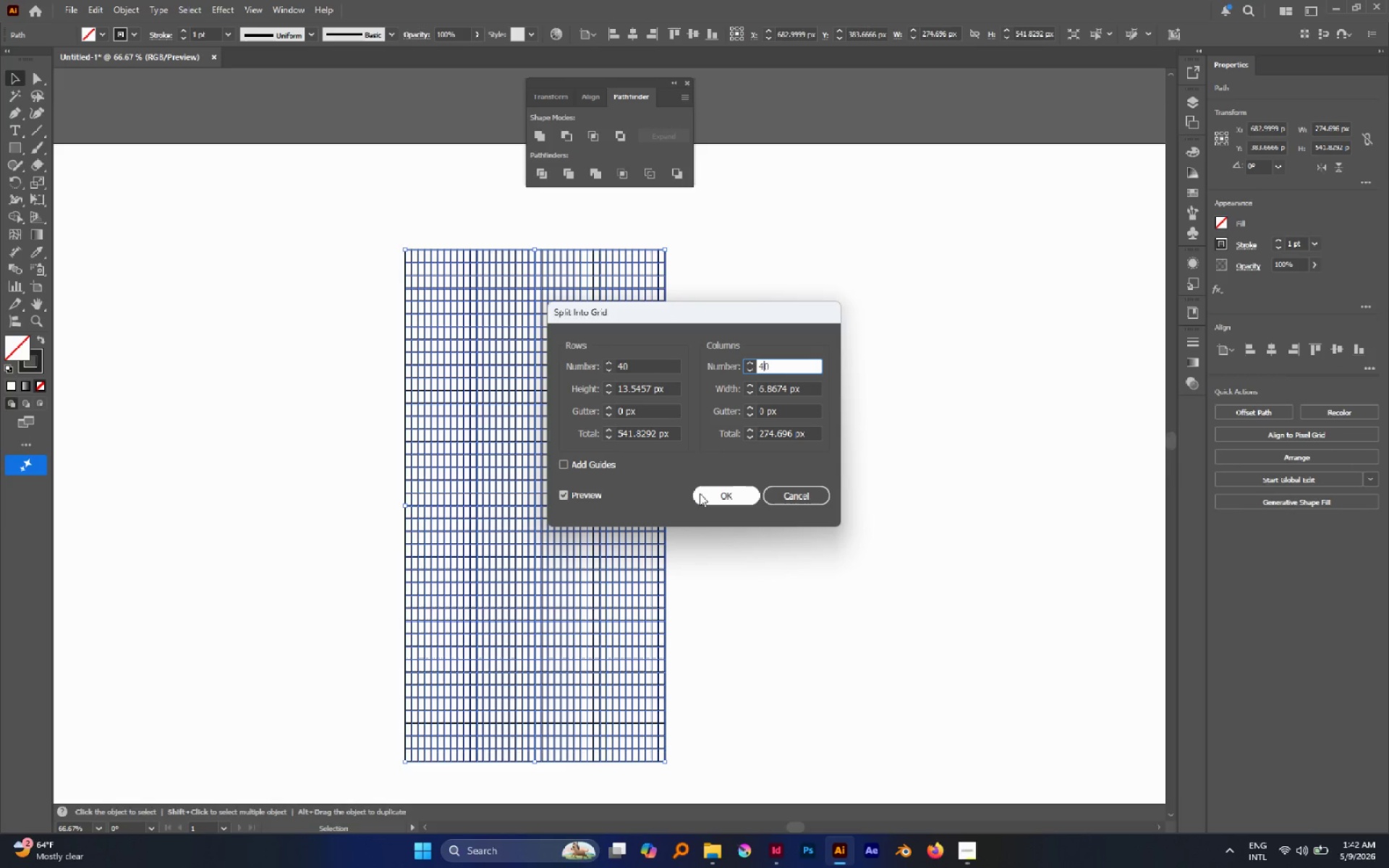 
left_click([704, 493])
 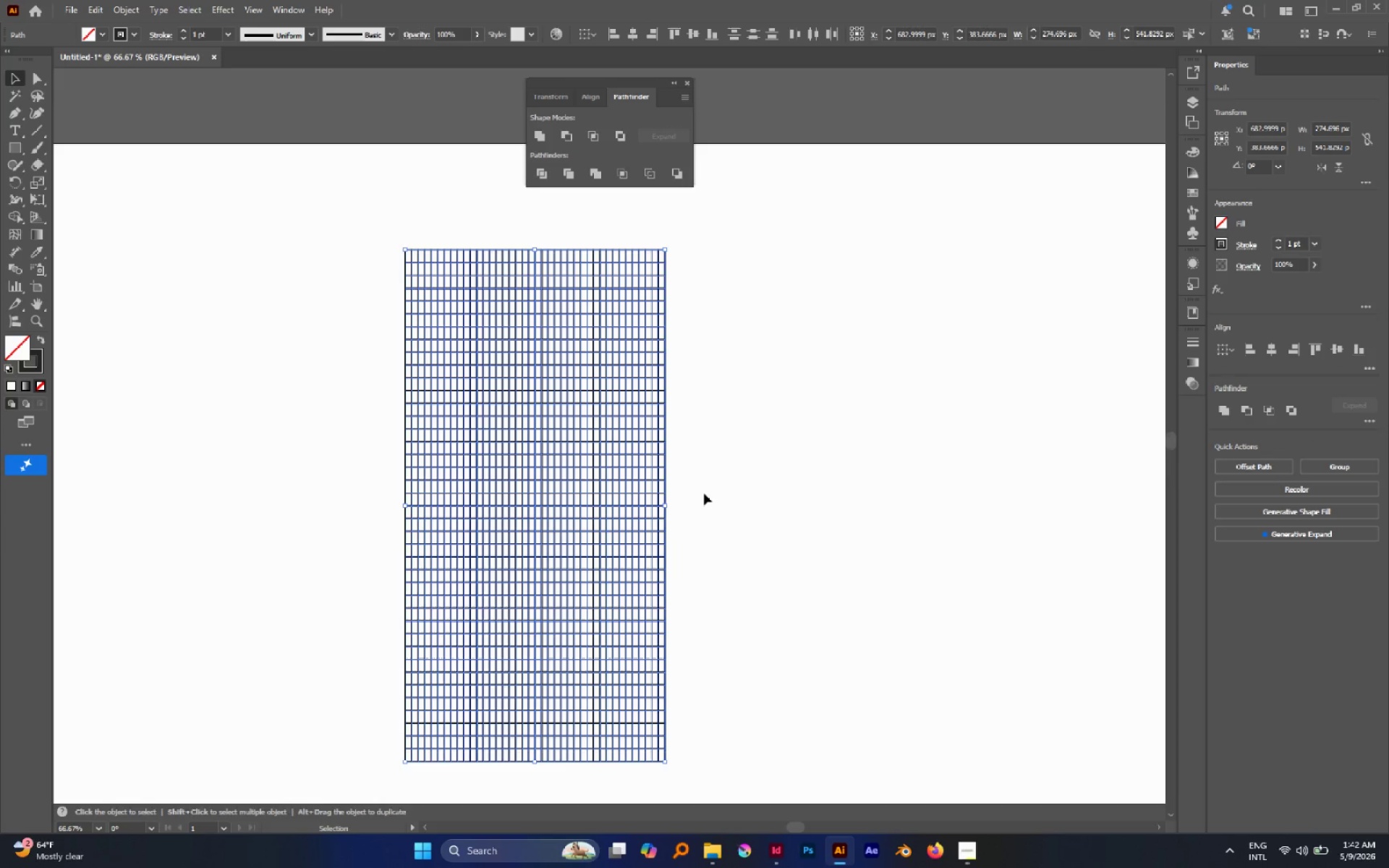 
hold_key(key=ControlLeft, duration=0.95)
 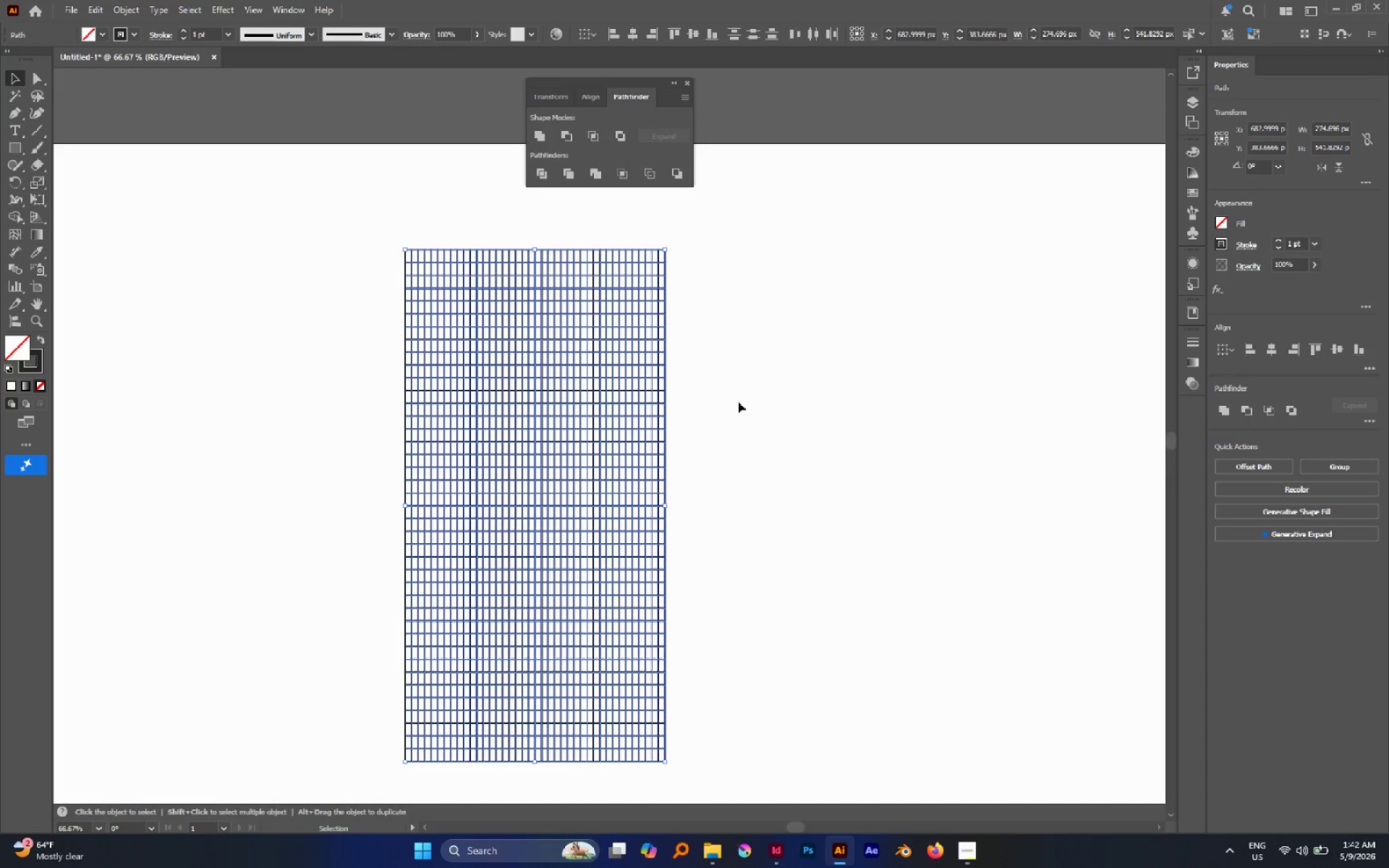 
hold_key(key=ShiftLeft, duration=0.86)
 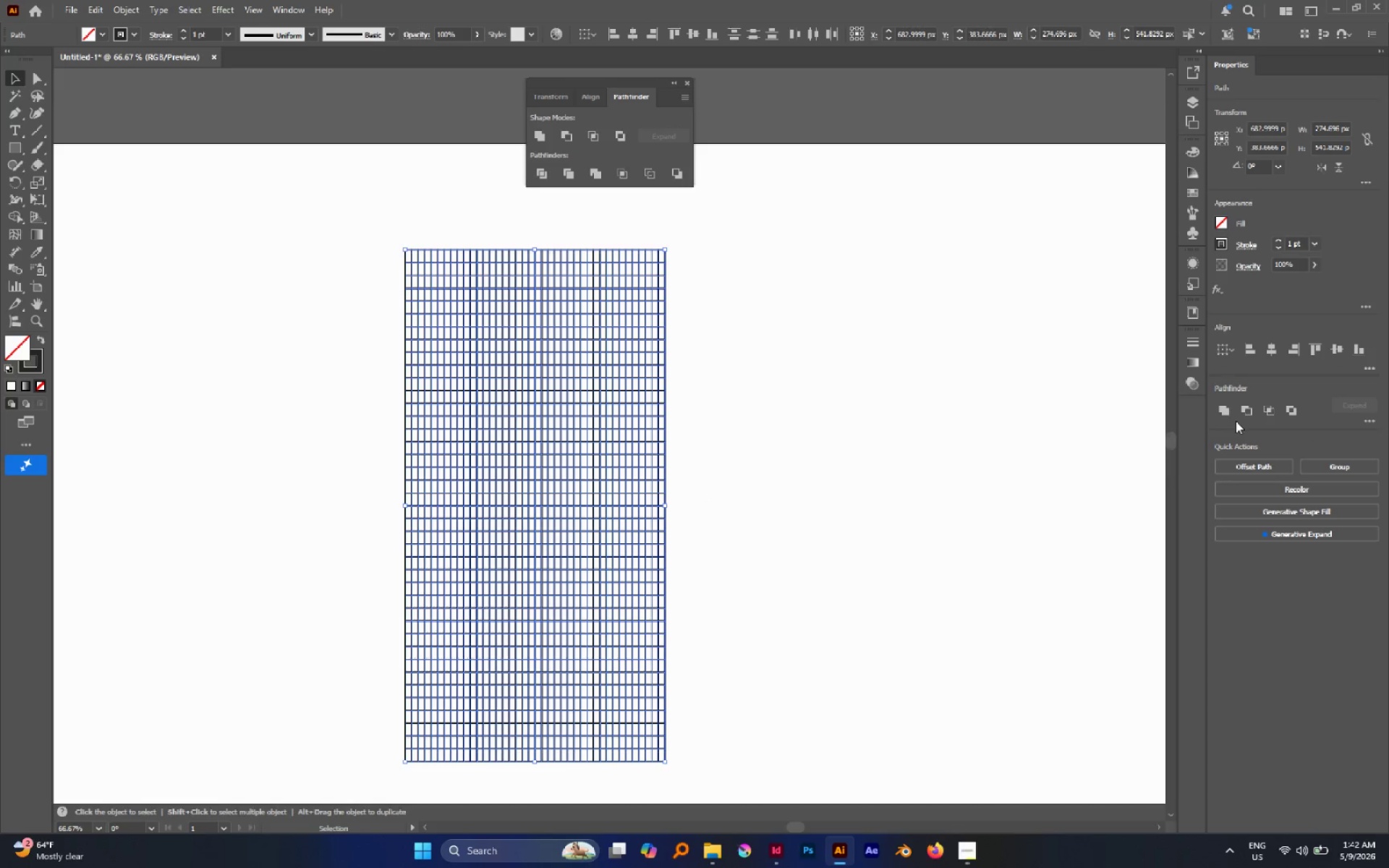 
left_click([1232, 412])
 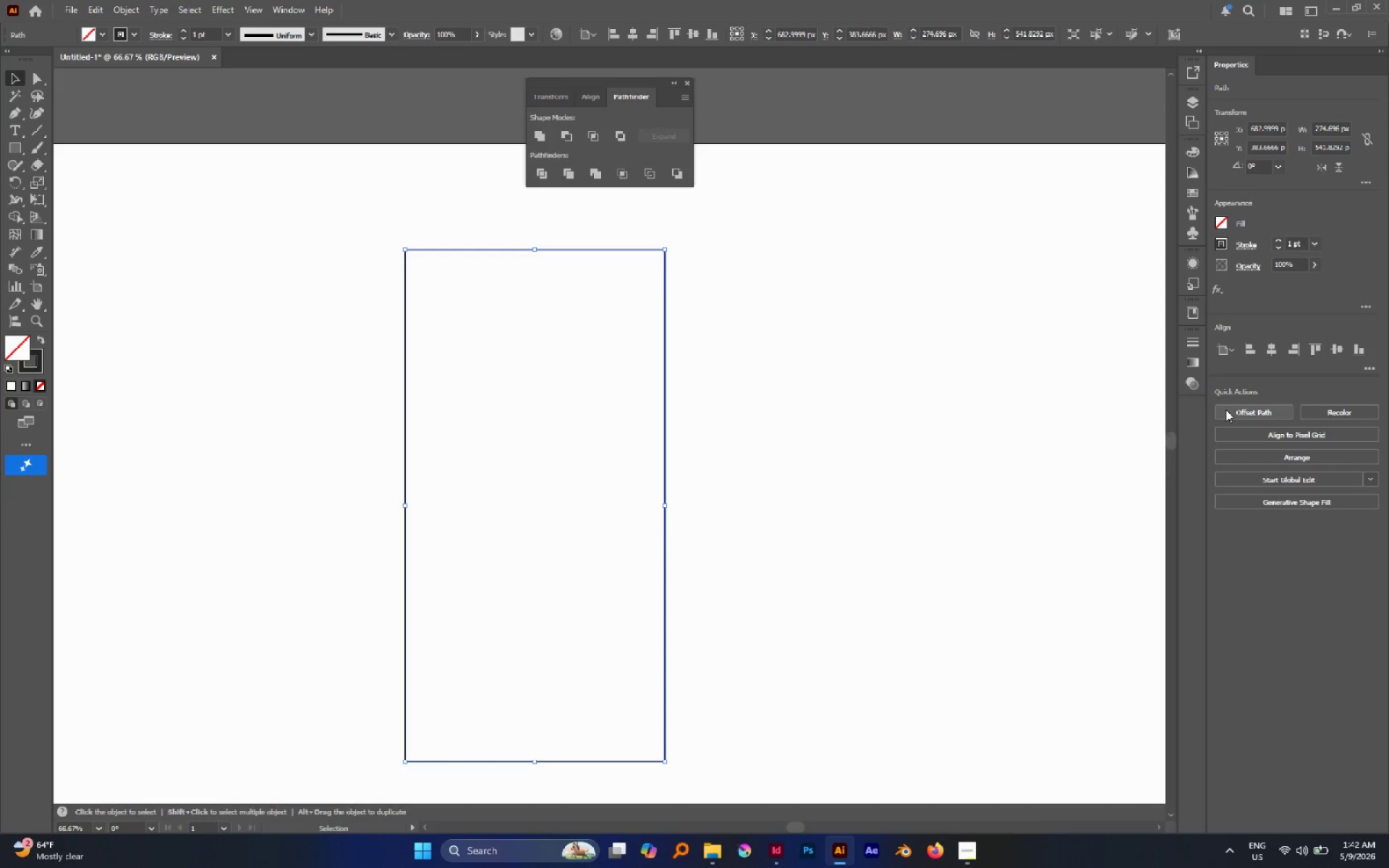 
key(Control+Z)
 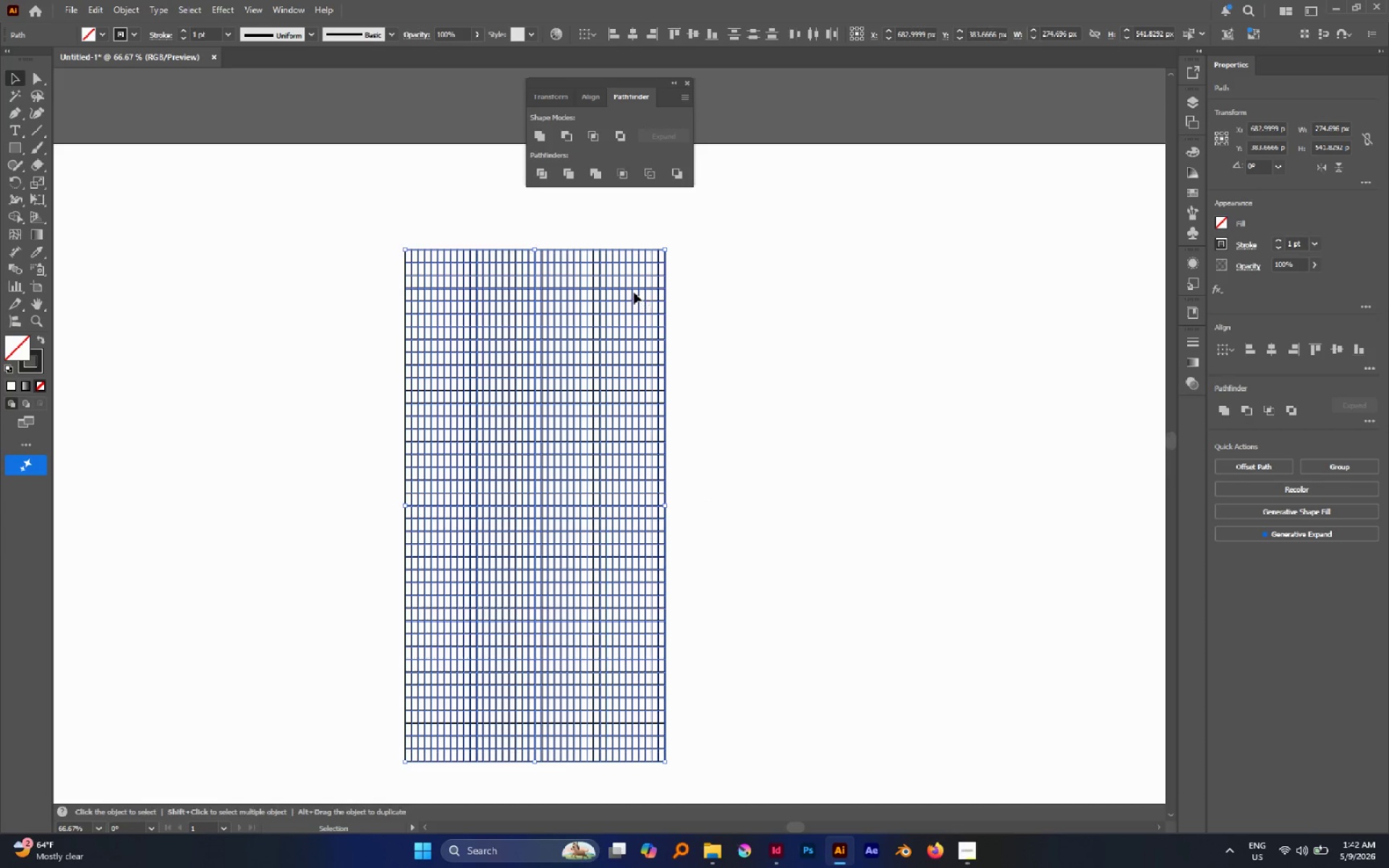 
key(Control+8)
 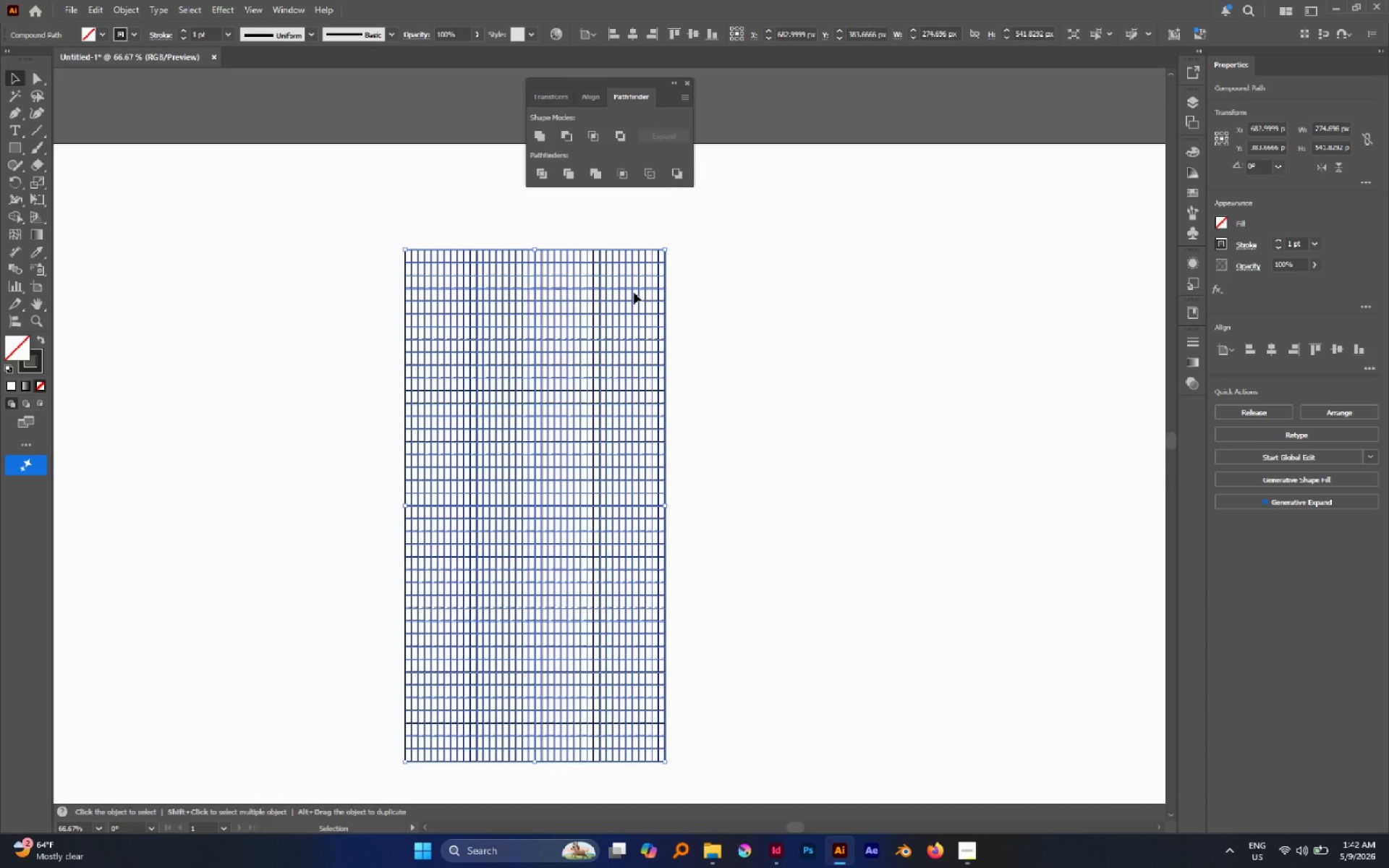 
key(Control+Shift+V)
 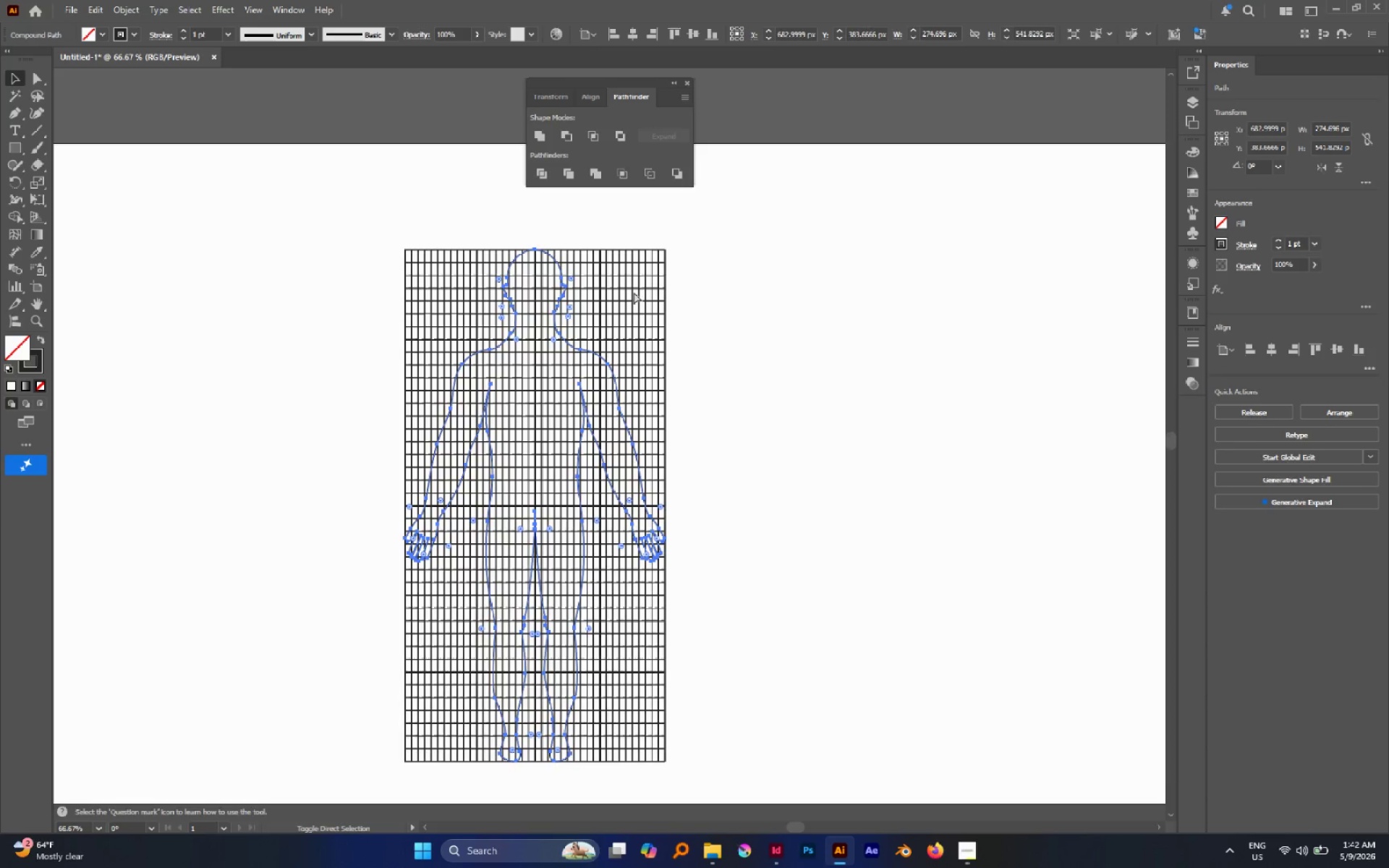 
key(Control+Shift+G)
 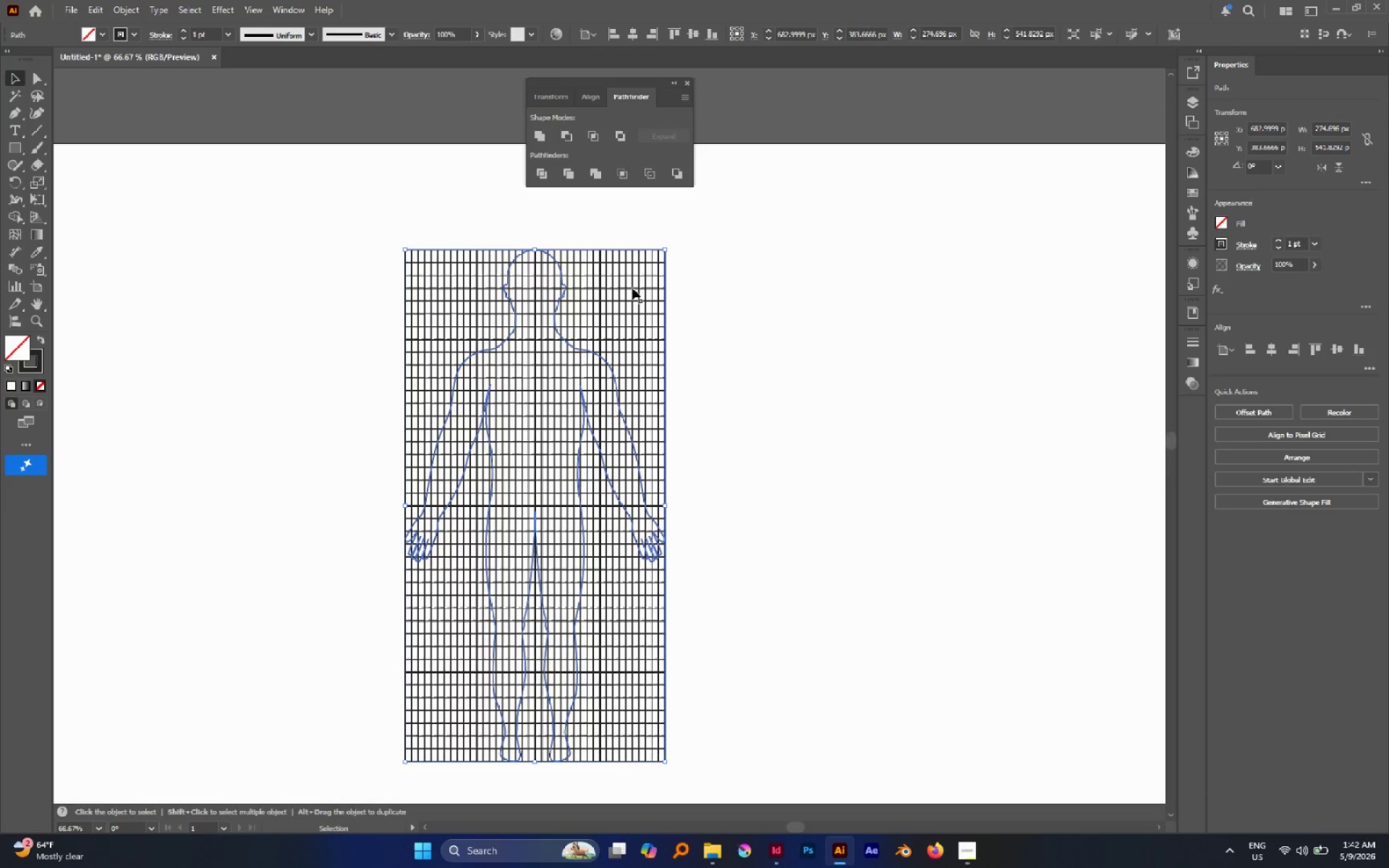 
left_click_drag(start_coordinate=[704, 247], to_coordinate=[532, 378])
 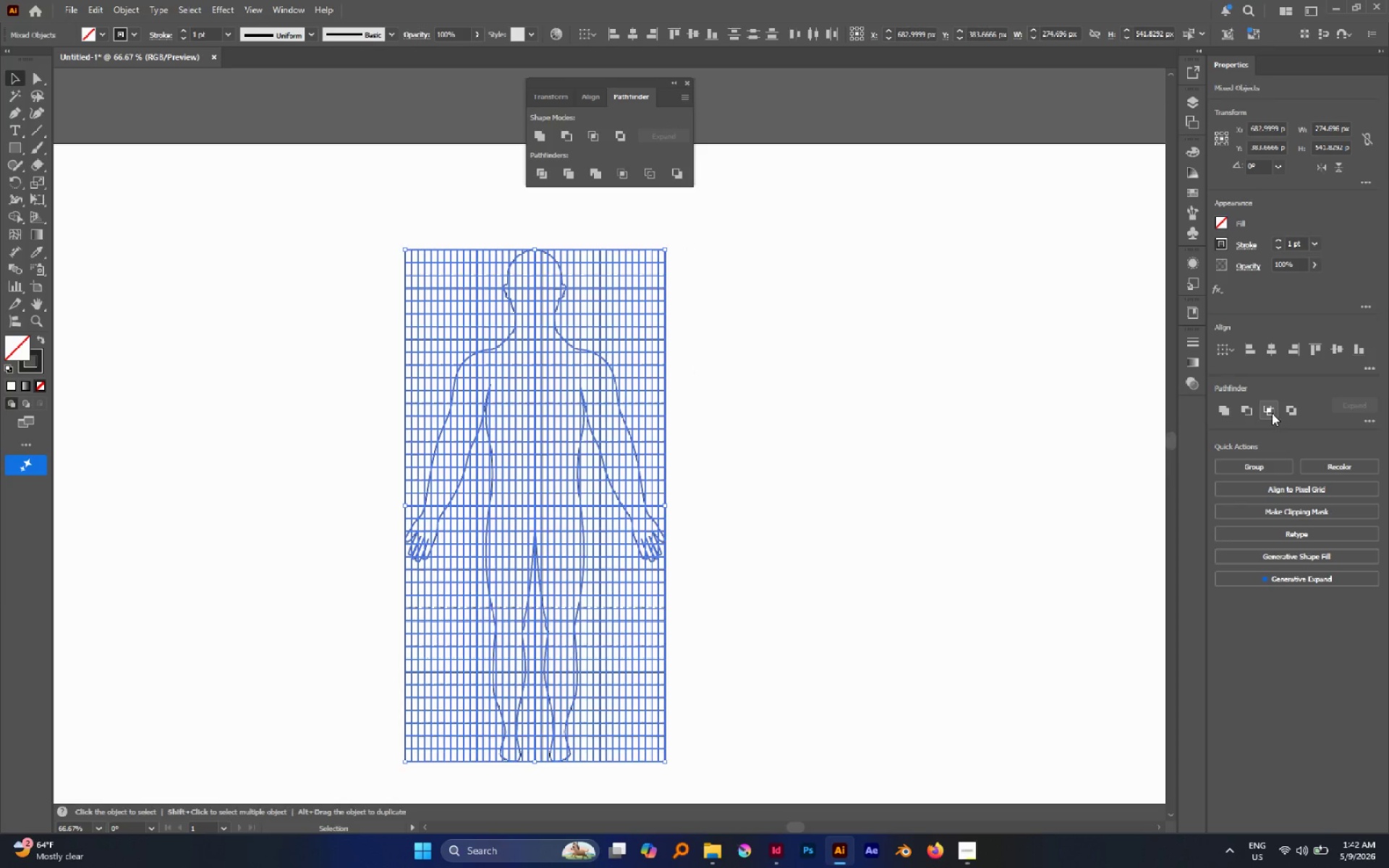 
left_click([1272, 413])
 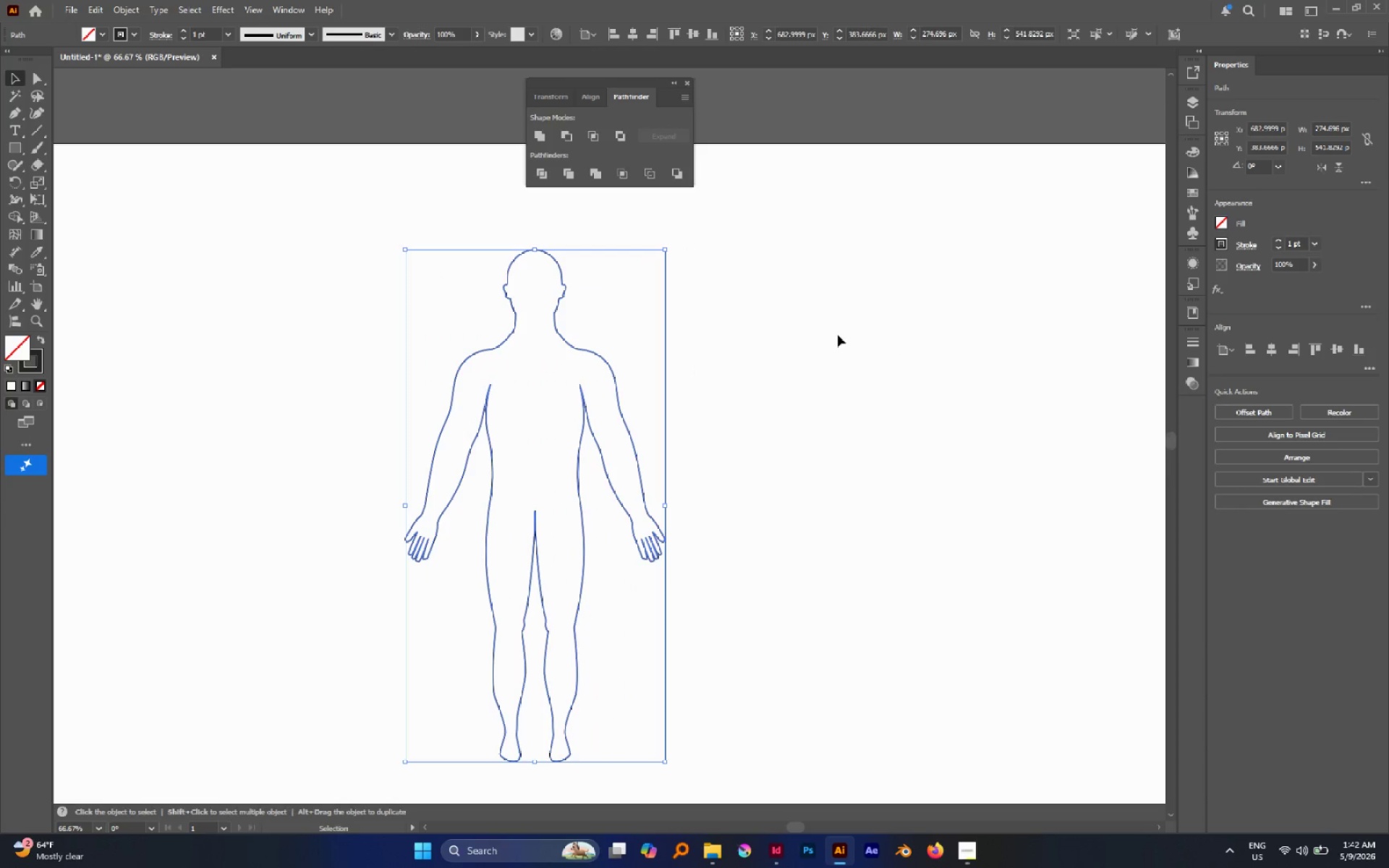 
key(Control+Z)
 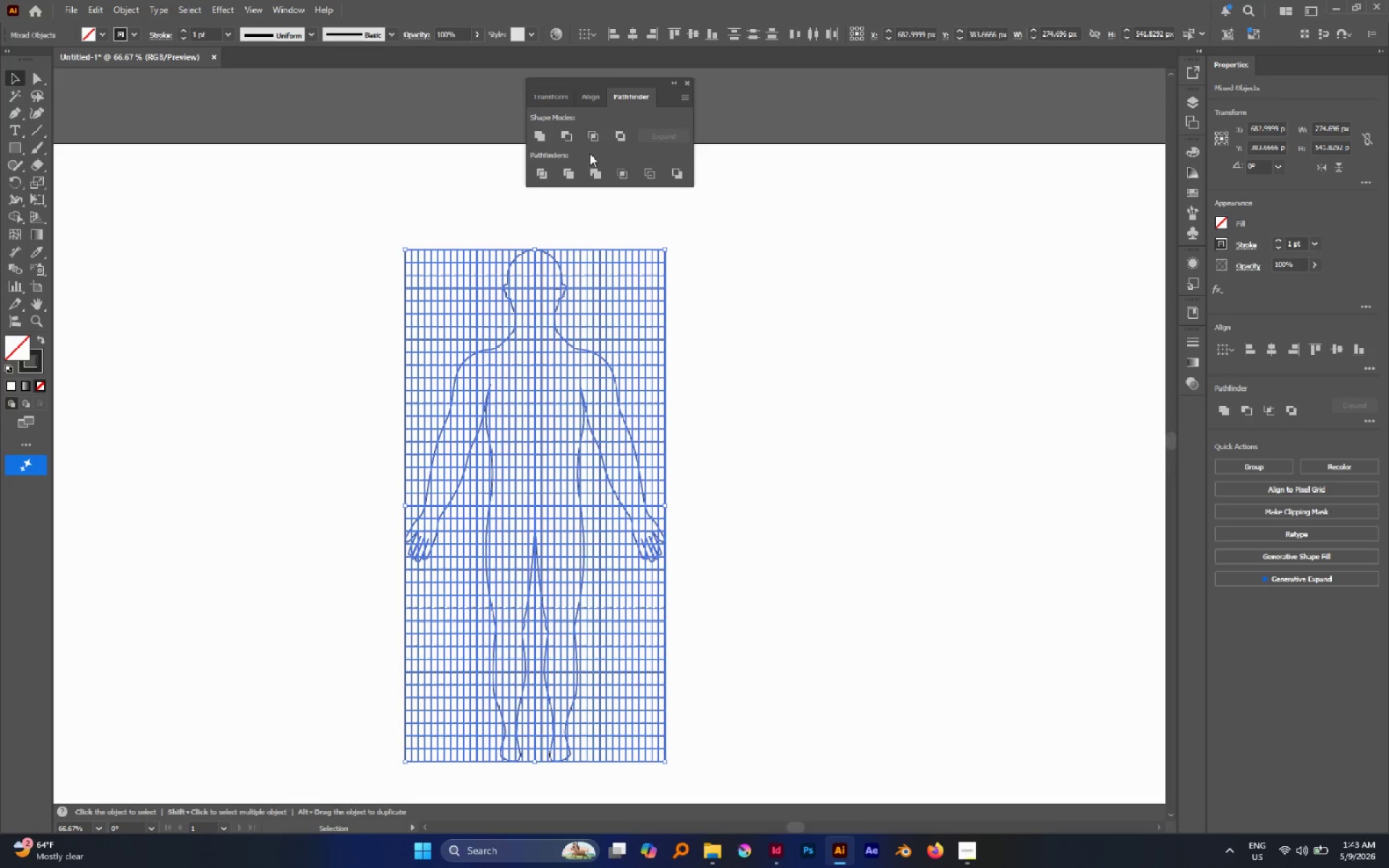 
left_click([591, 141])
 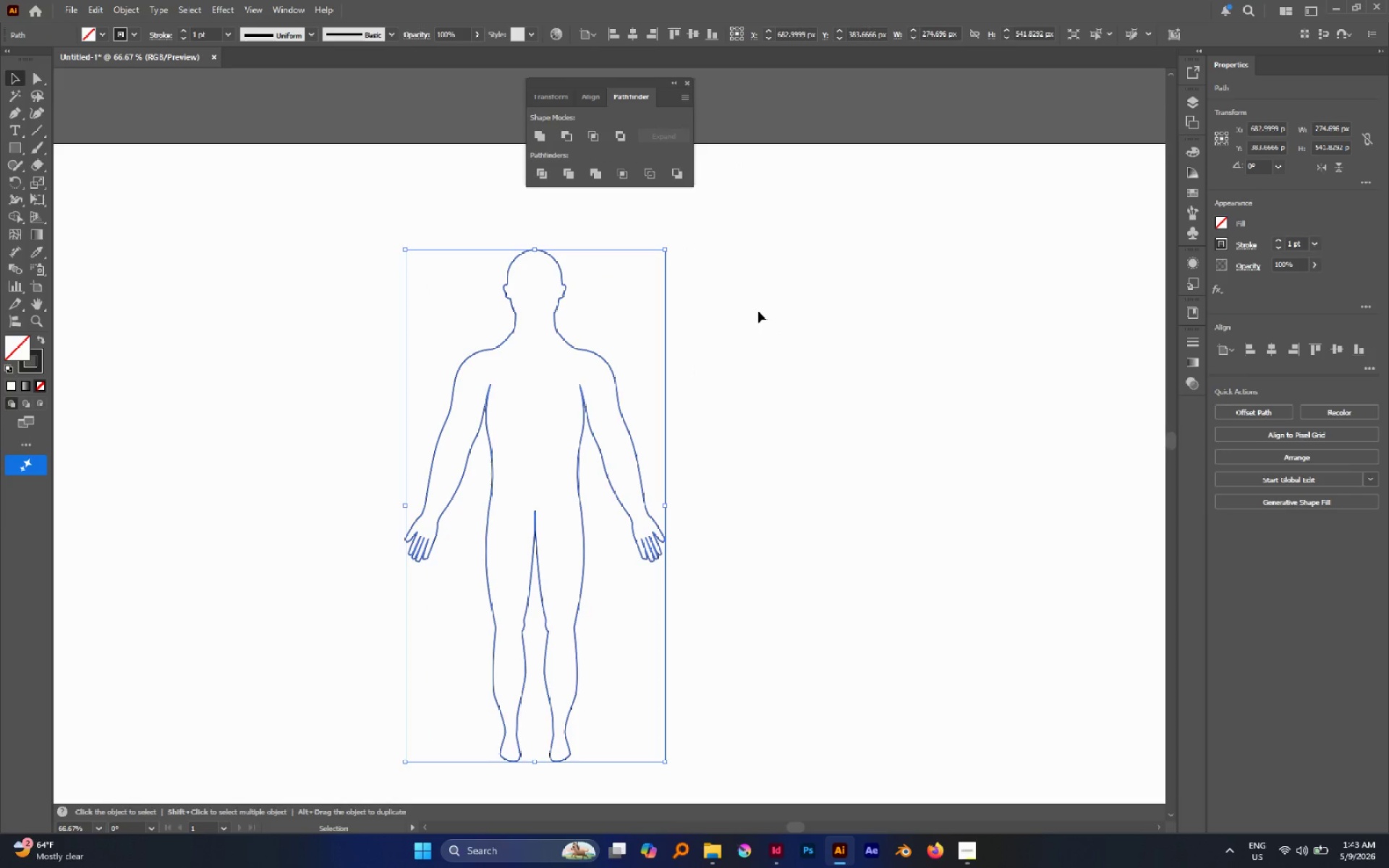 
left_click([759, 311])
 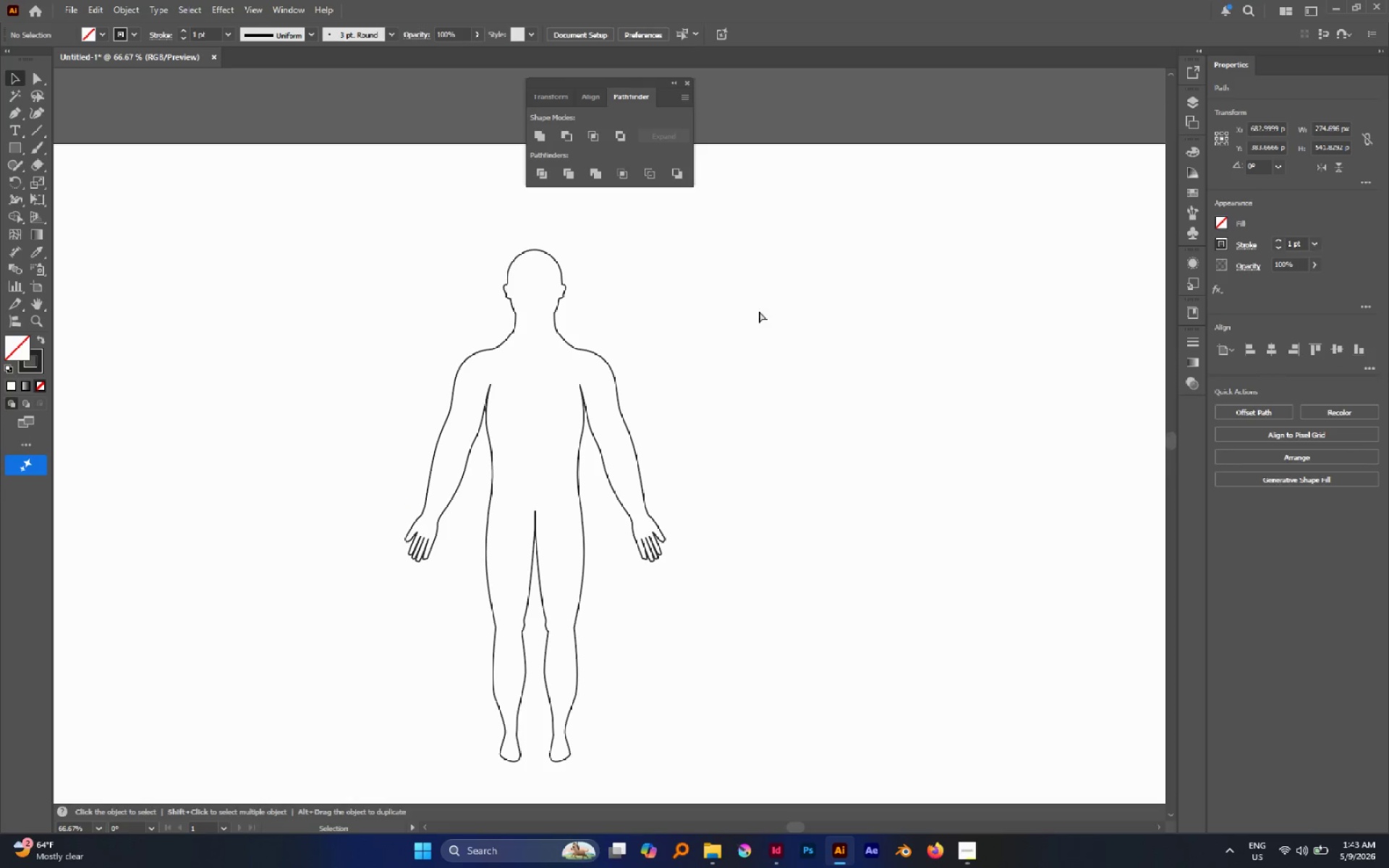 
key(Control+Z)
 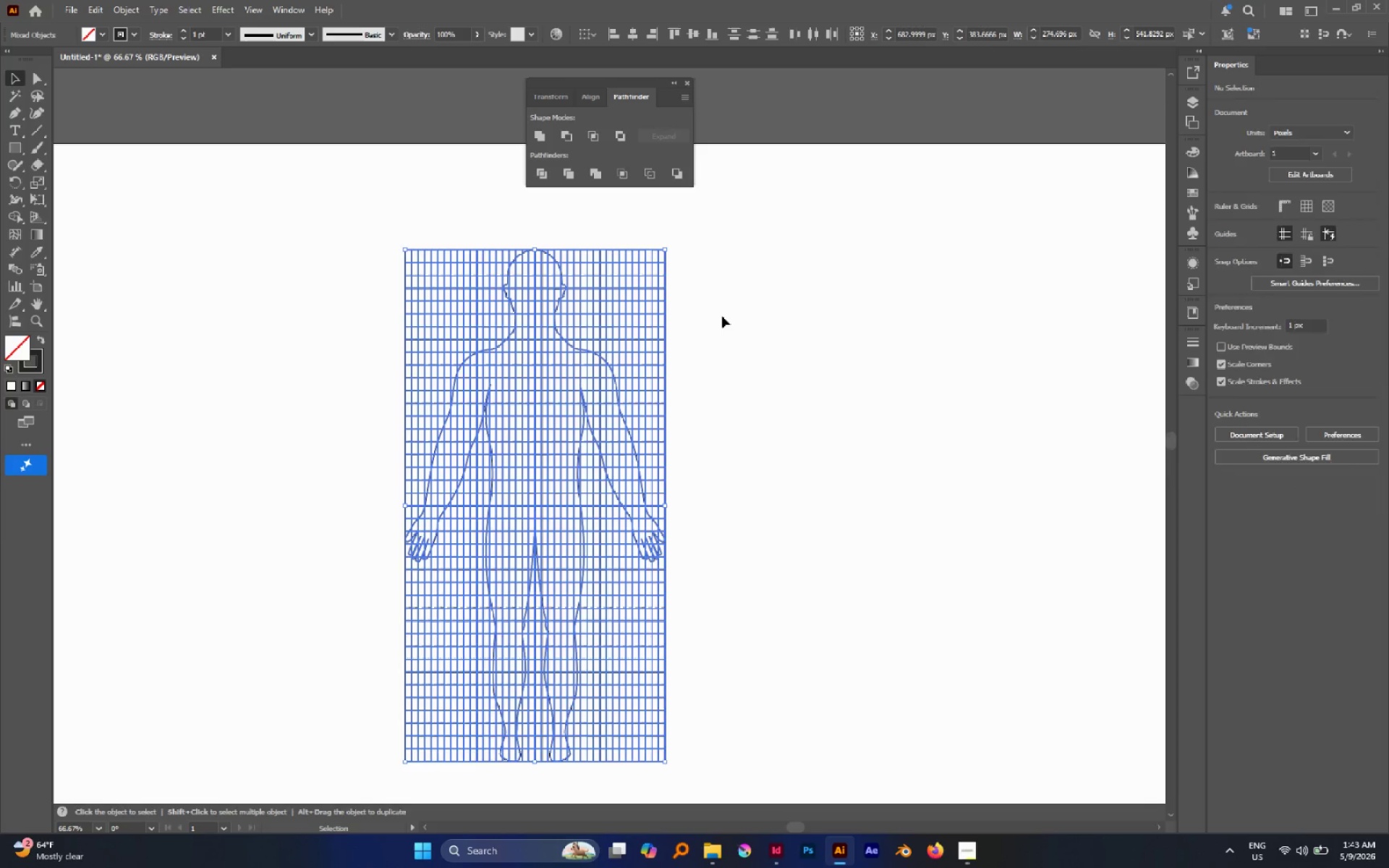 
left_click([722, 316])
 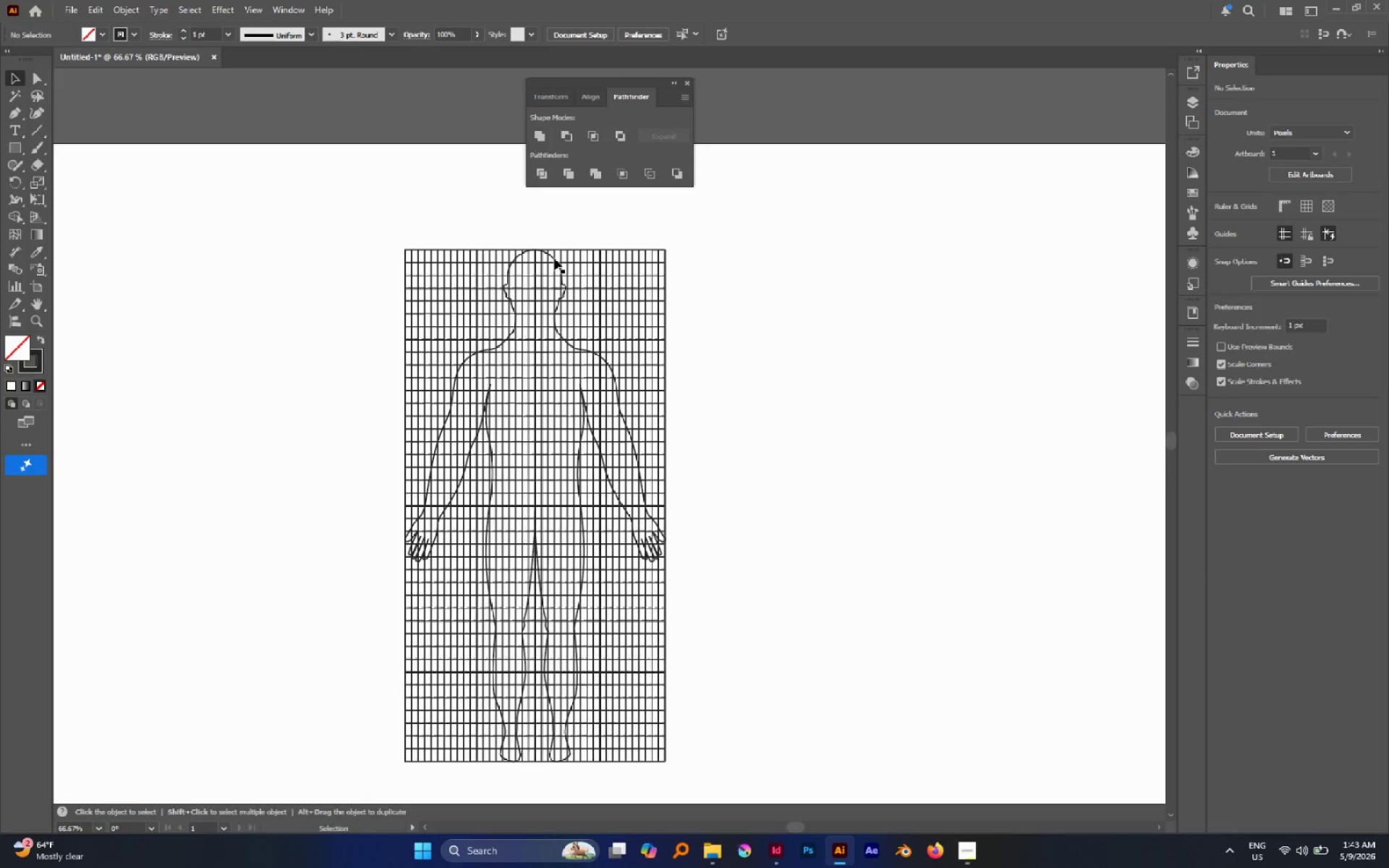 
left_click([554, 258])
 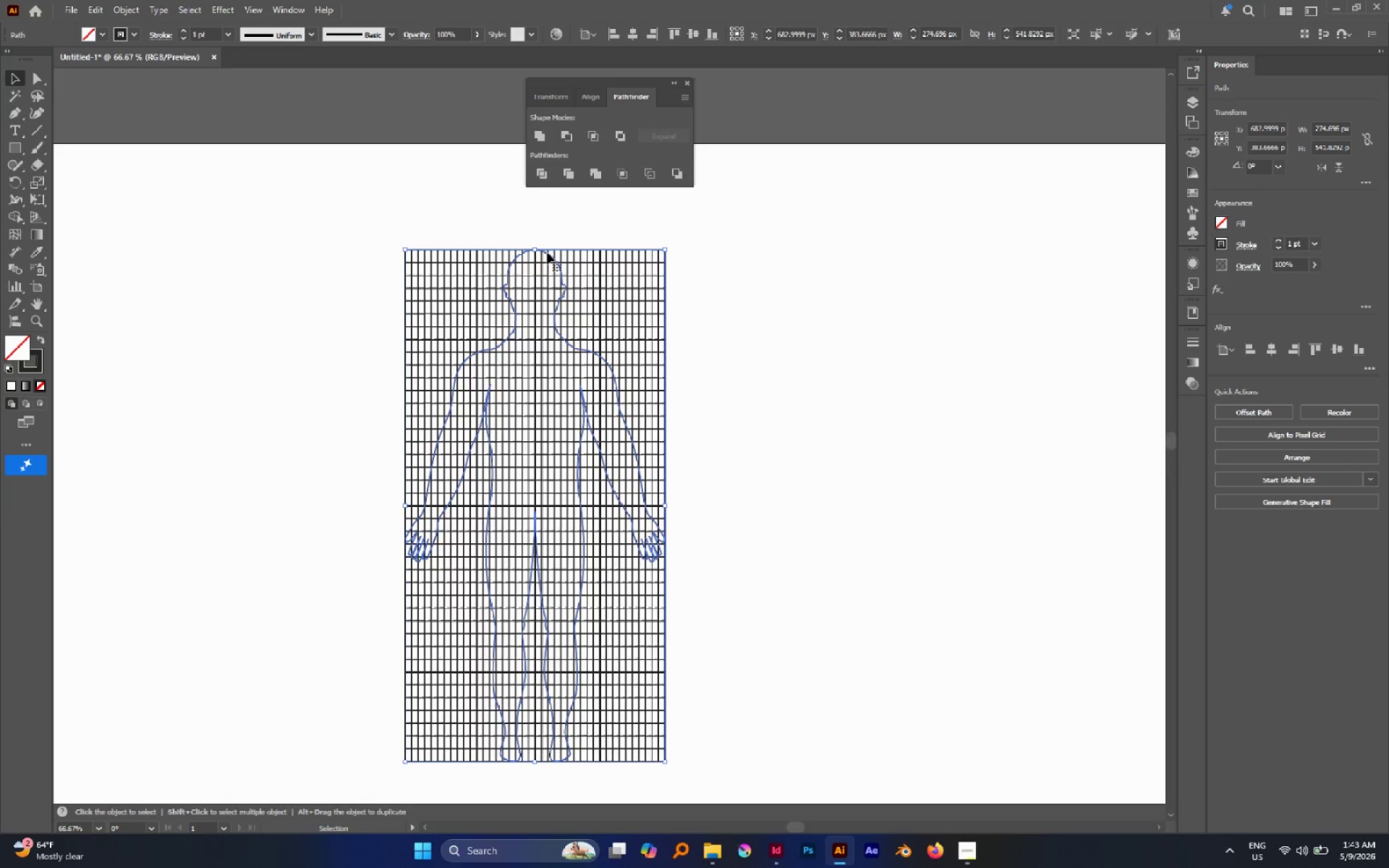 
key(Control+Shift+BracketLeft)
 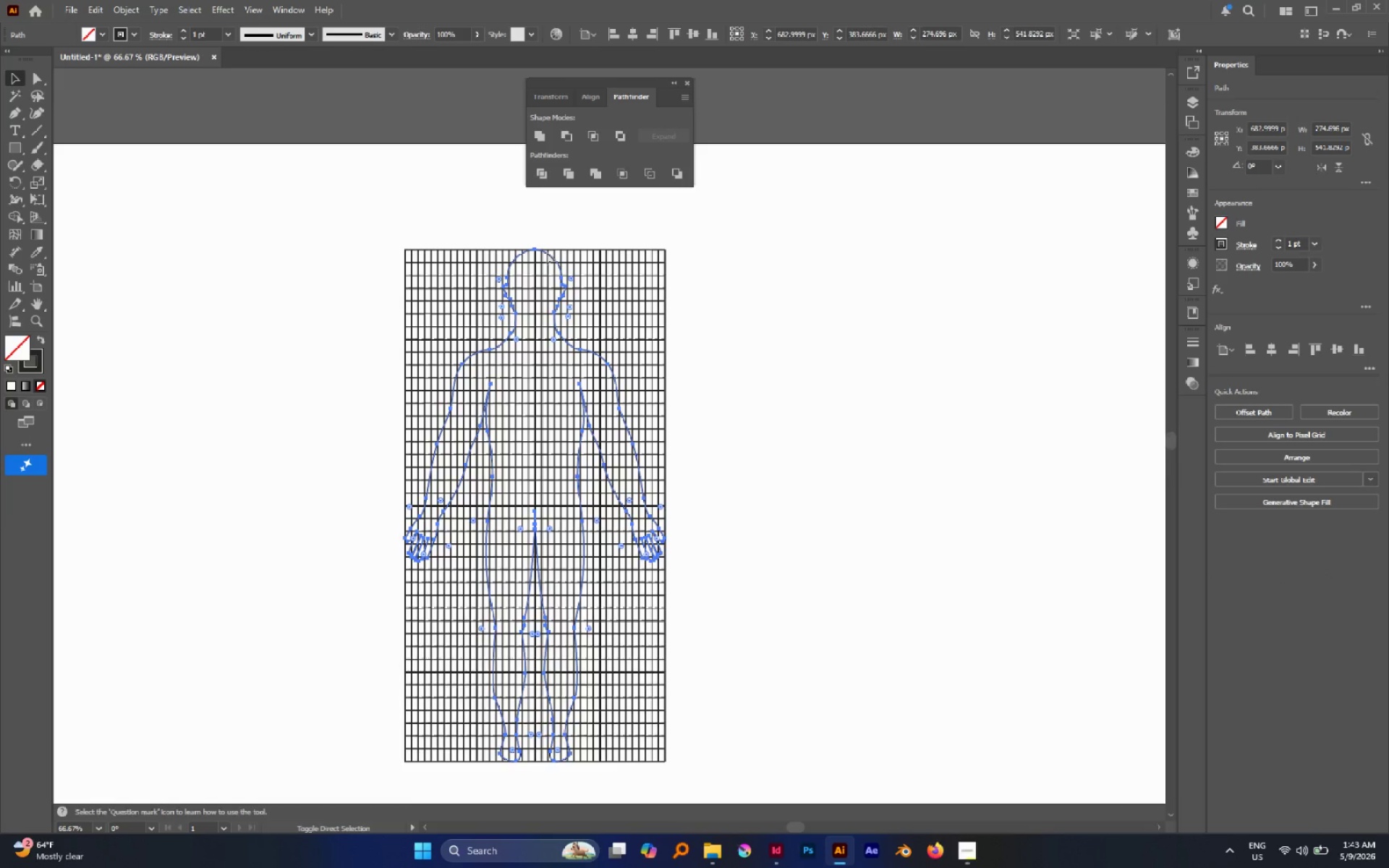 
key(Control+Shift+BracketLeft)
 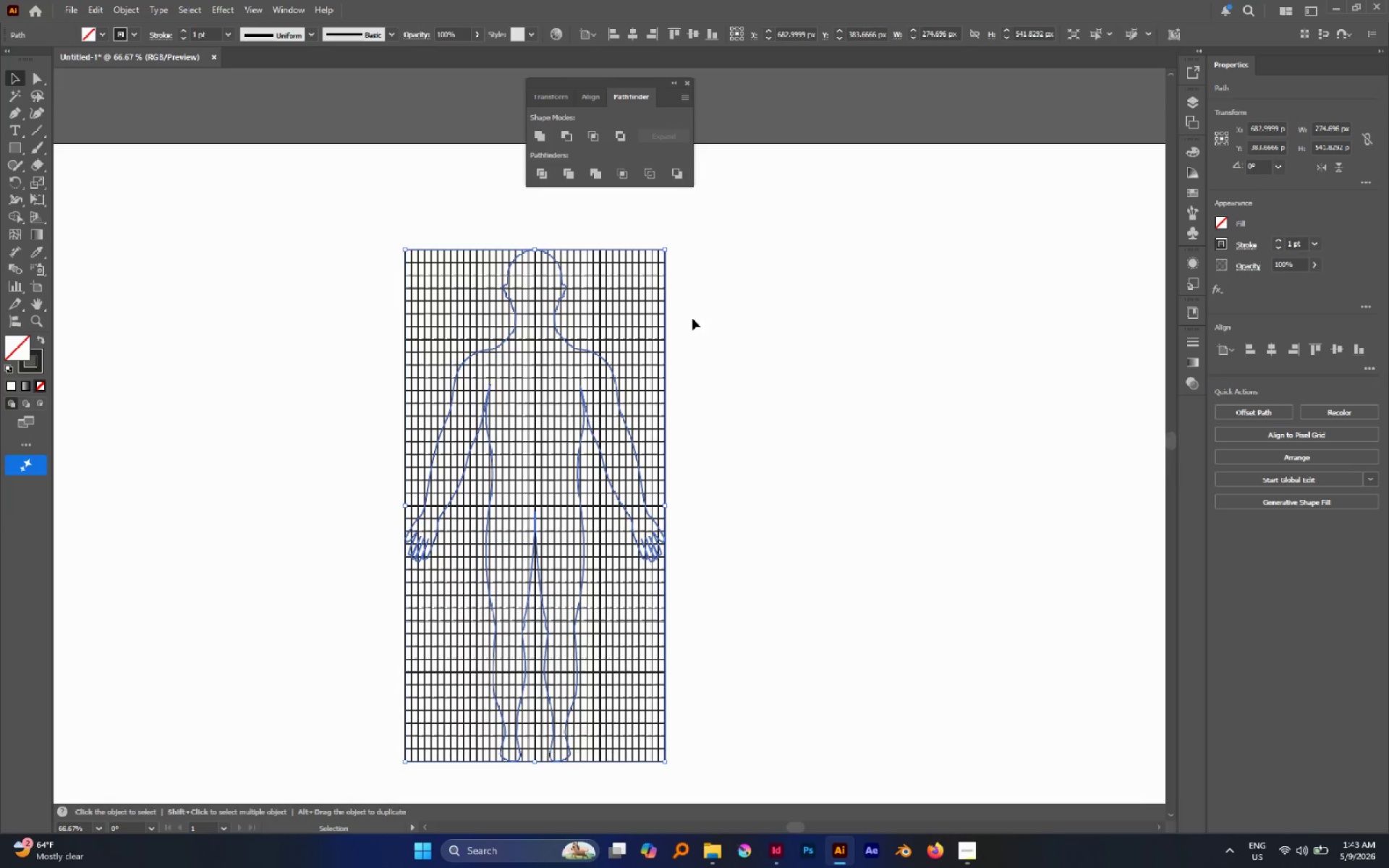 
left_click([700, 353])
 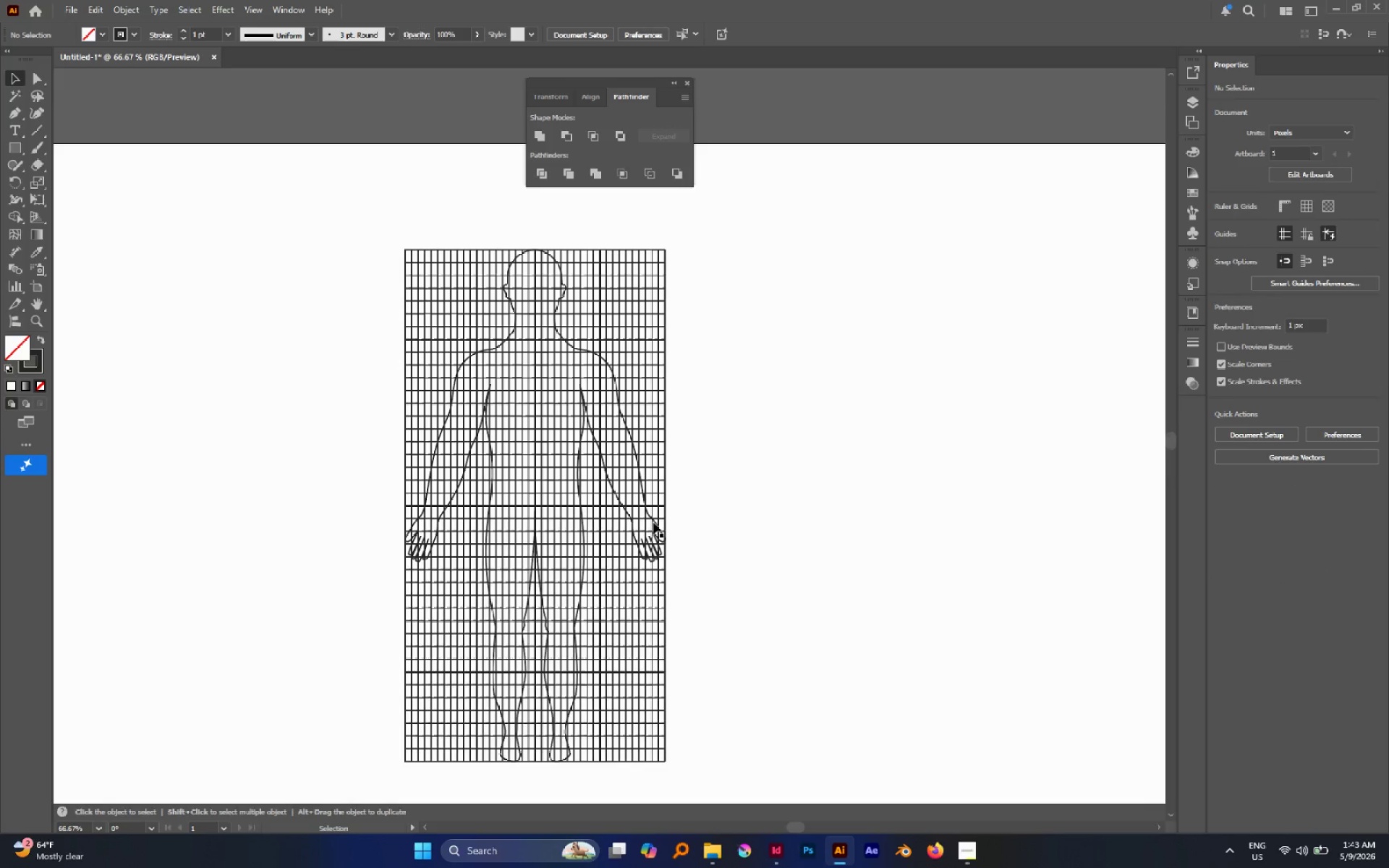 
left_click([653, 522])
 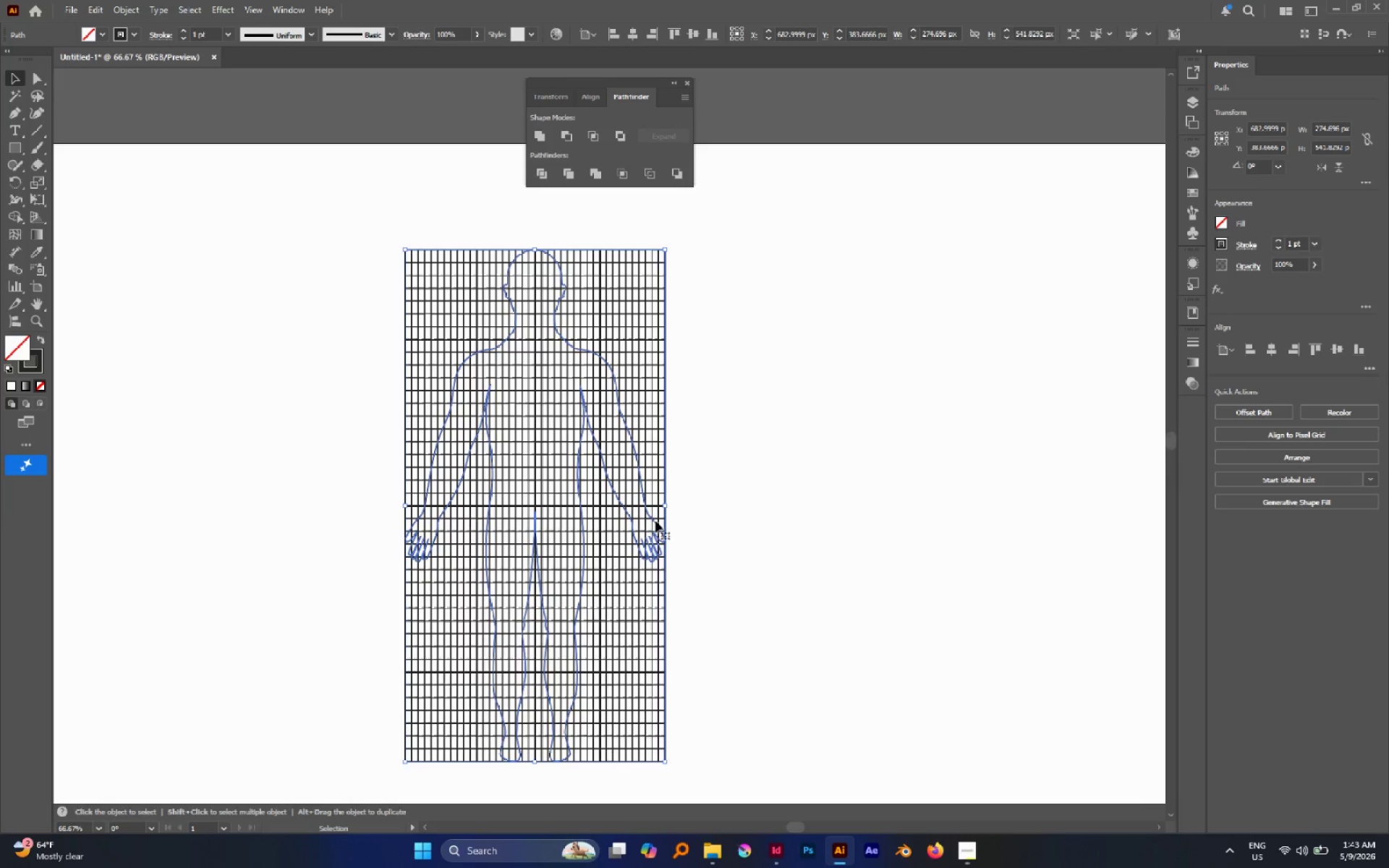 
left_click([670, 498])
 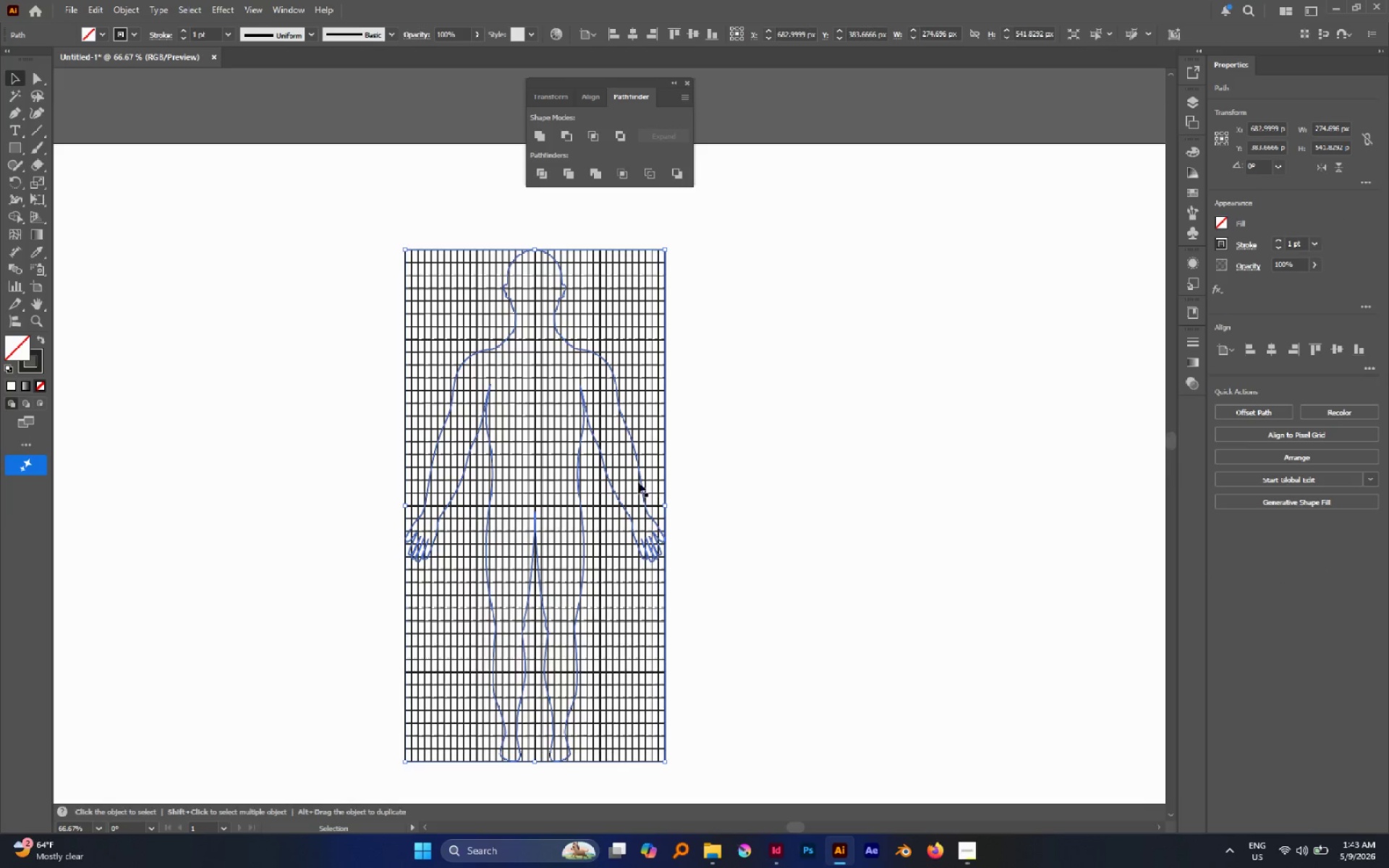 
hold_key(key=AltLeft, duration=0.88)
scroll: coordinate [616, 418], scroll_direction: up, amount: 5.0
 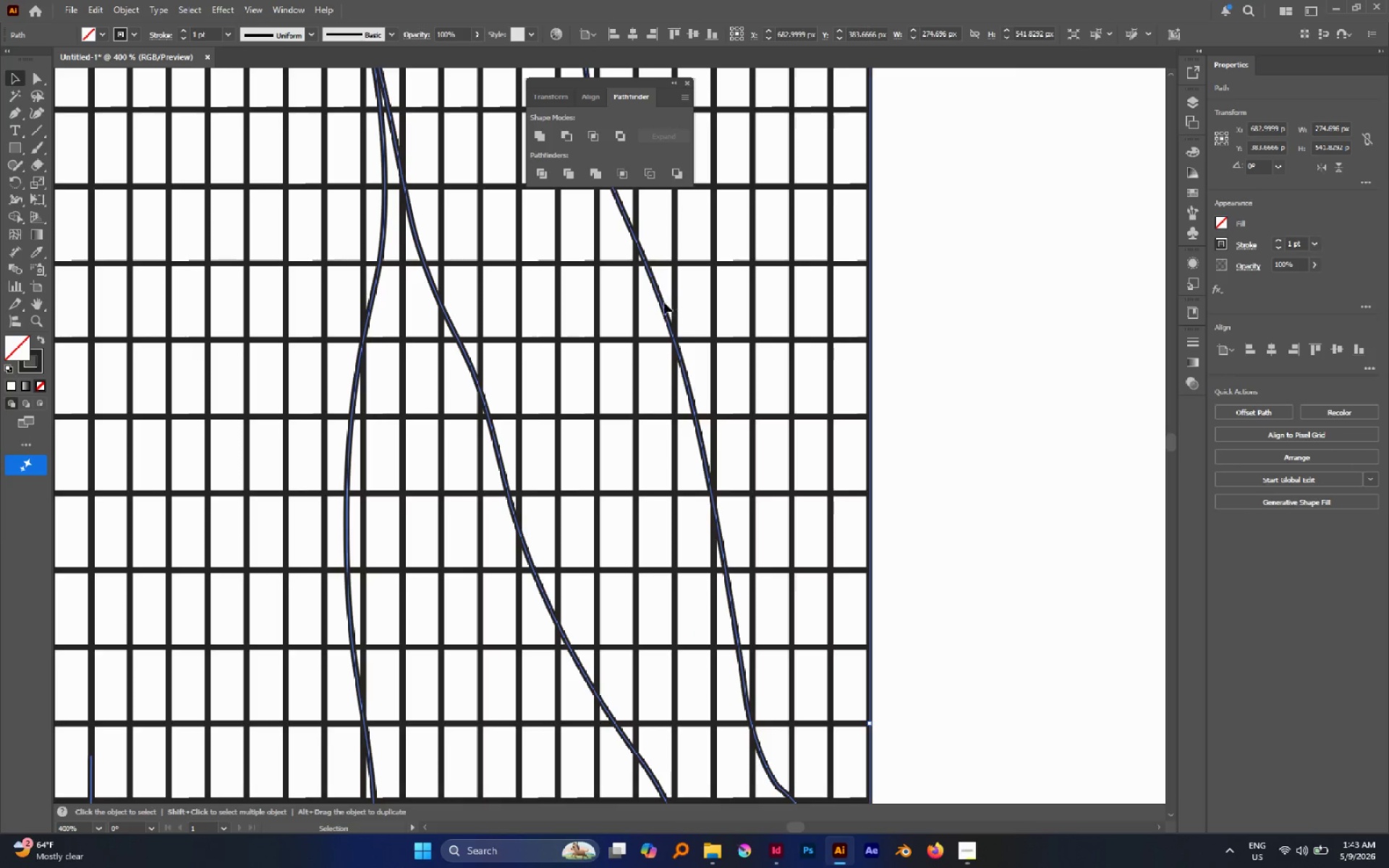 
left_click([660, 299])
 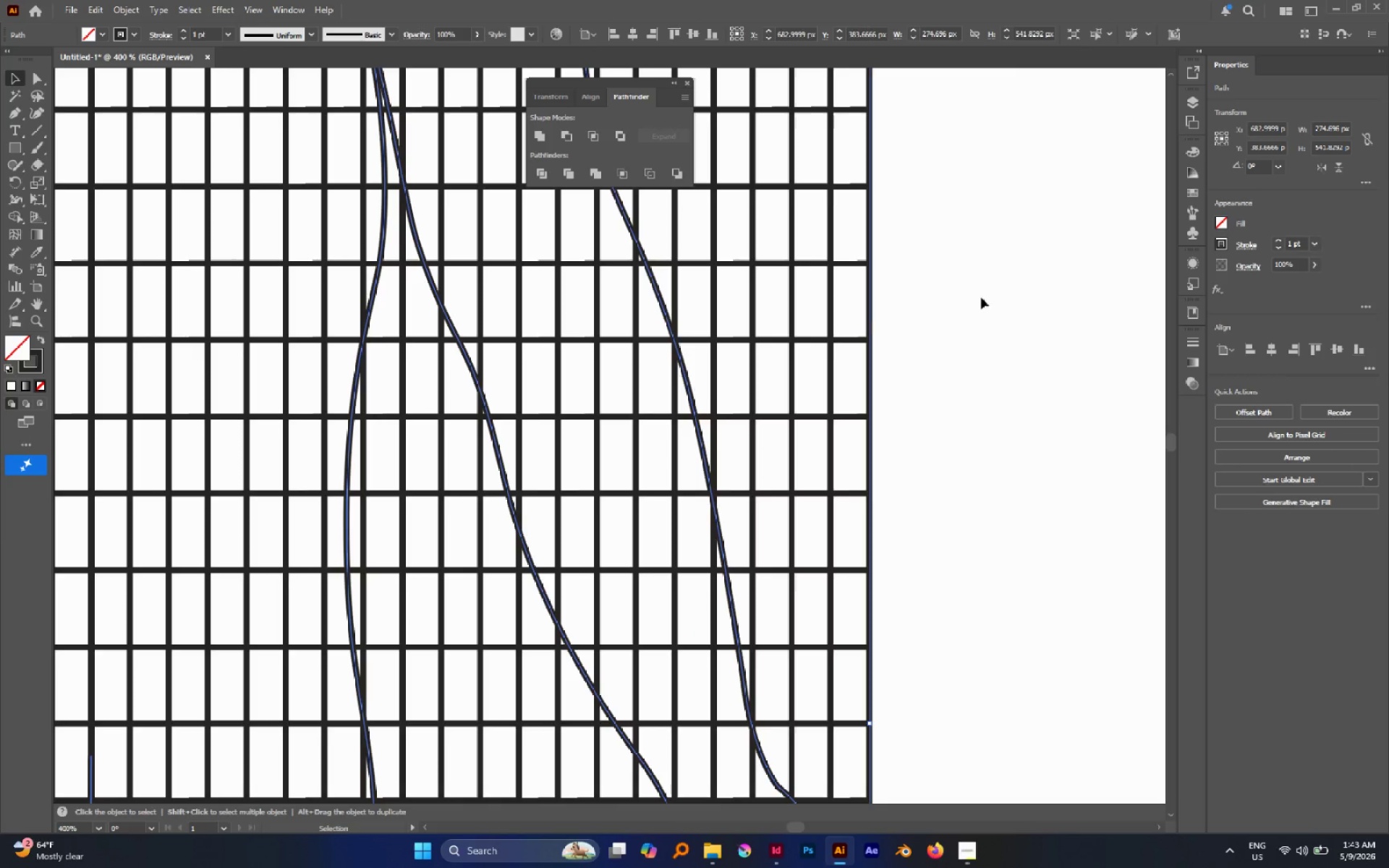 
left_click_drag(start_coordinate=[982, 297], to_coordinate=[621, 385])
 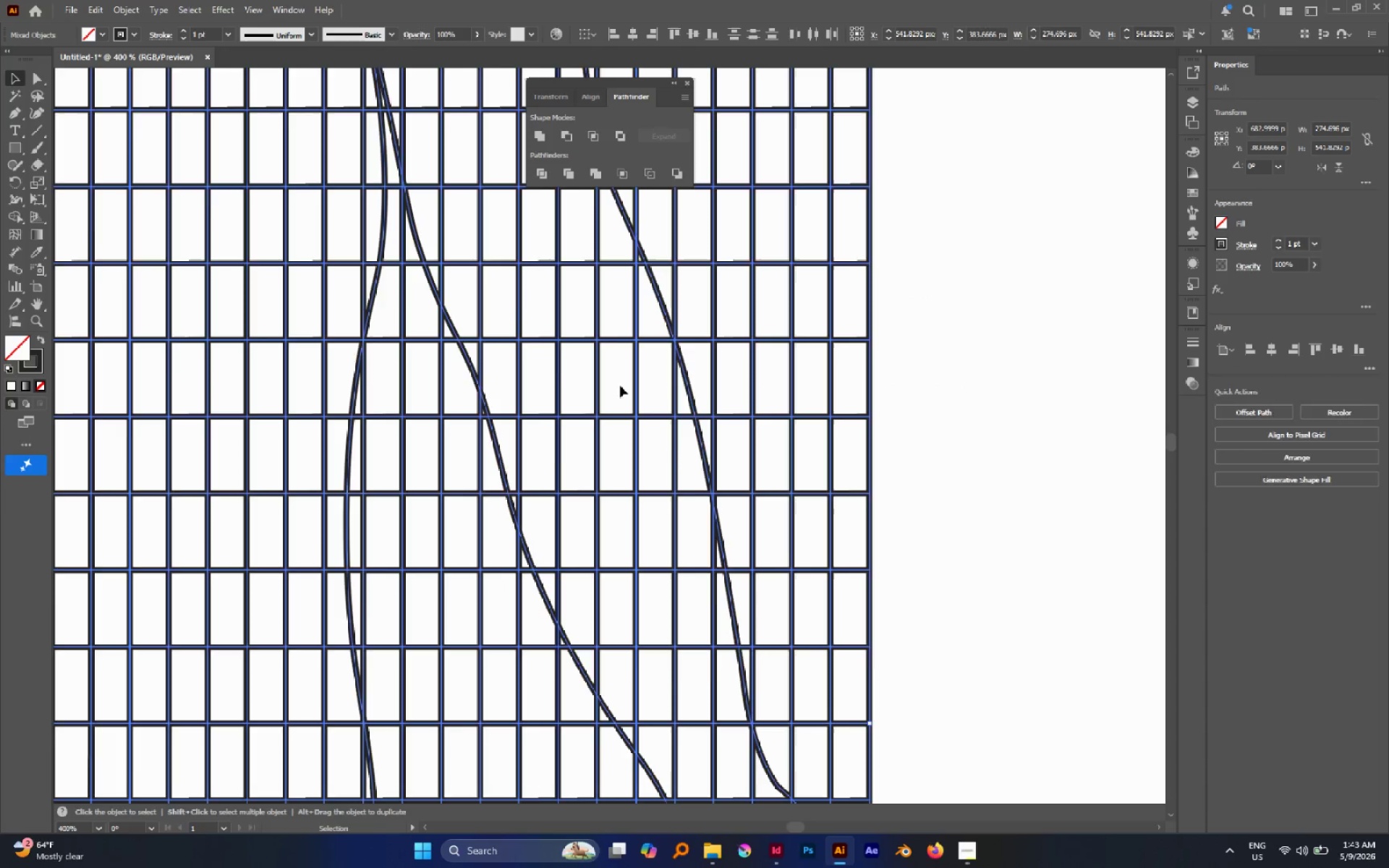 
hold_key(key=AltLeft, duration=0.75)
scroll: coordinate [621, 387], scroll_direction: down, amount: 4.0
 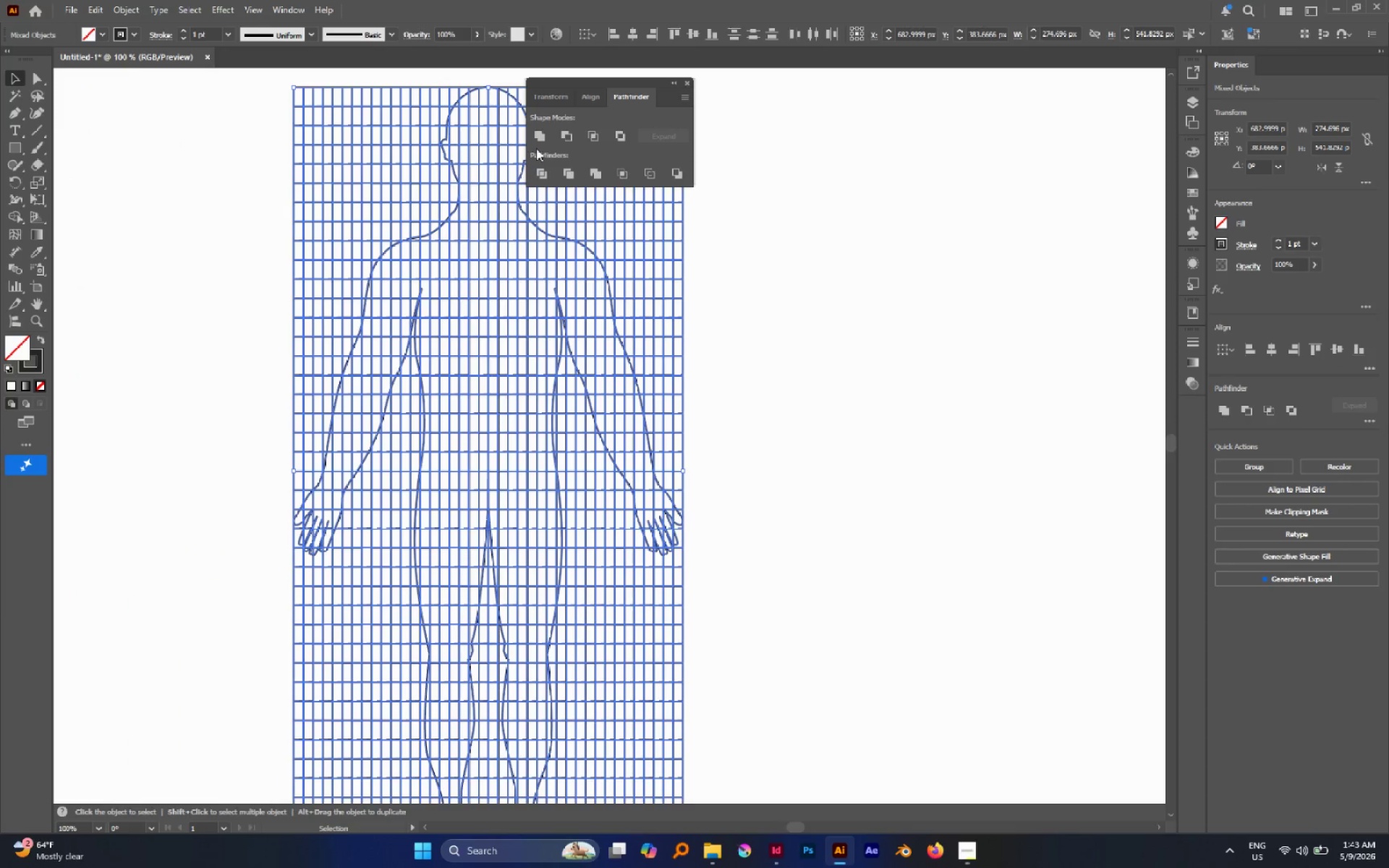 
left_click([564, 139])
 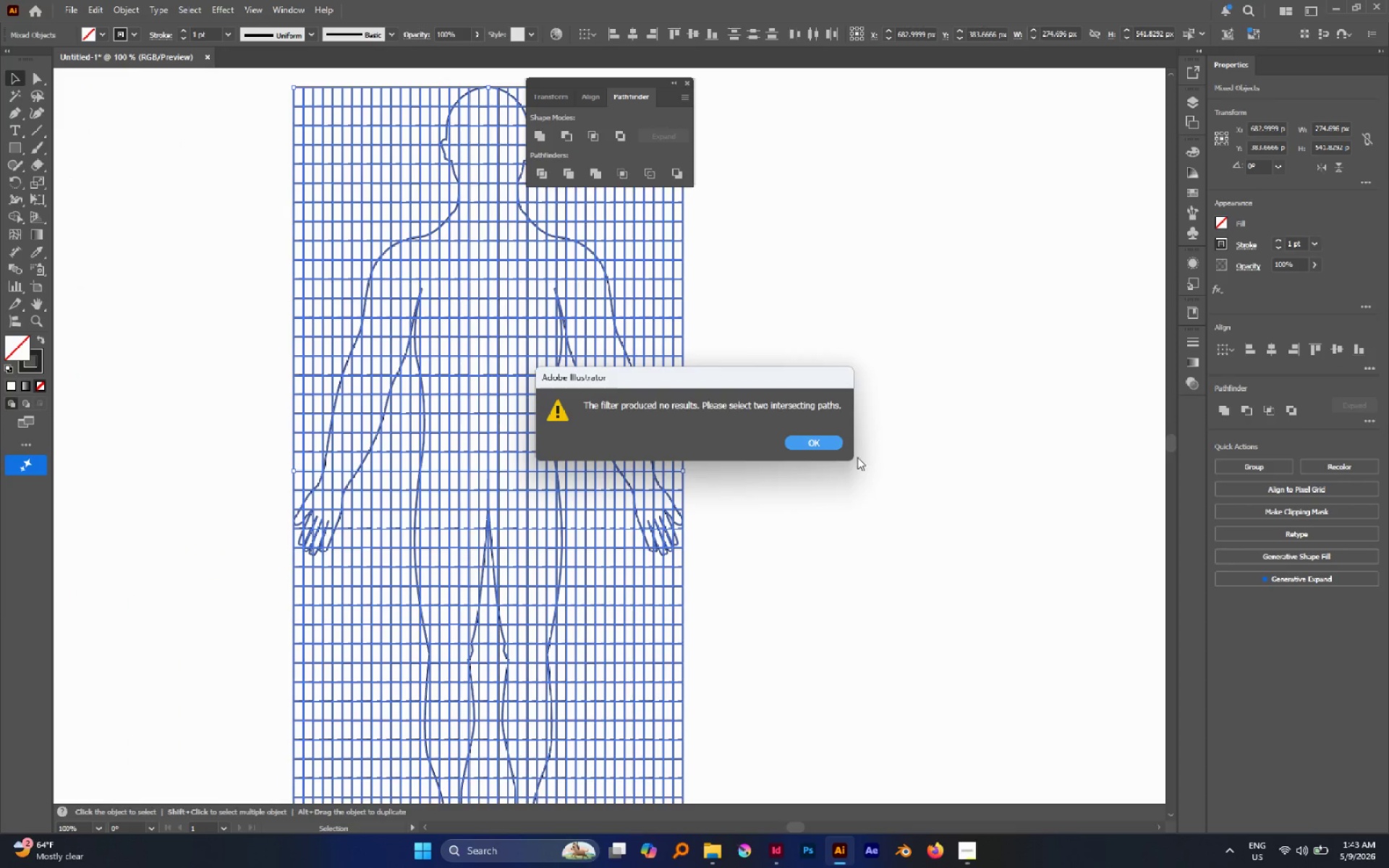 
left_click([815, 447])
 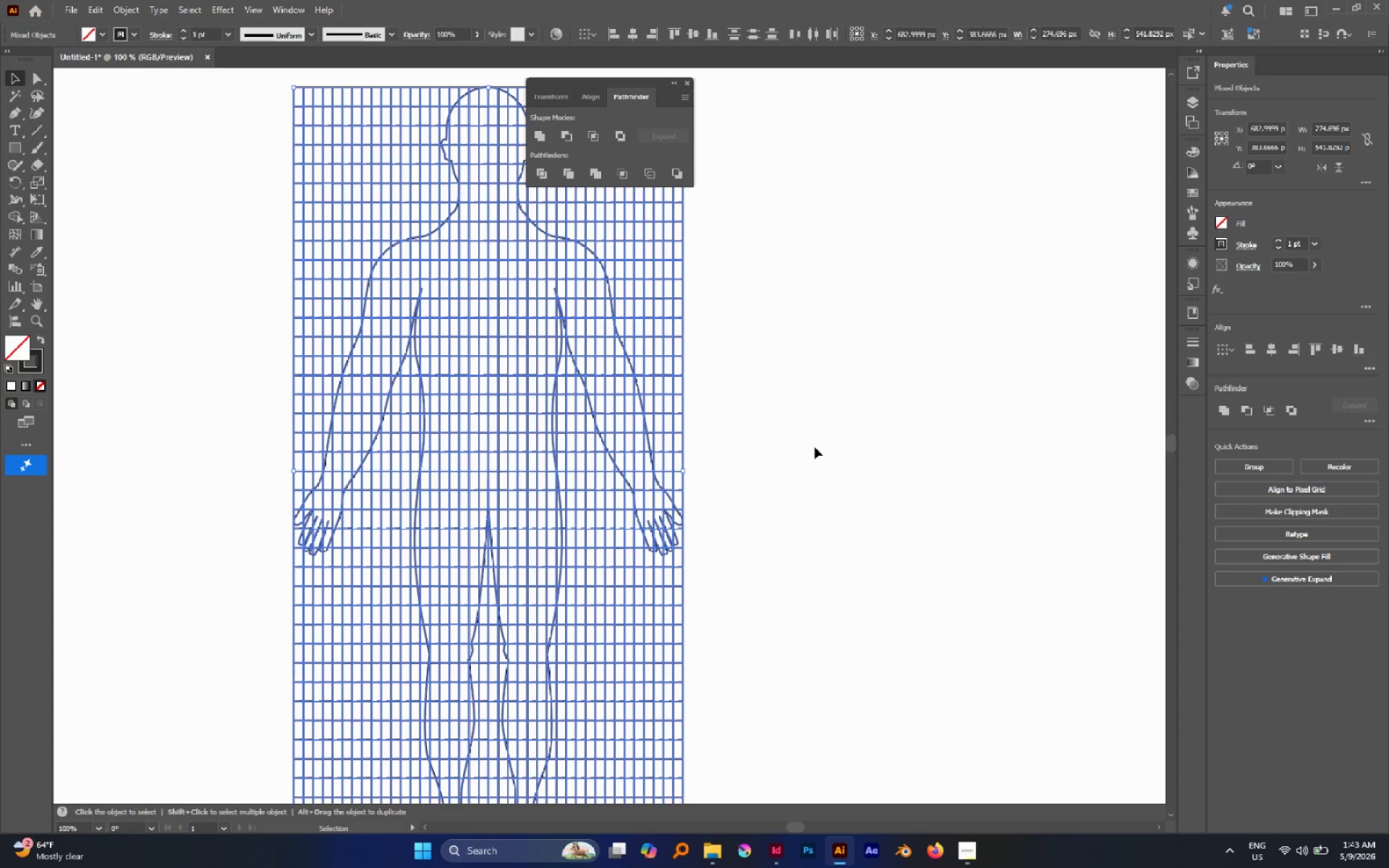 
left_click([815, 447])
 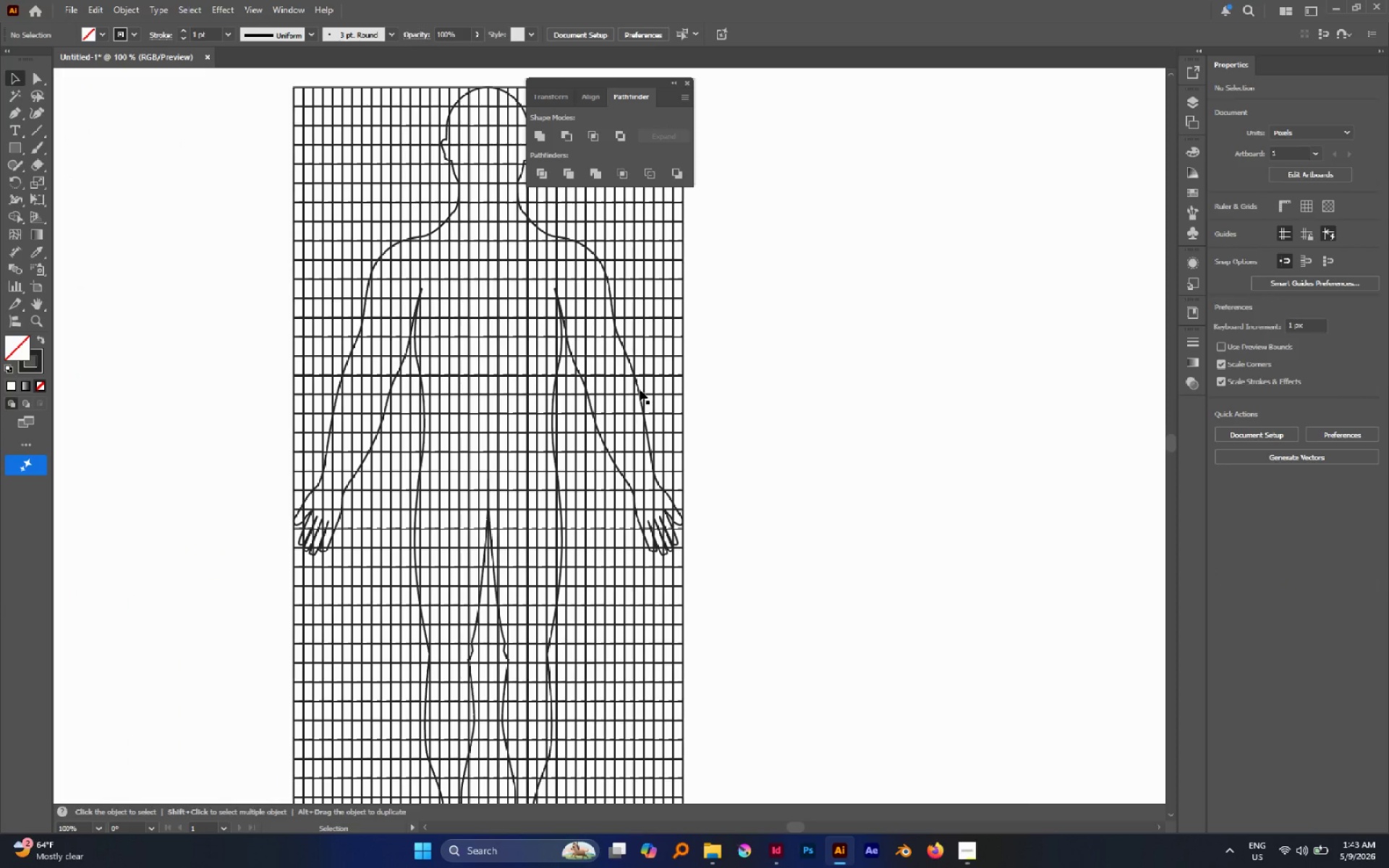 
left_click([640, 389])
 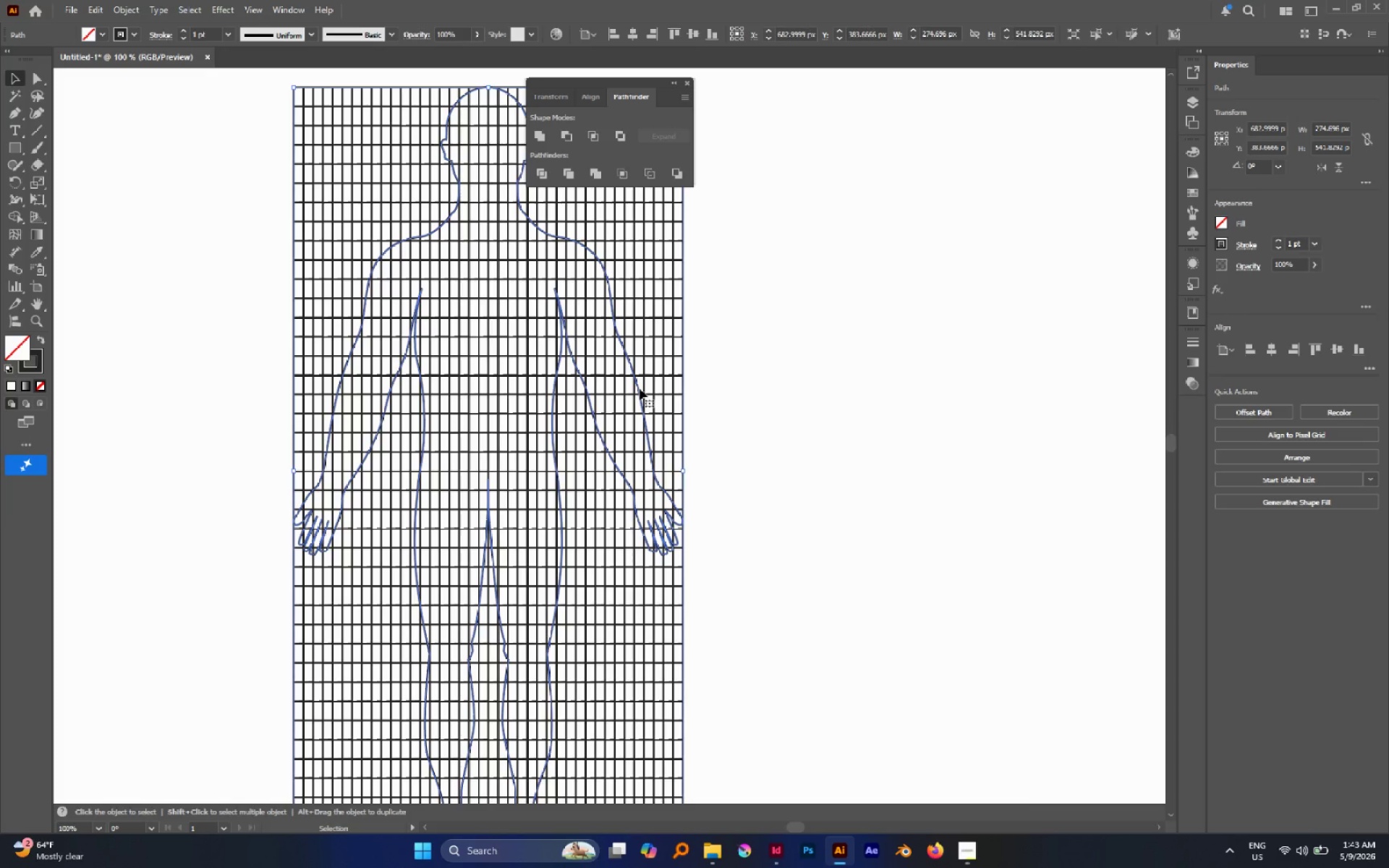 
key(Delete)
 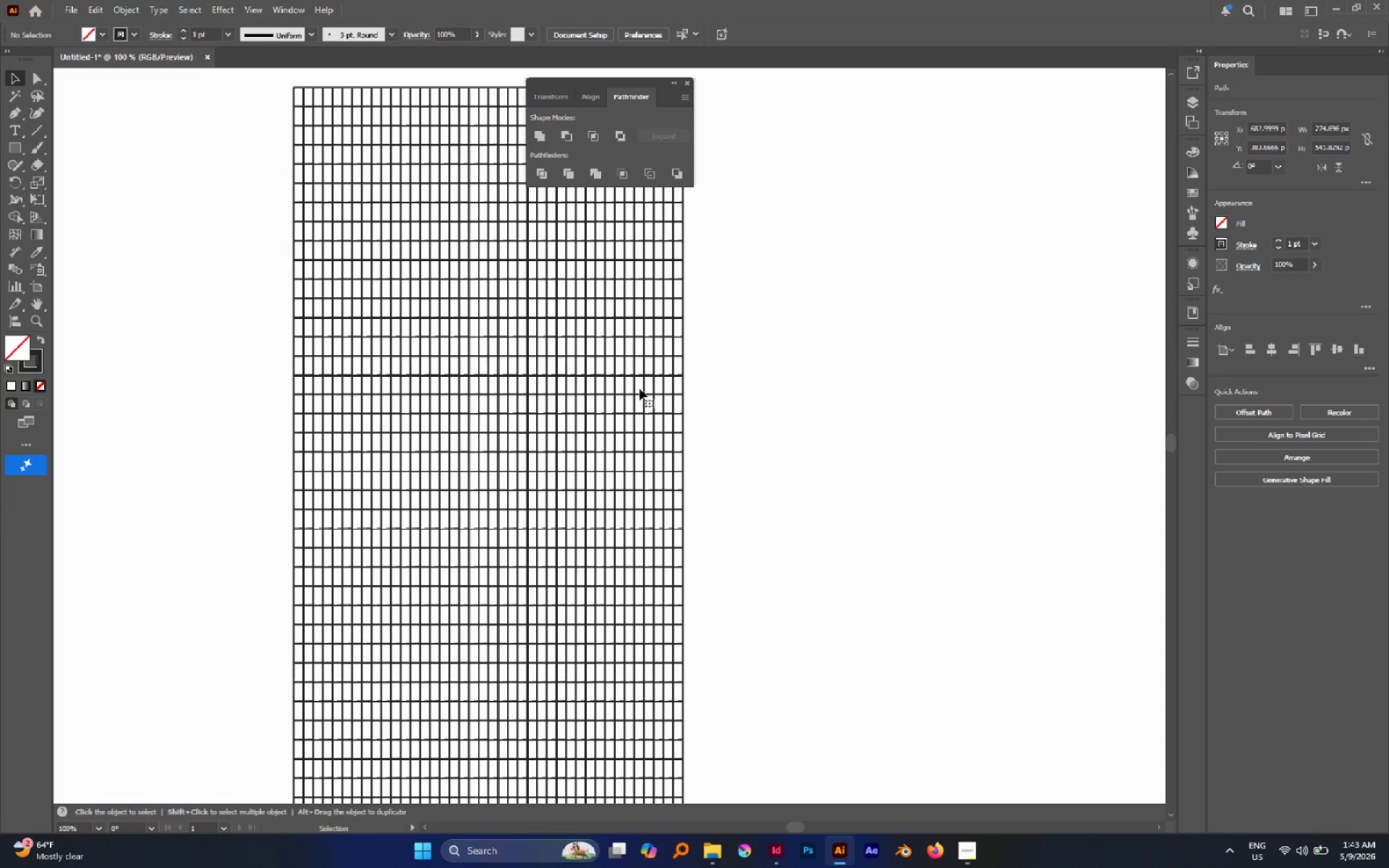 
key(Alt+Control+Shift+V)
 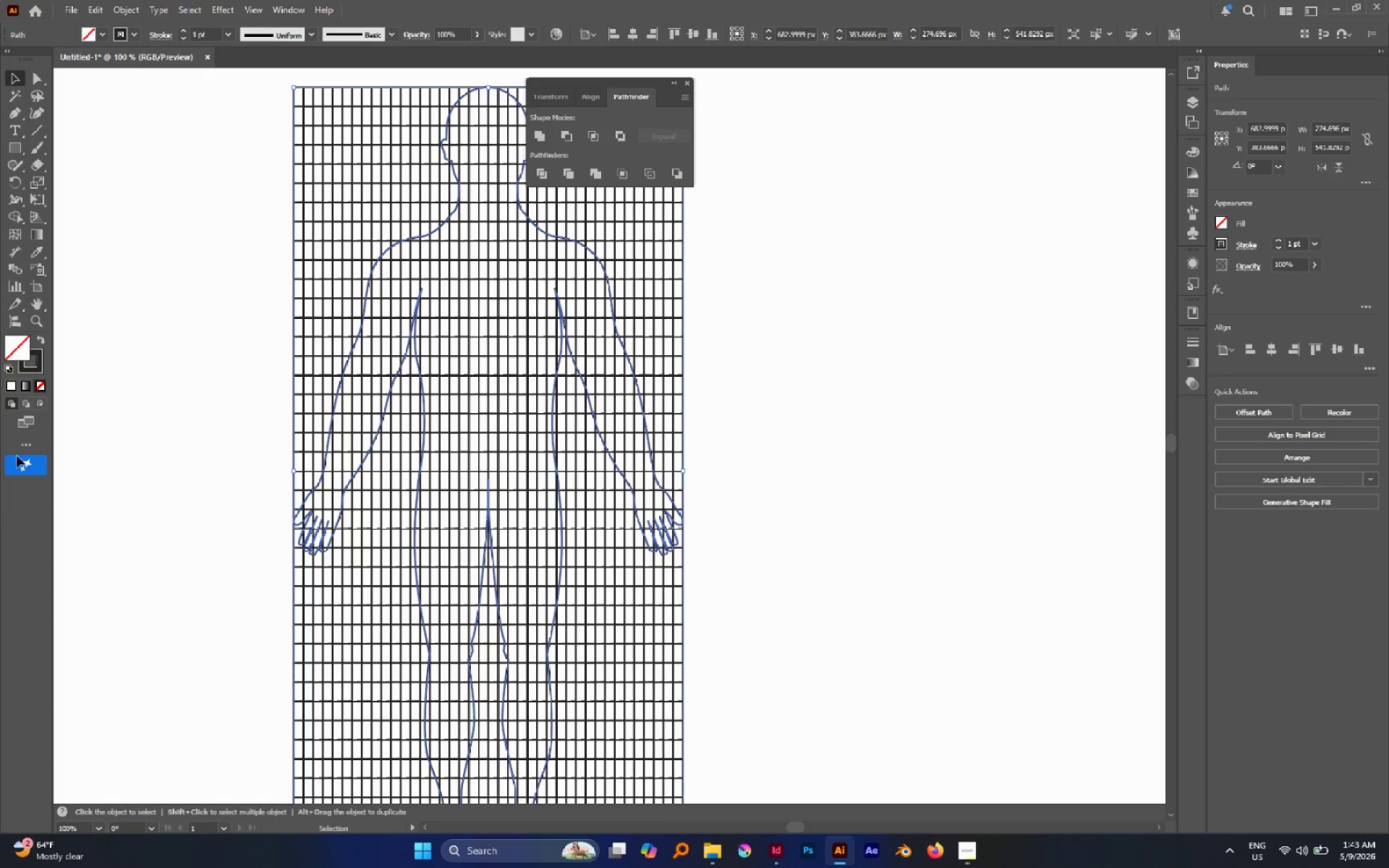 
left_click([11, 388])
 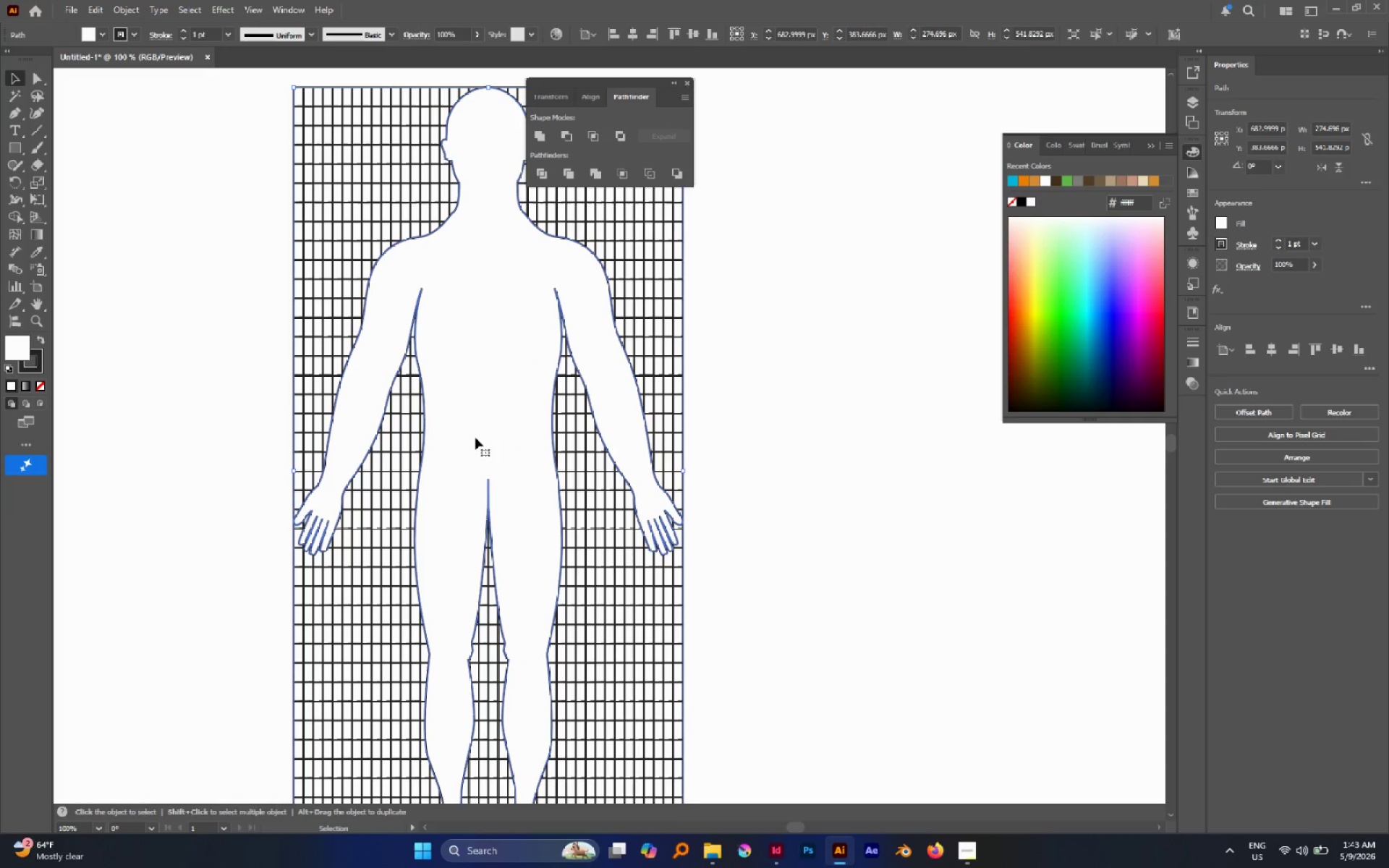 
key(V)
 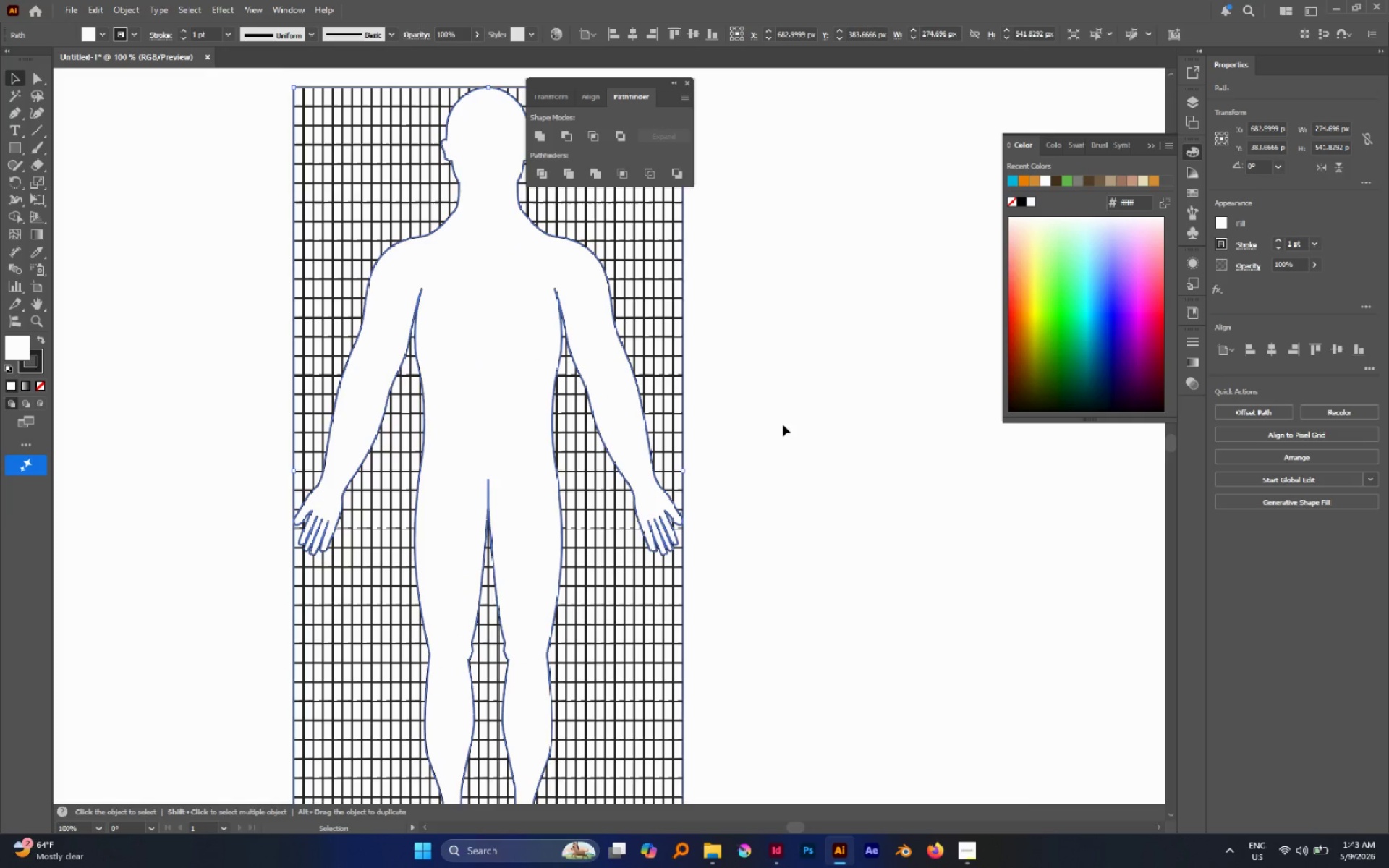 
left_click([783, 425])
 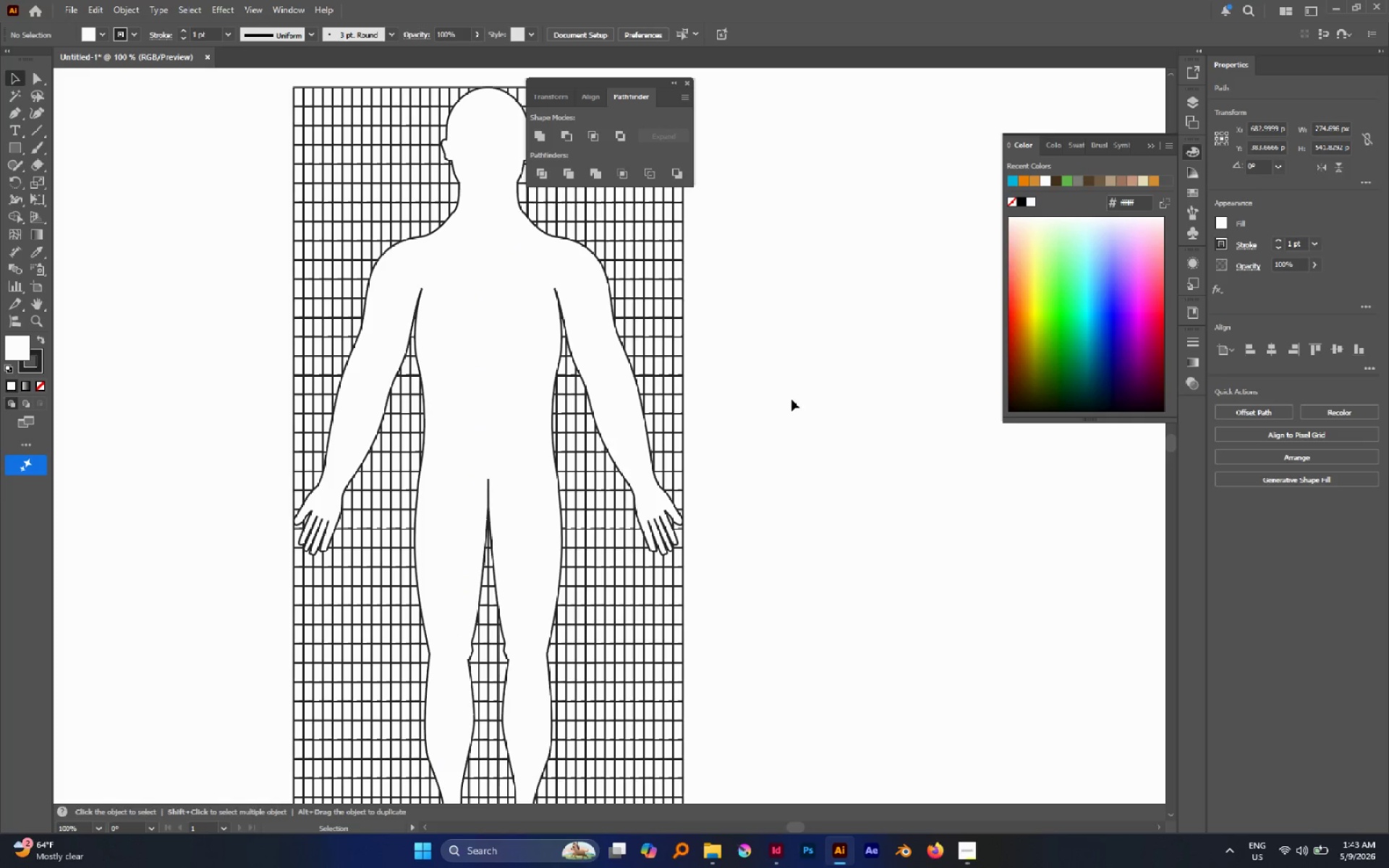 
left_click_drag(start_coordinate=[796, 396], to_coordinate=[403, 486])
 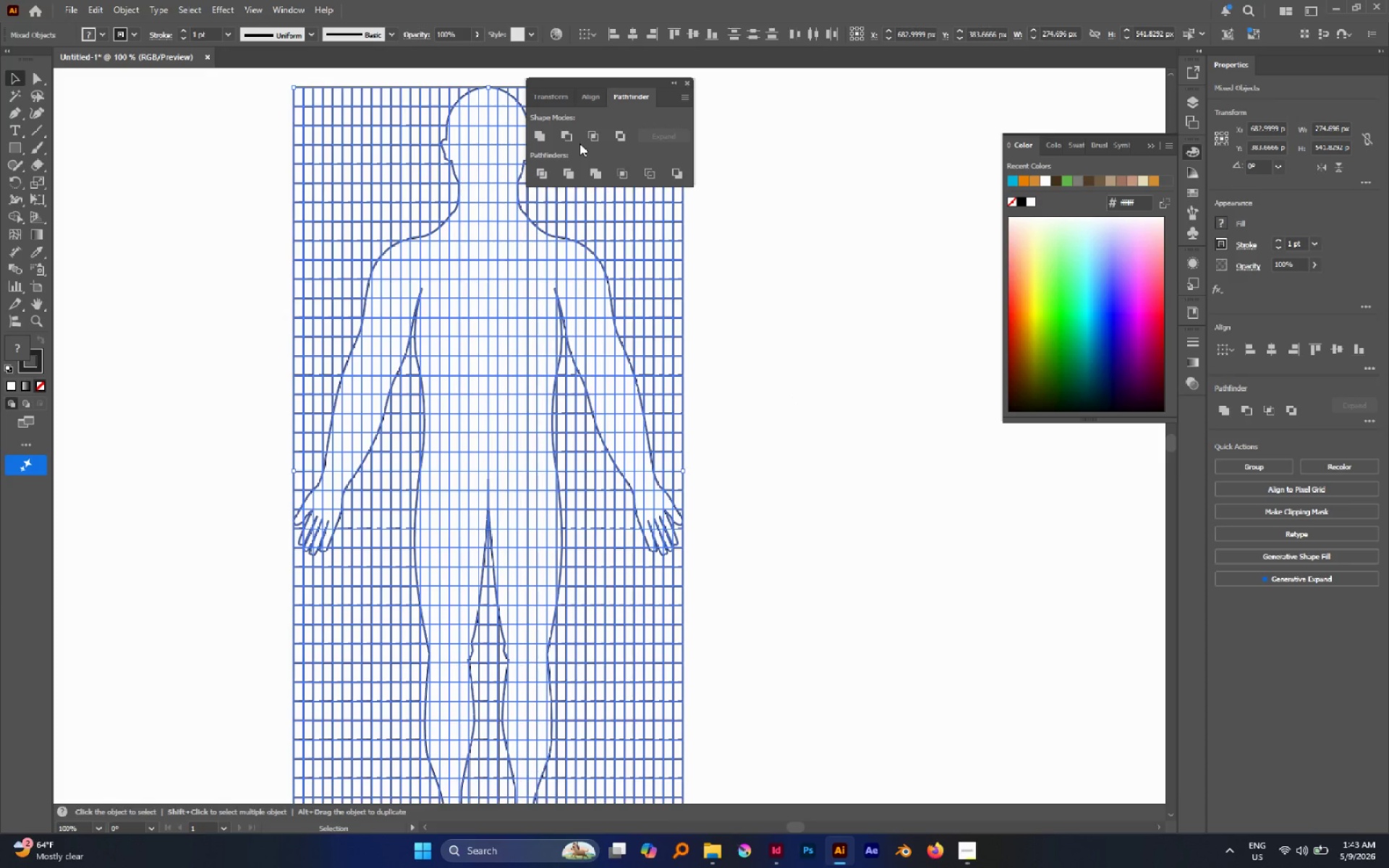 
left_click([589, 137])
 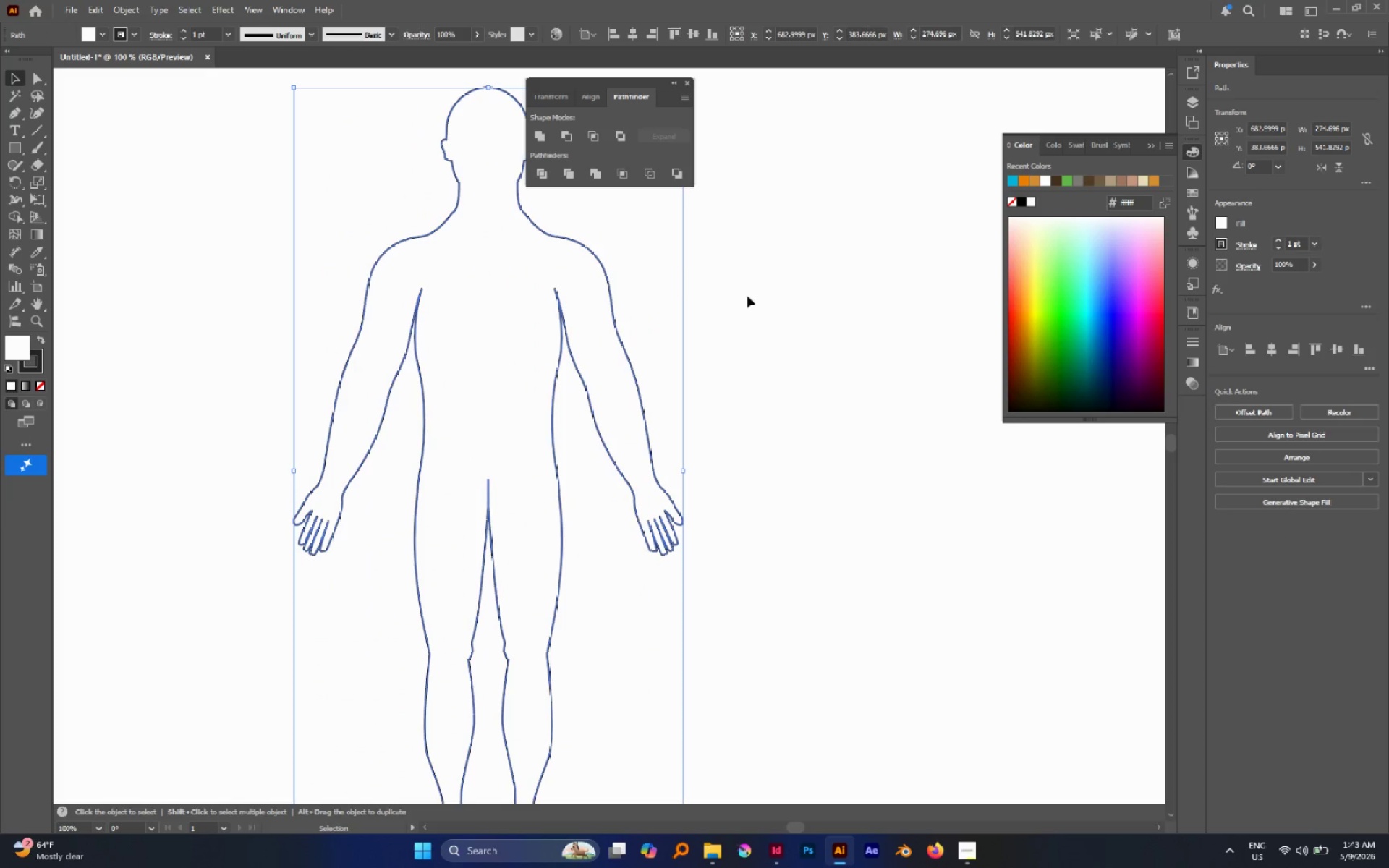 
left_click([747, 296])
 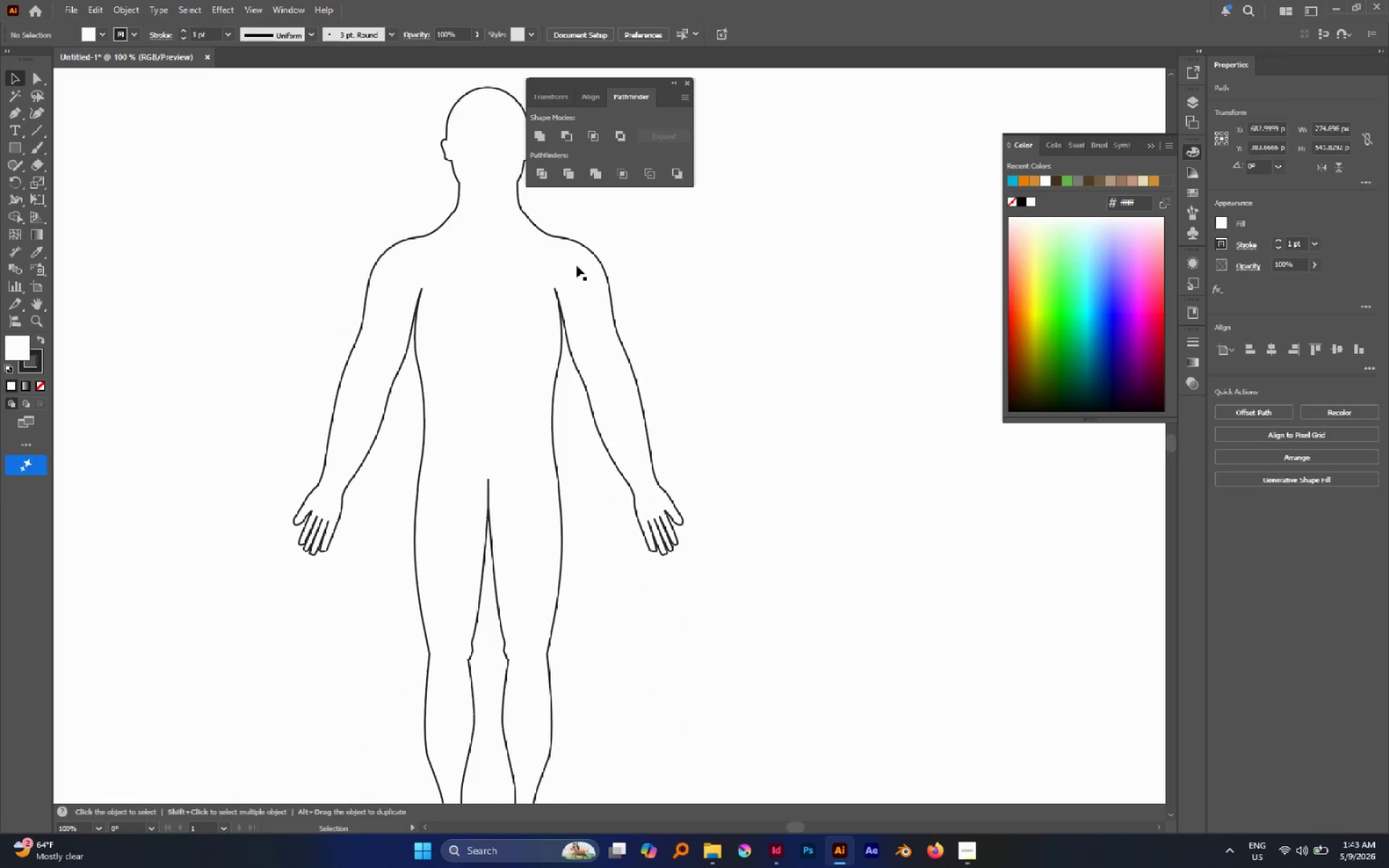 
left_click_drag(start_coordinate=[577, 265], to_coordinate=[674, 386])
 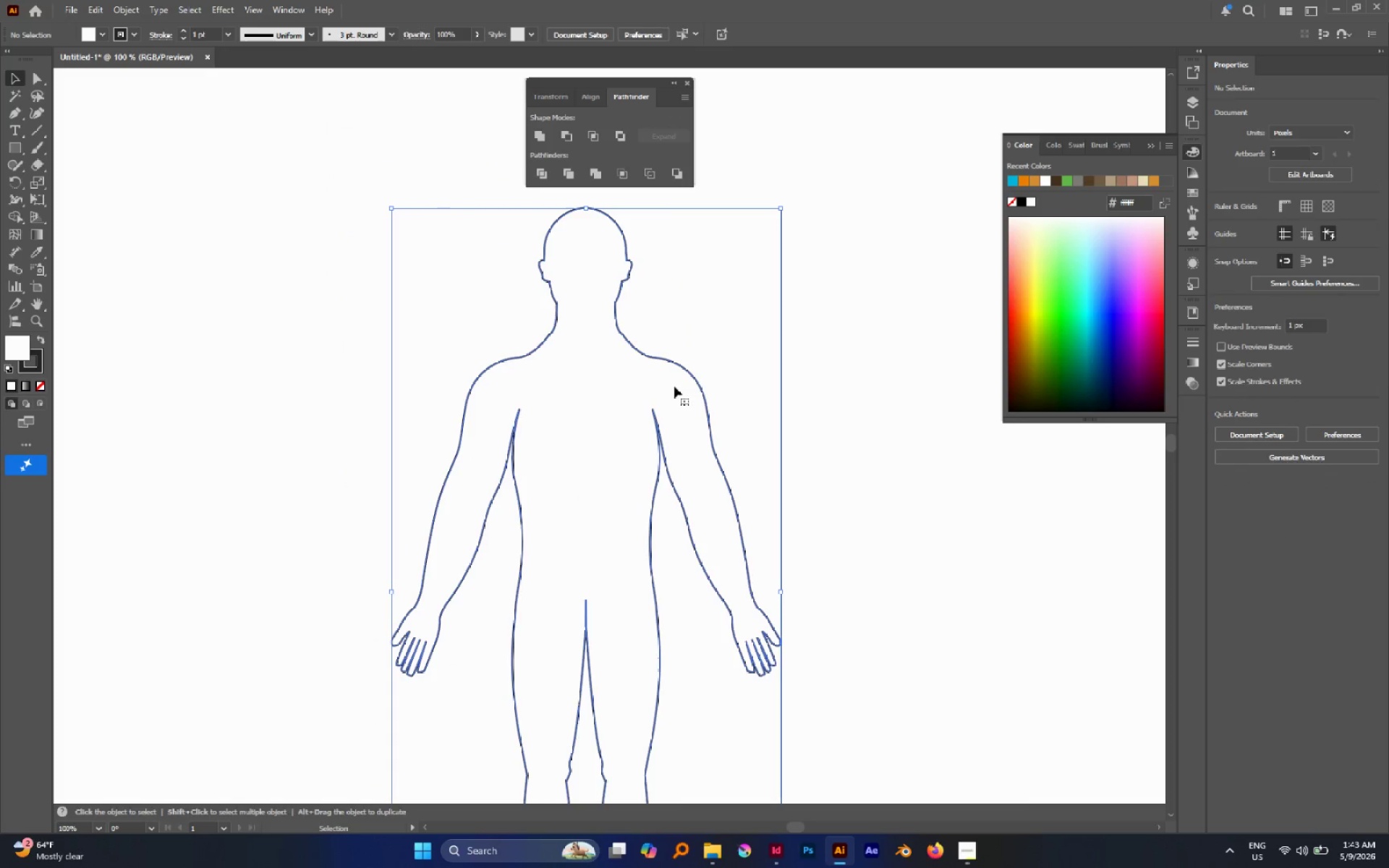 
key(Control+Z)
 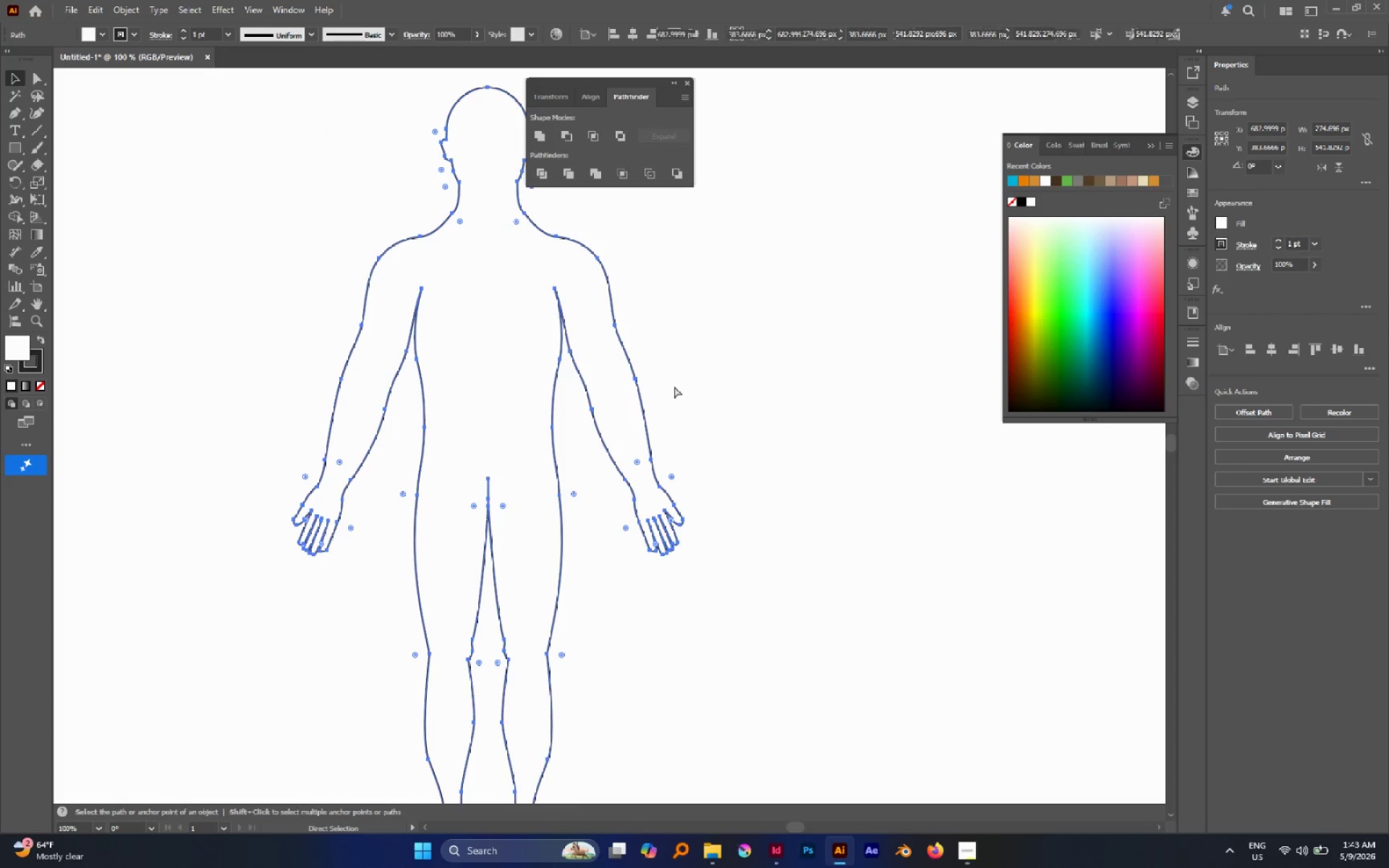 
key(Control+Z)
 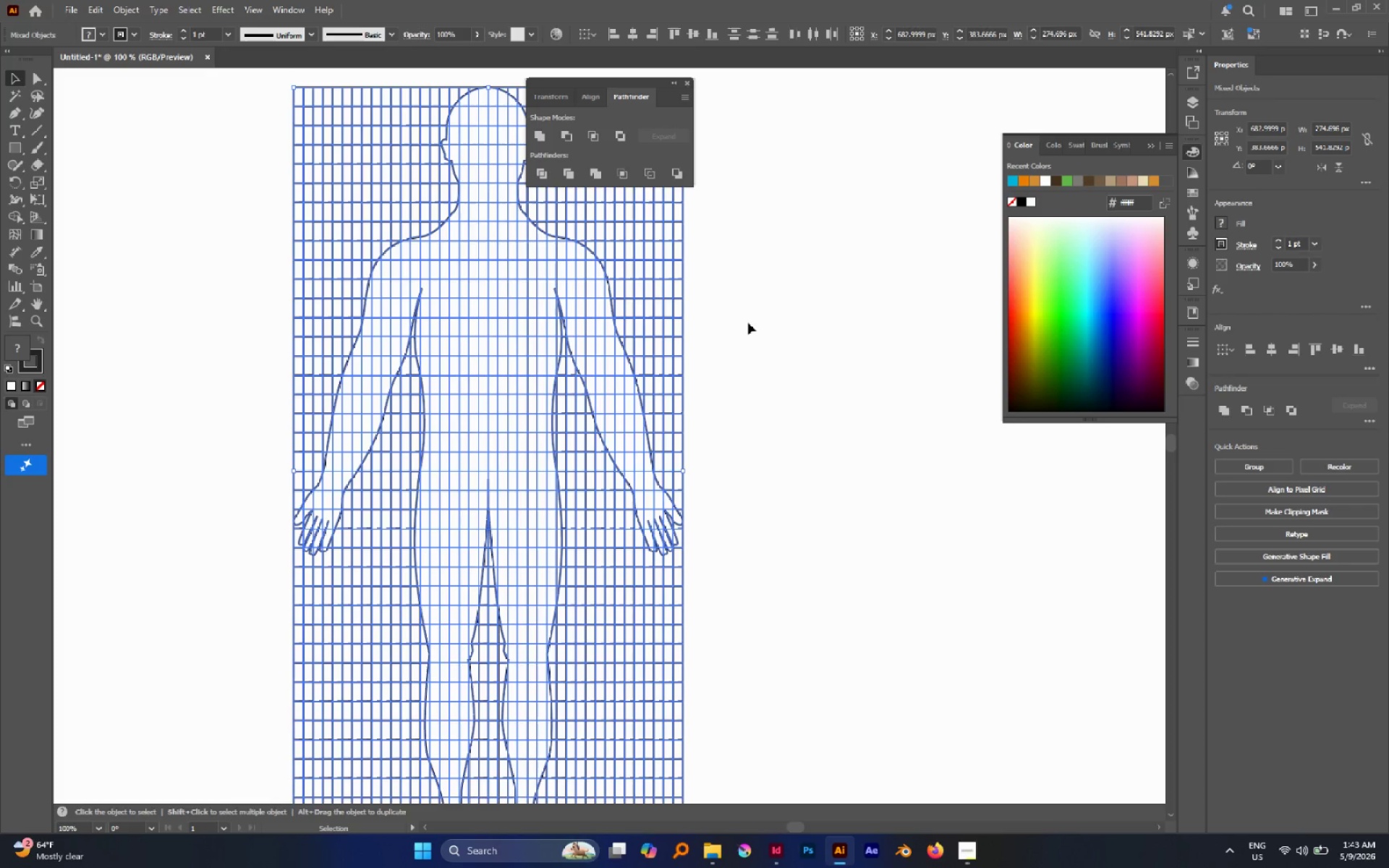 
left_click([751, 320])
 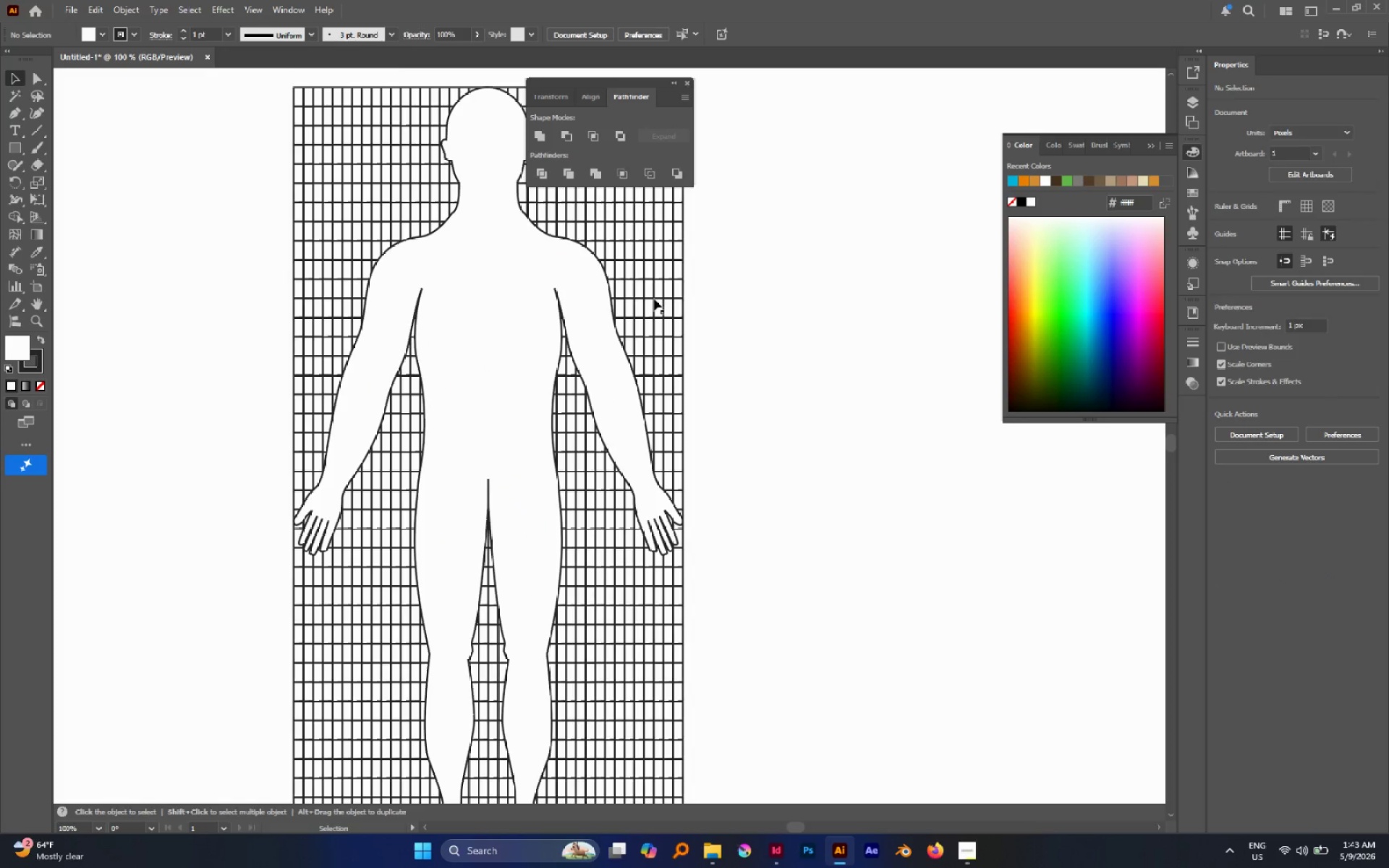 
left_click([654, 299])
 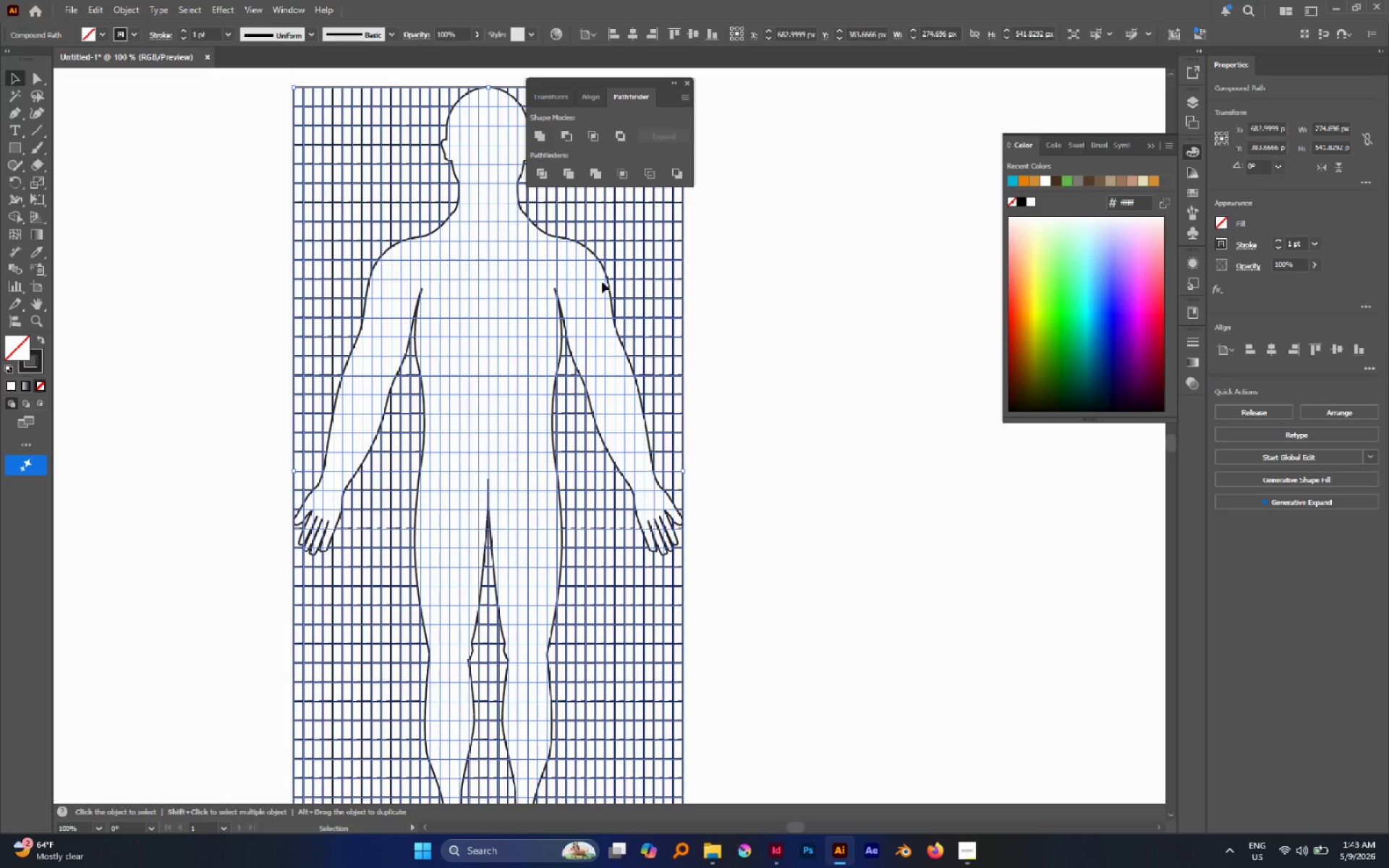 
hold_key(key=AltLeft, duration=0.44)
scroll: coordinate [558, 271], scroll_direction: down, amount: 2.0
 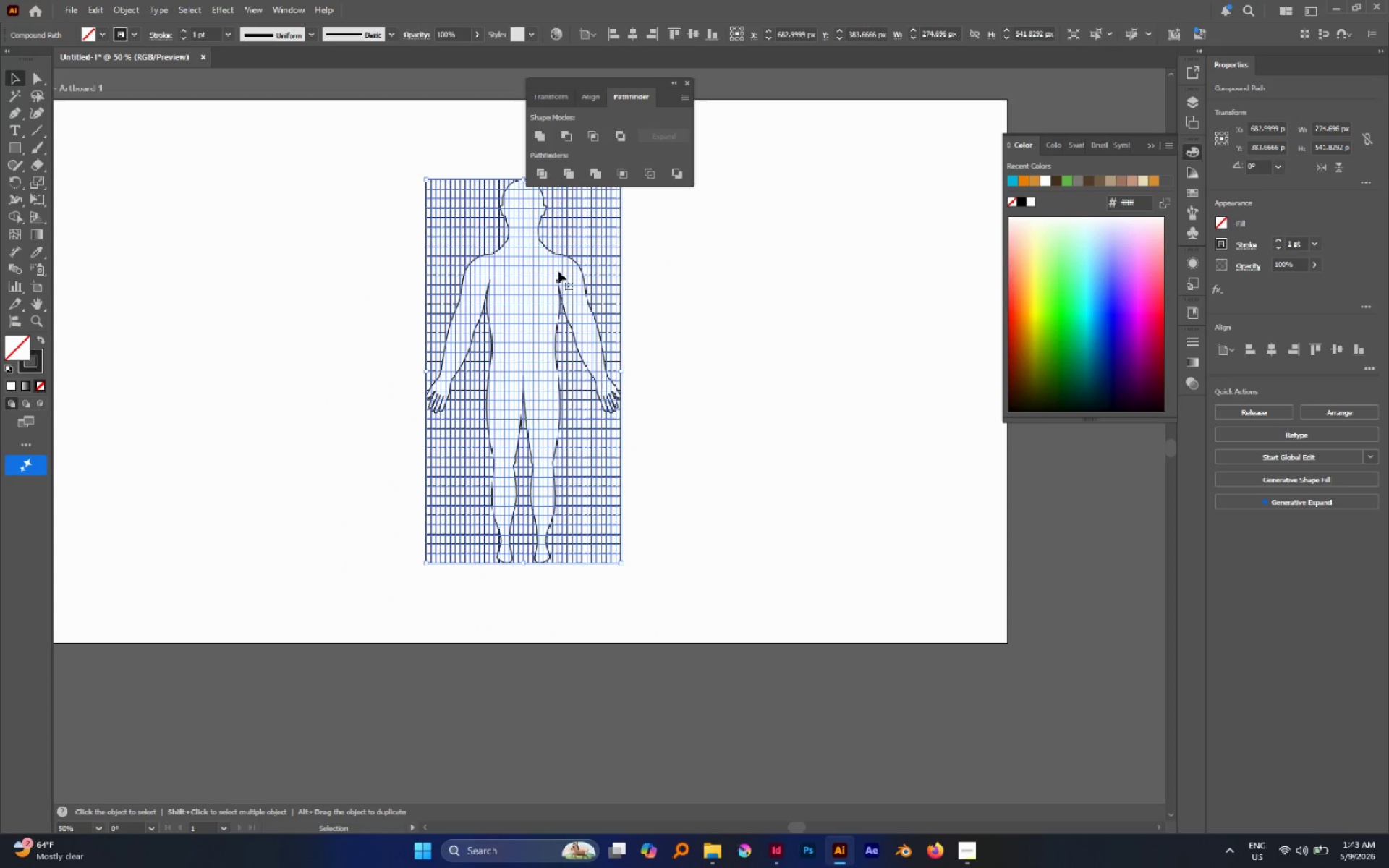 
hold_key(key=AltLeft, duration=0.52)
scroll: coordinate [558, 271], scroll_direction: up, amount: 1.0
 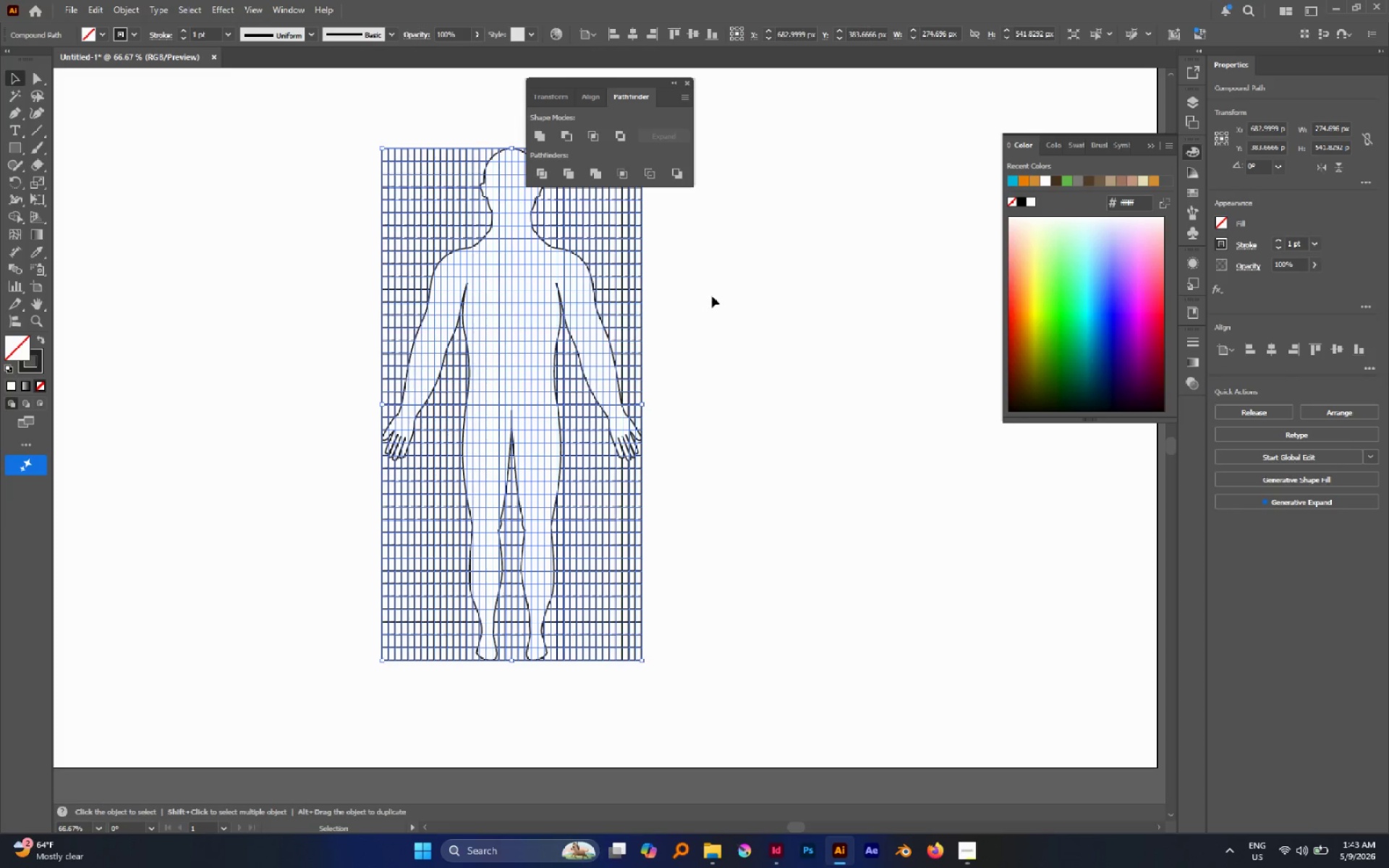 
left_click([712, 296])
 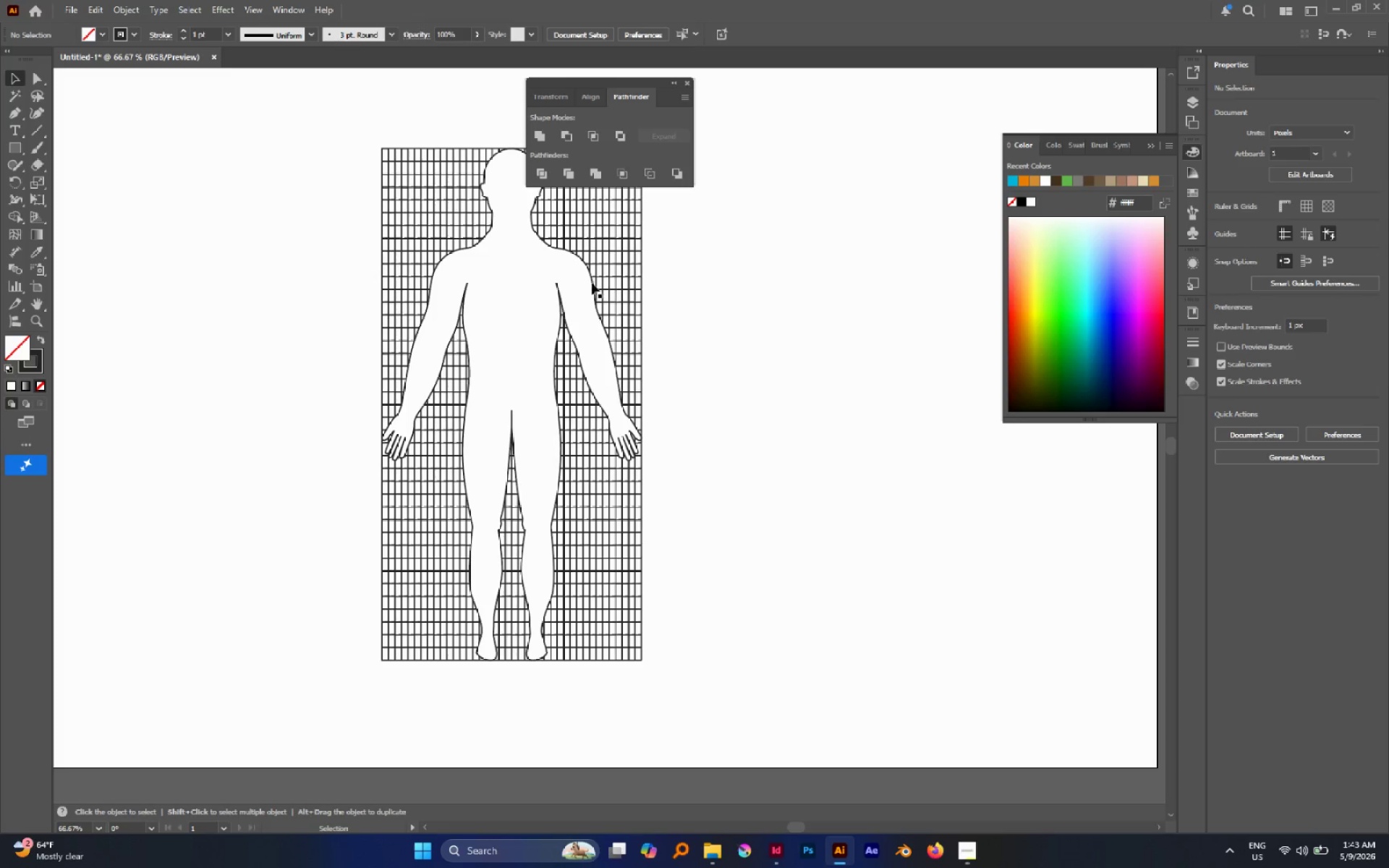 
left_click_drag(start_coordinate=[703, 260], to_coordinate=[496, 318])
 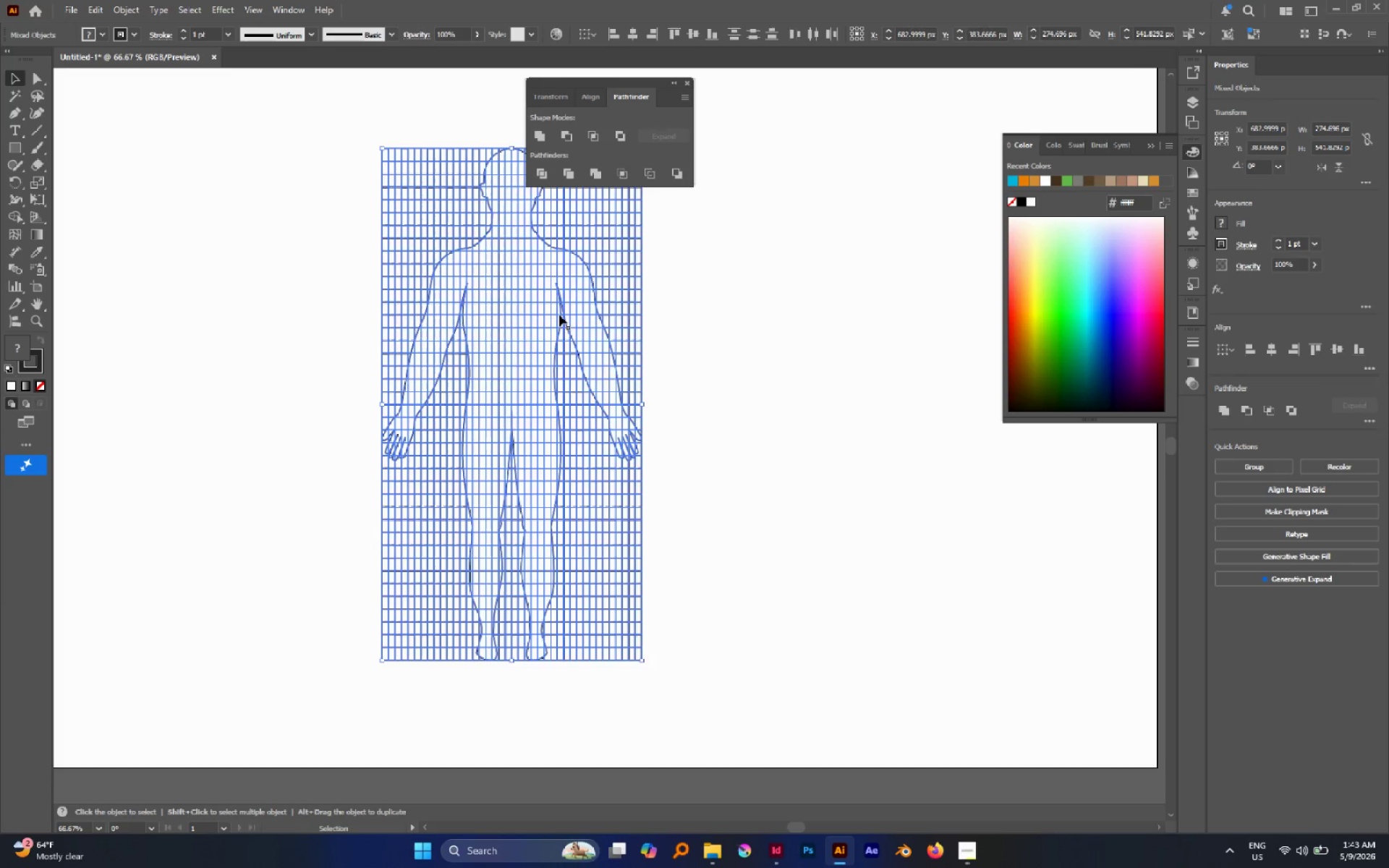 
scroll: coordinate [559, 315], scroll_direction: up, amount: 2.0
 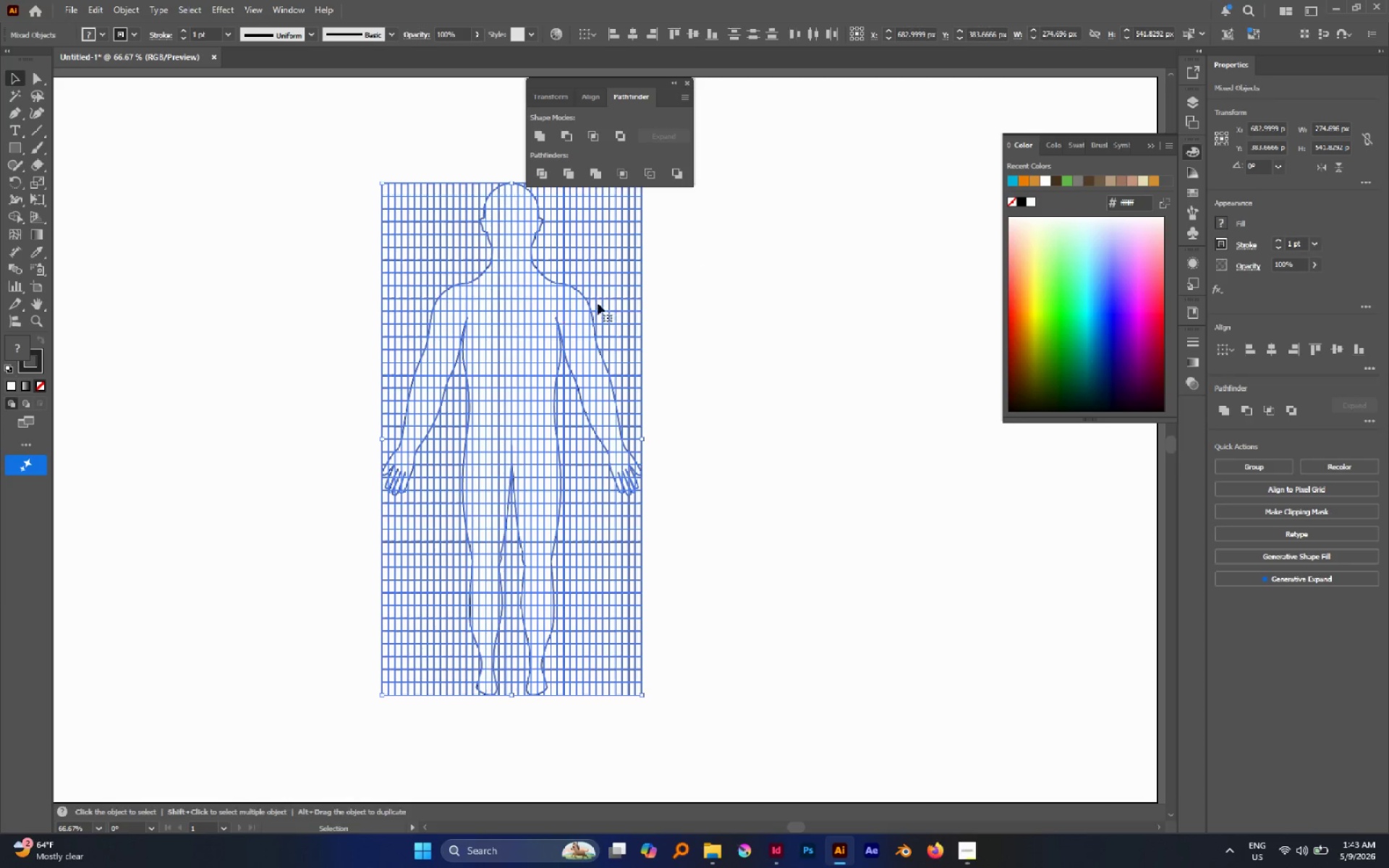 
left_click([827, 302])
 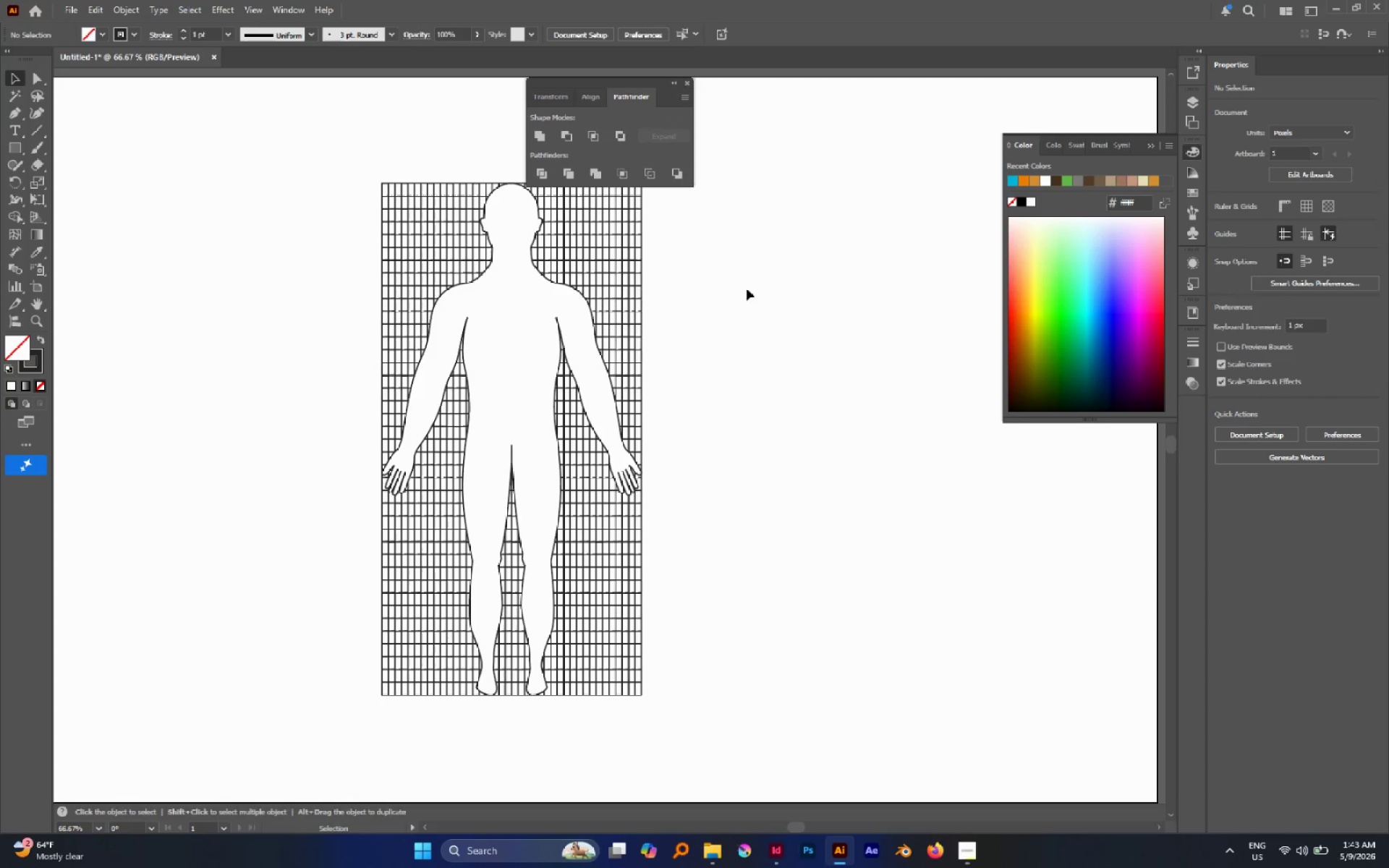 
left_click_drag(start_coordinate=[742, 290], to_coordinate=[514, 381])
 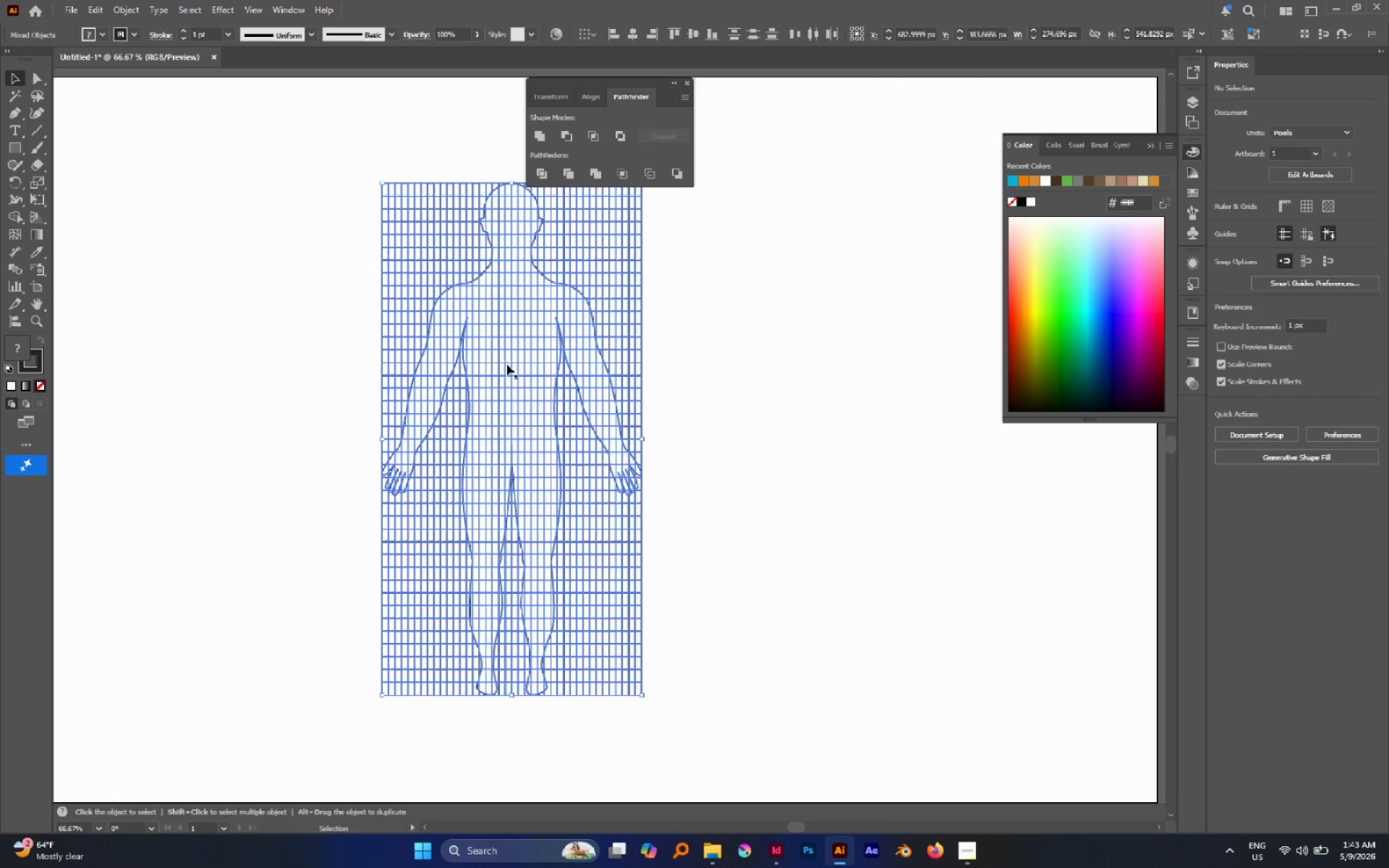 
right_click([506, 364])
 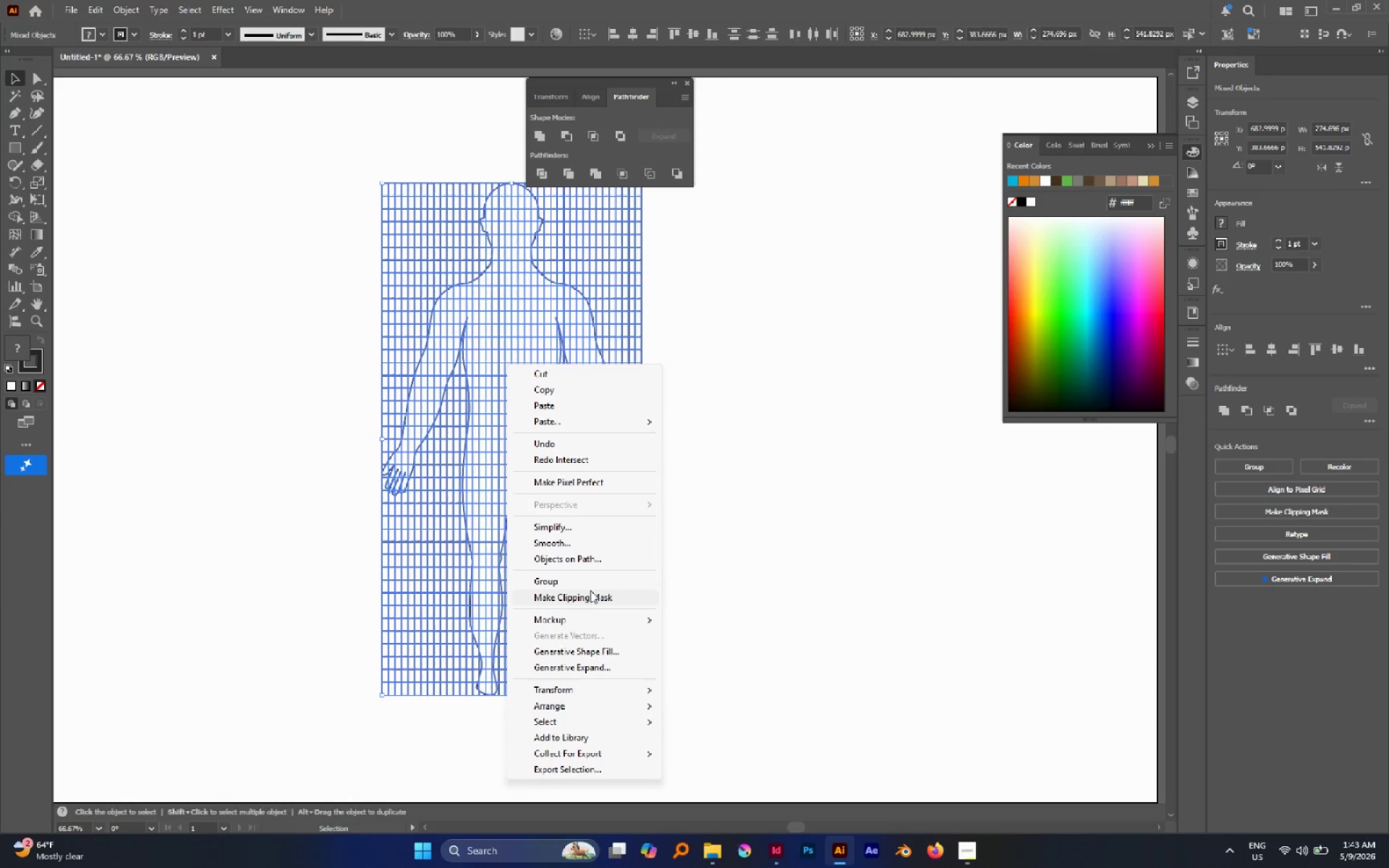 
left_click([590, 596])
 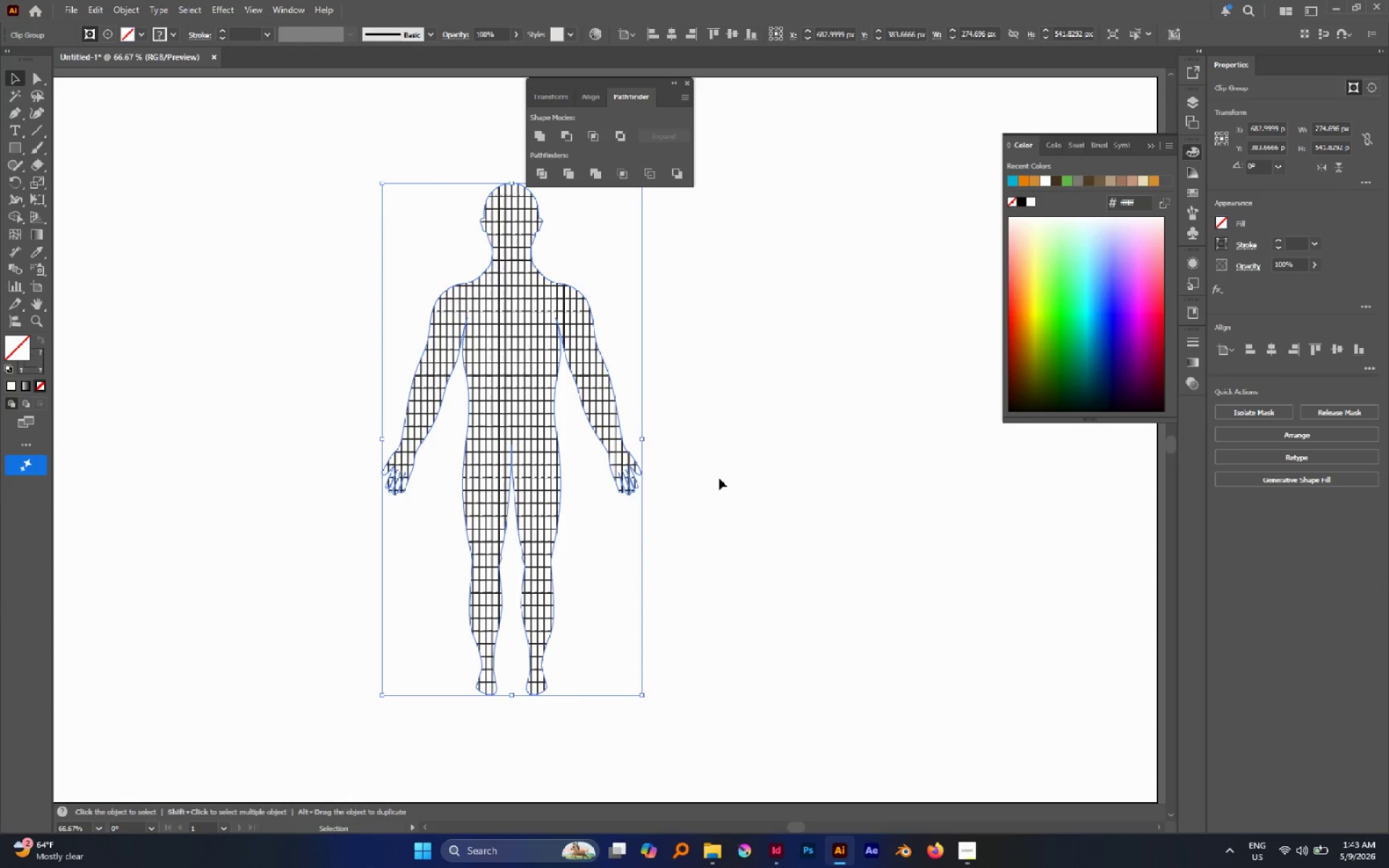 
left_click([723, 475])
 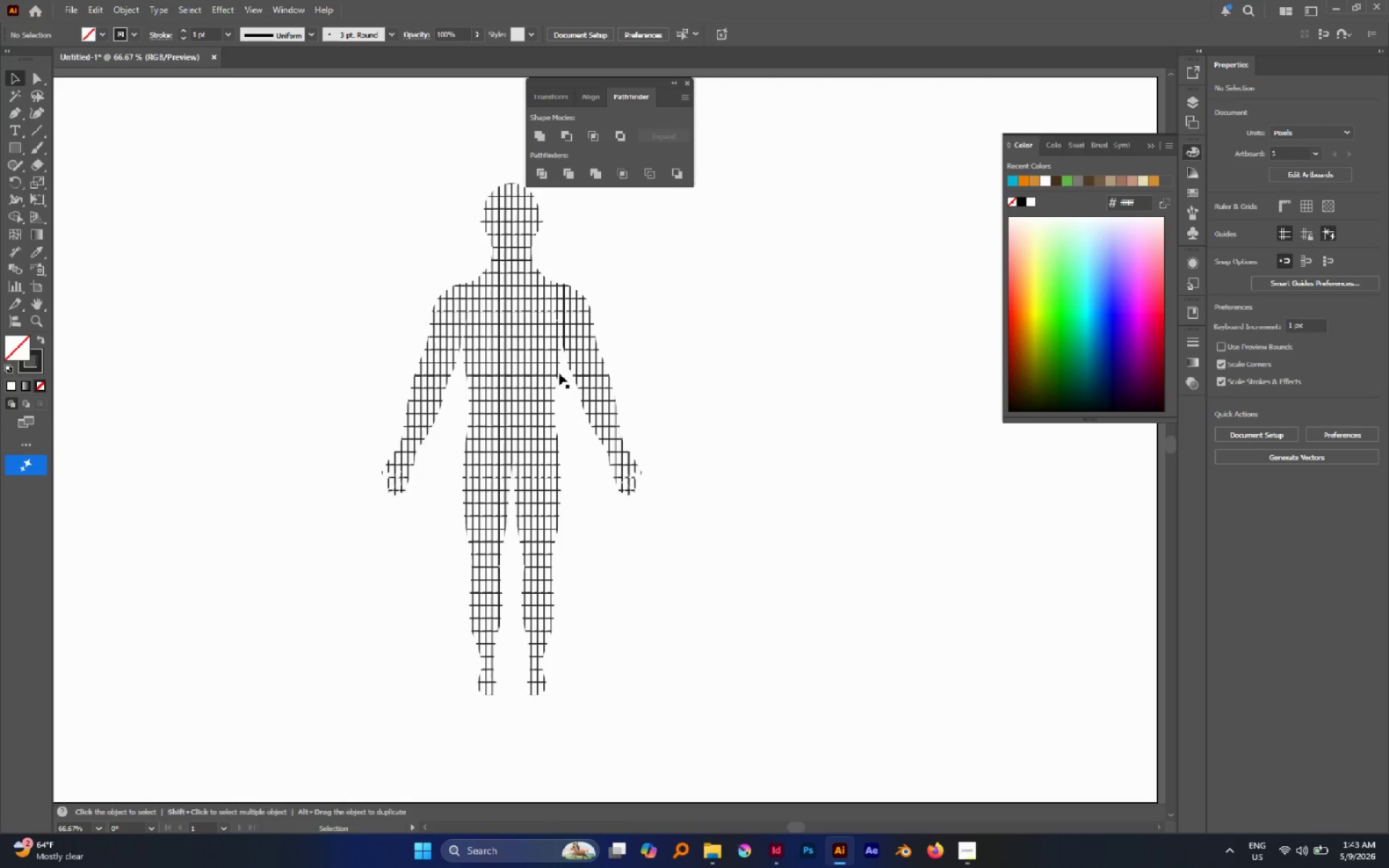 
left_click([542, 362])
 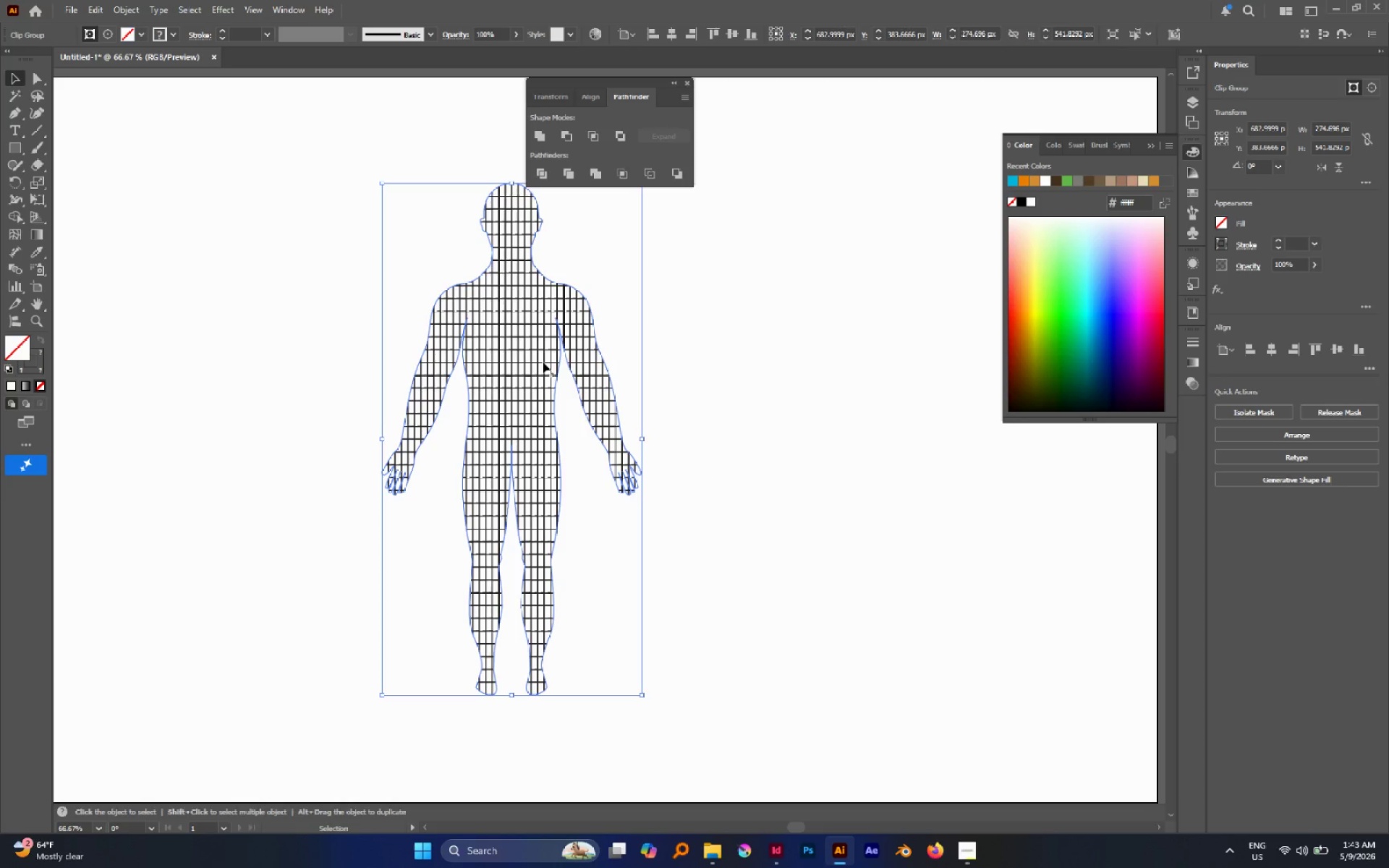 
key(Control+C)
 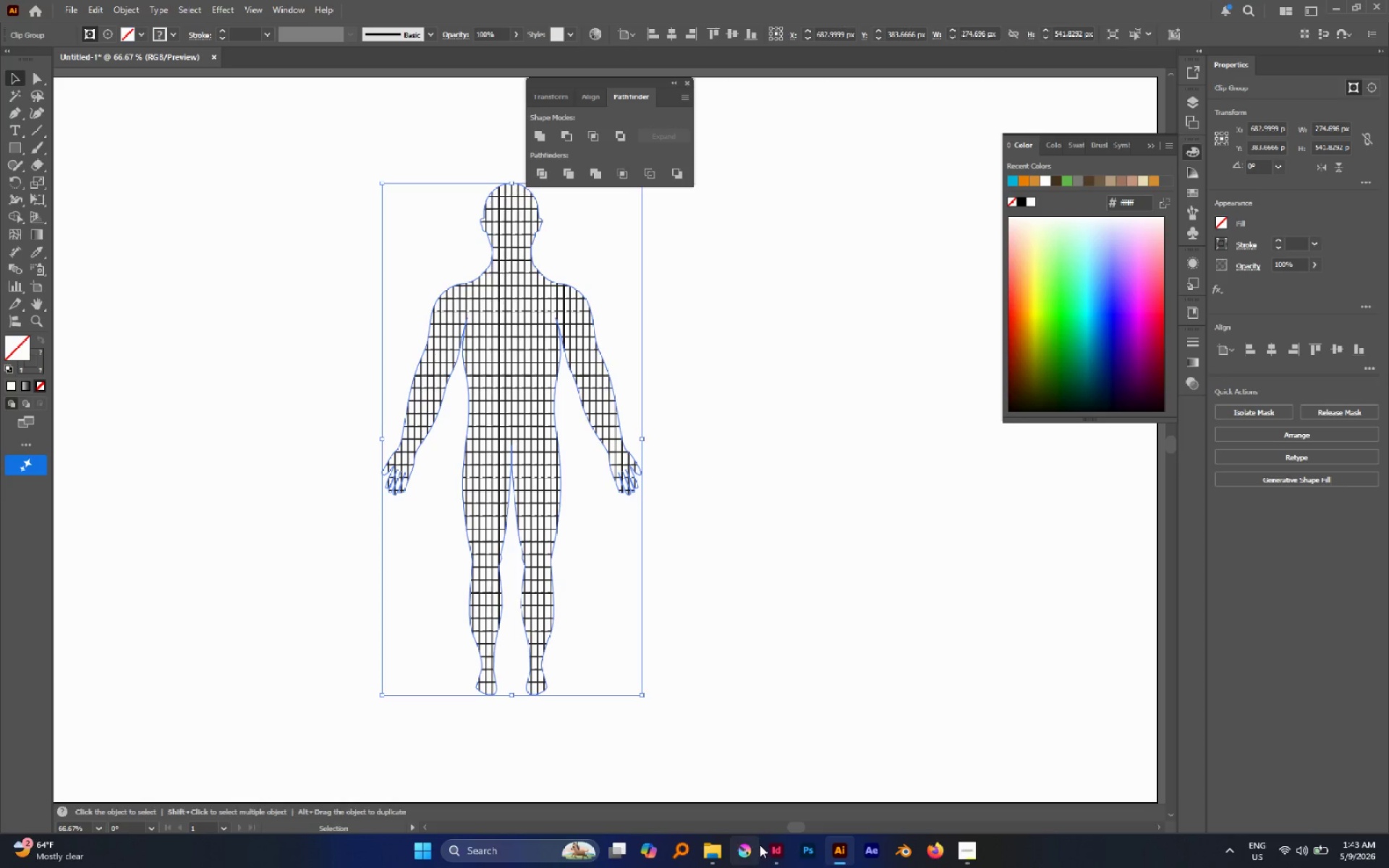 
left_click([768, 846])
 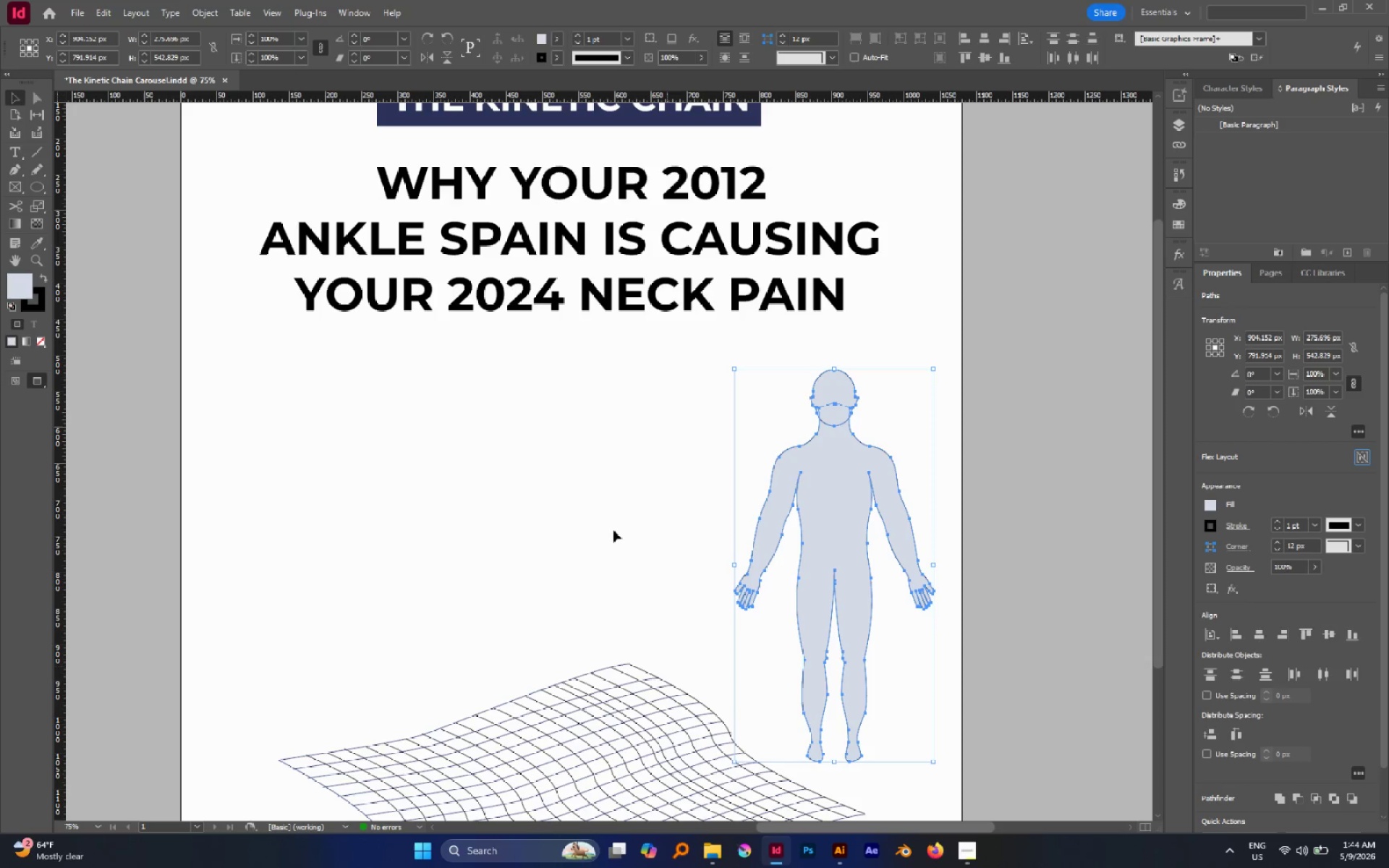 
left_click([611, 529])
 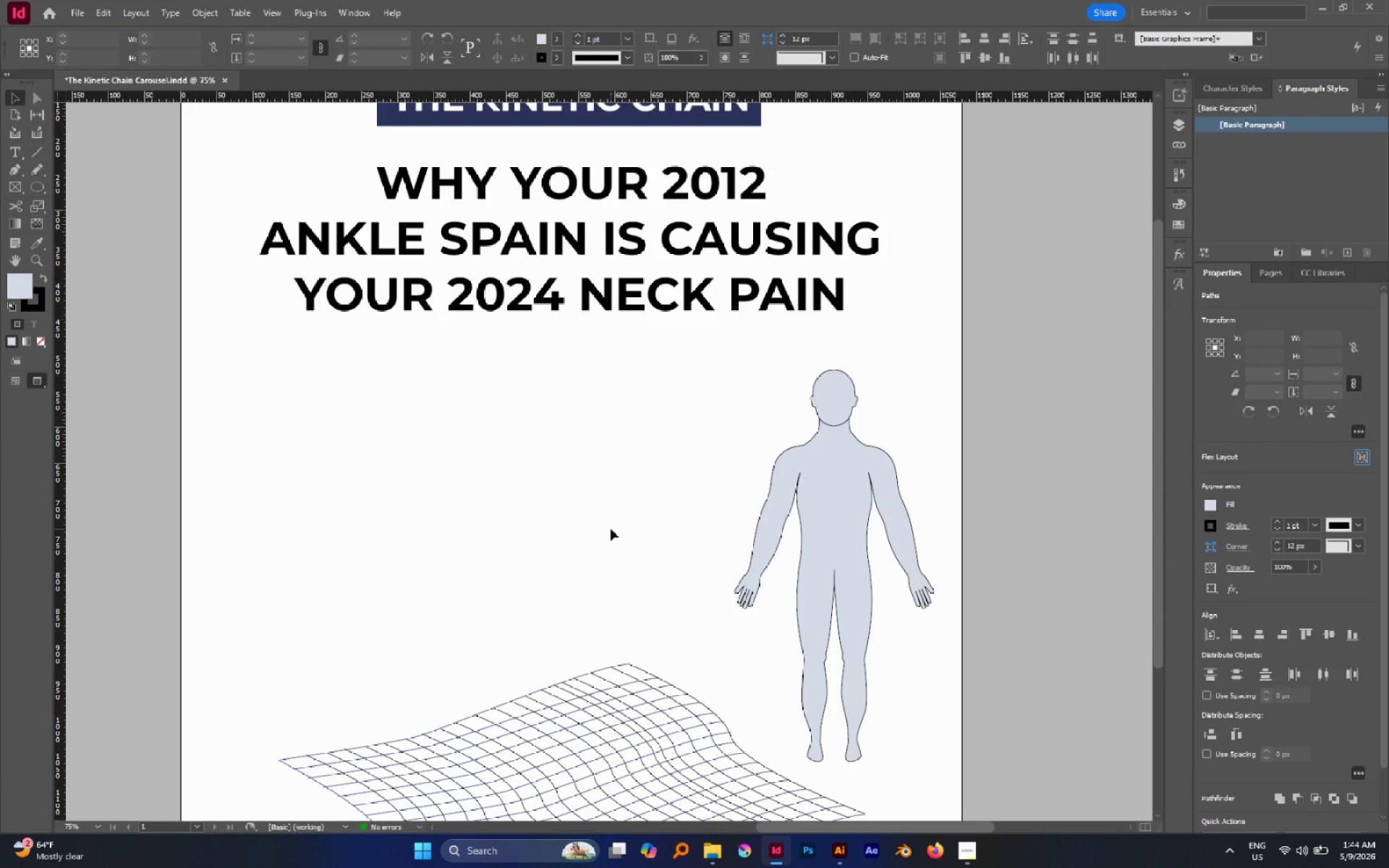 
key(Control+V)
 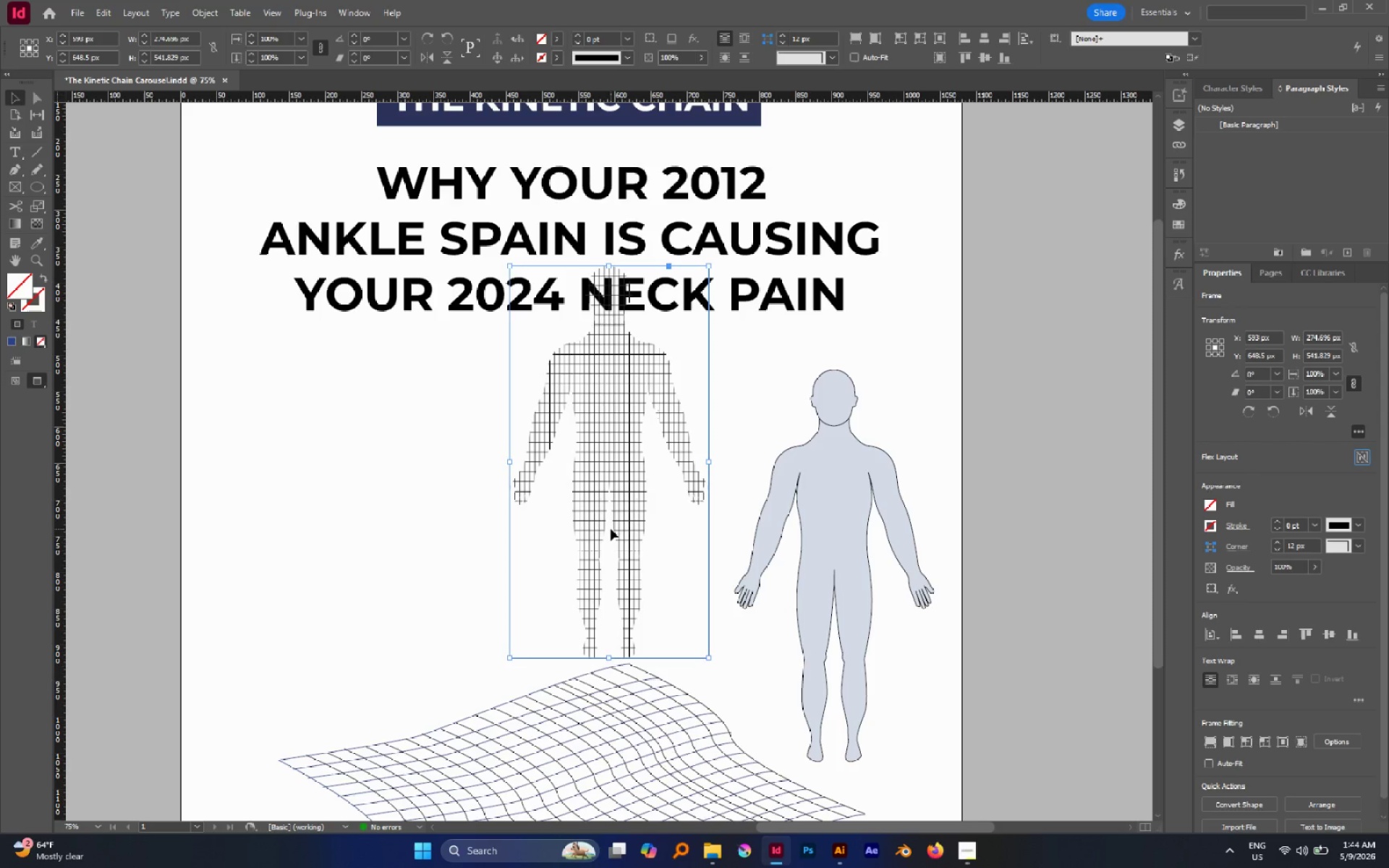 
key(Control+Z)
 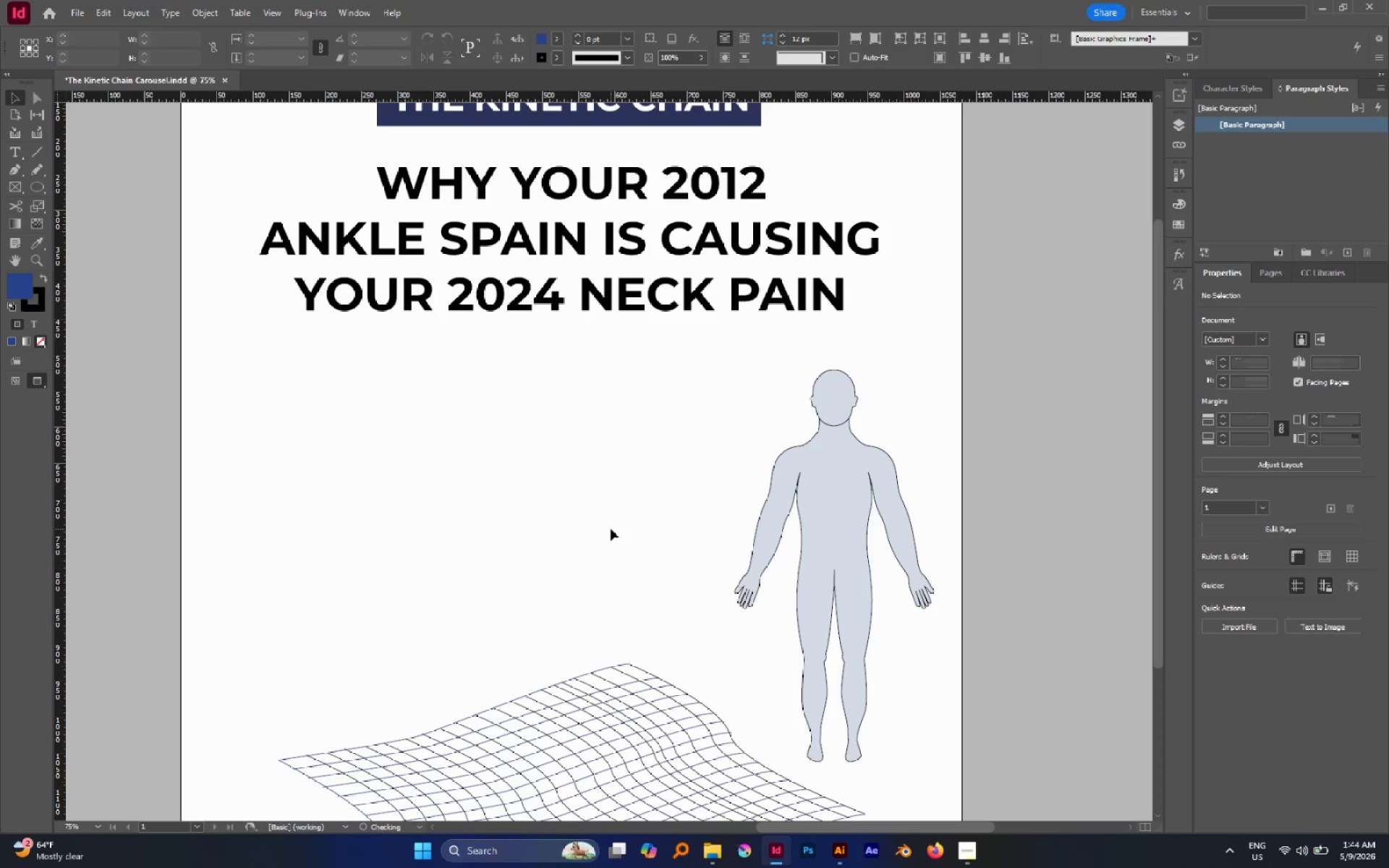 
key(Alt+Control+Shift+V)
 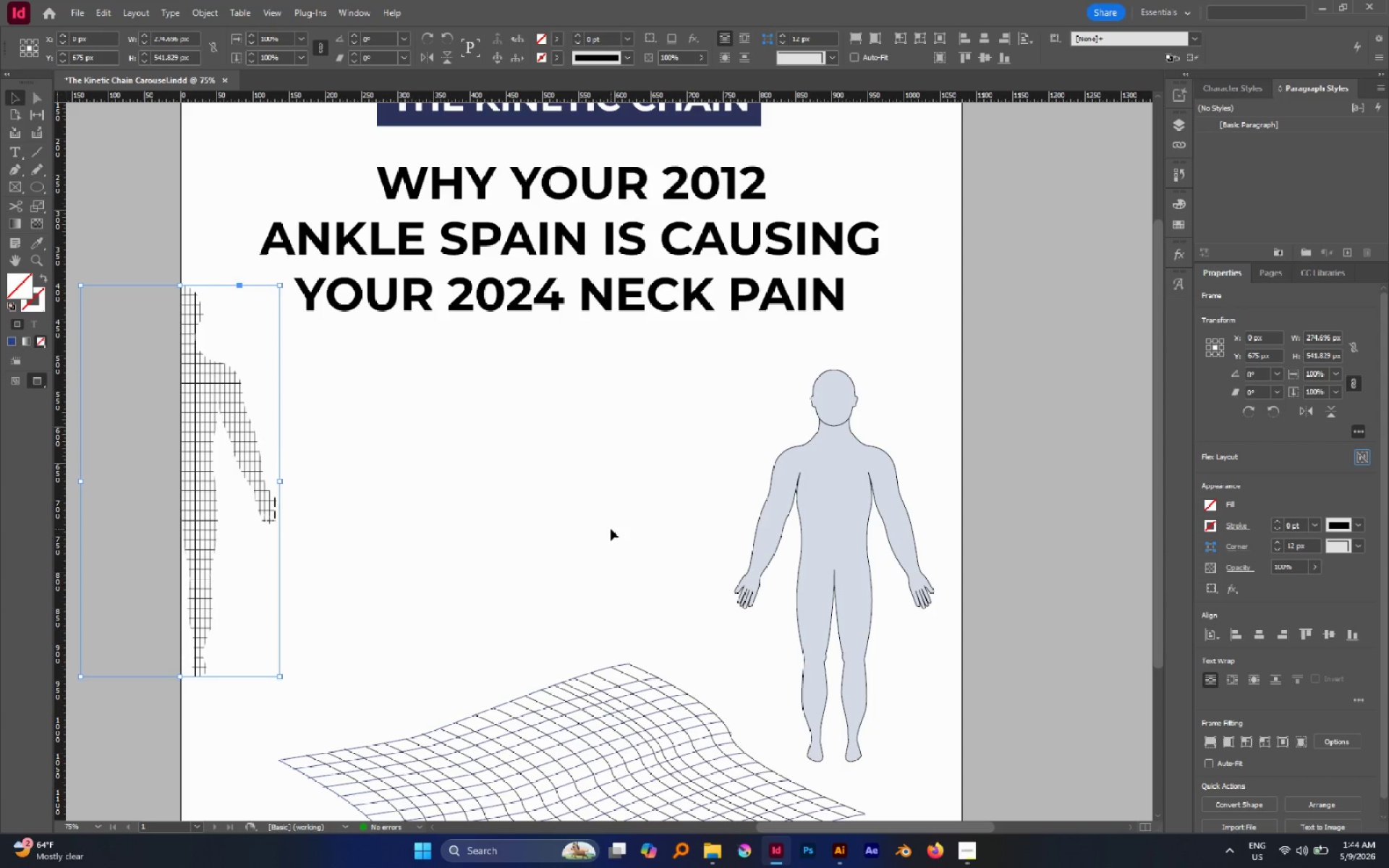 
key(Control+Z)
 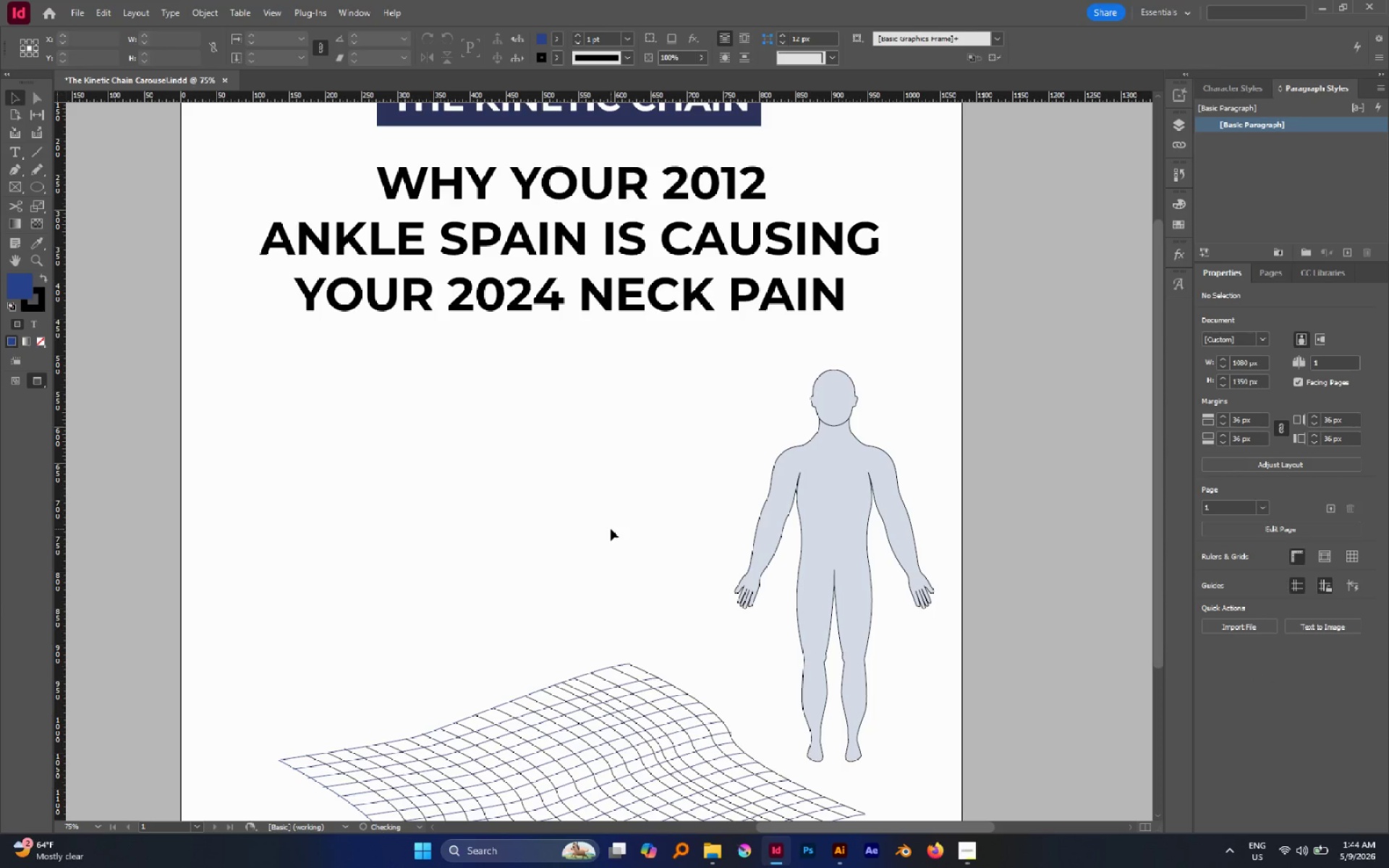 
key(Control+V)
 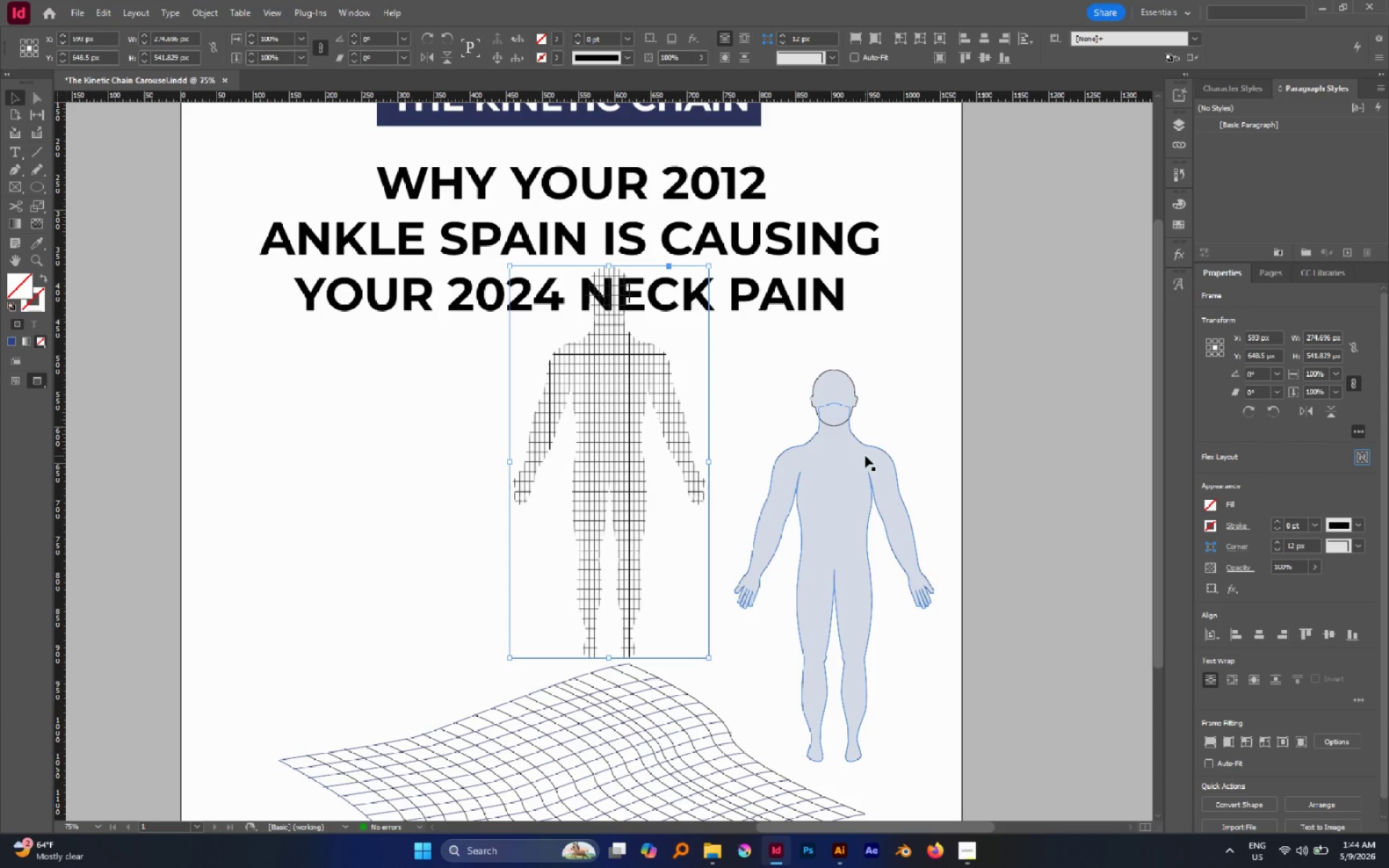 
left_click_drag(start_coordinate=[794, 378], to_coordinate=[874, 482])
 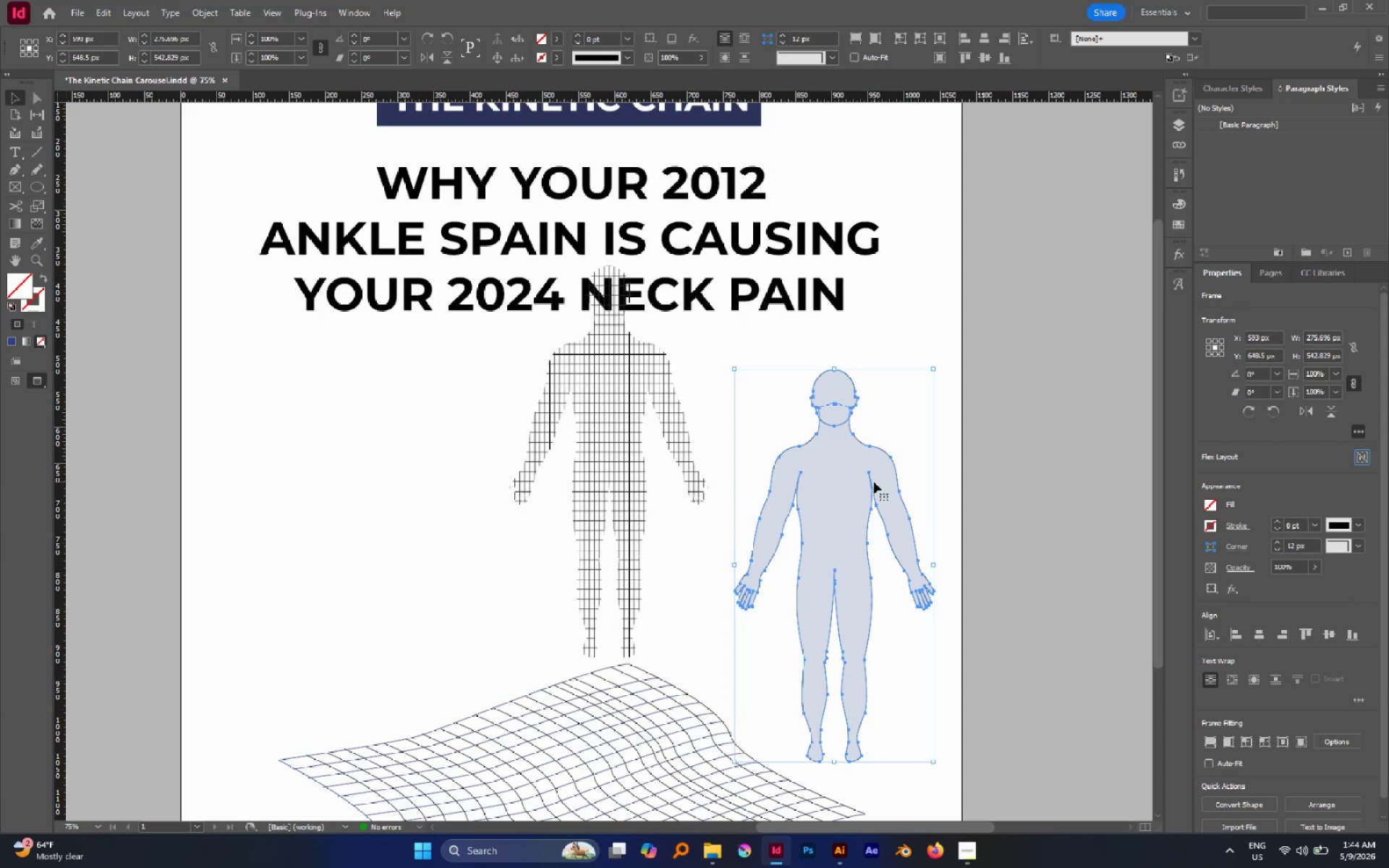 
key(Control+G)
 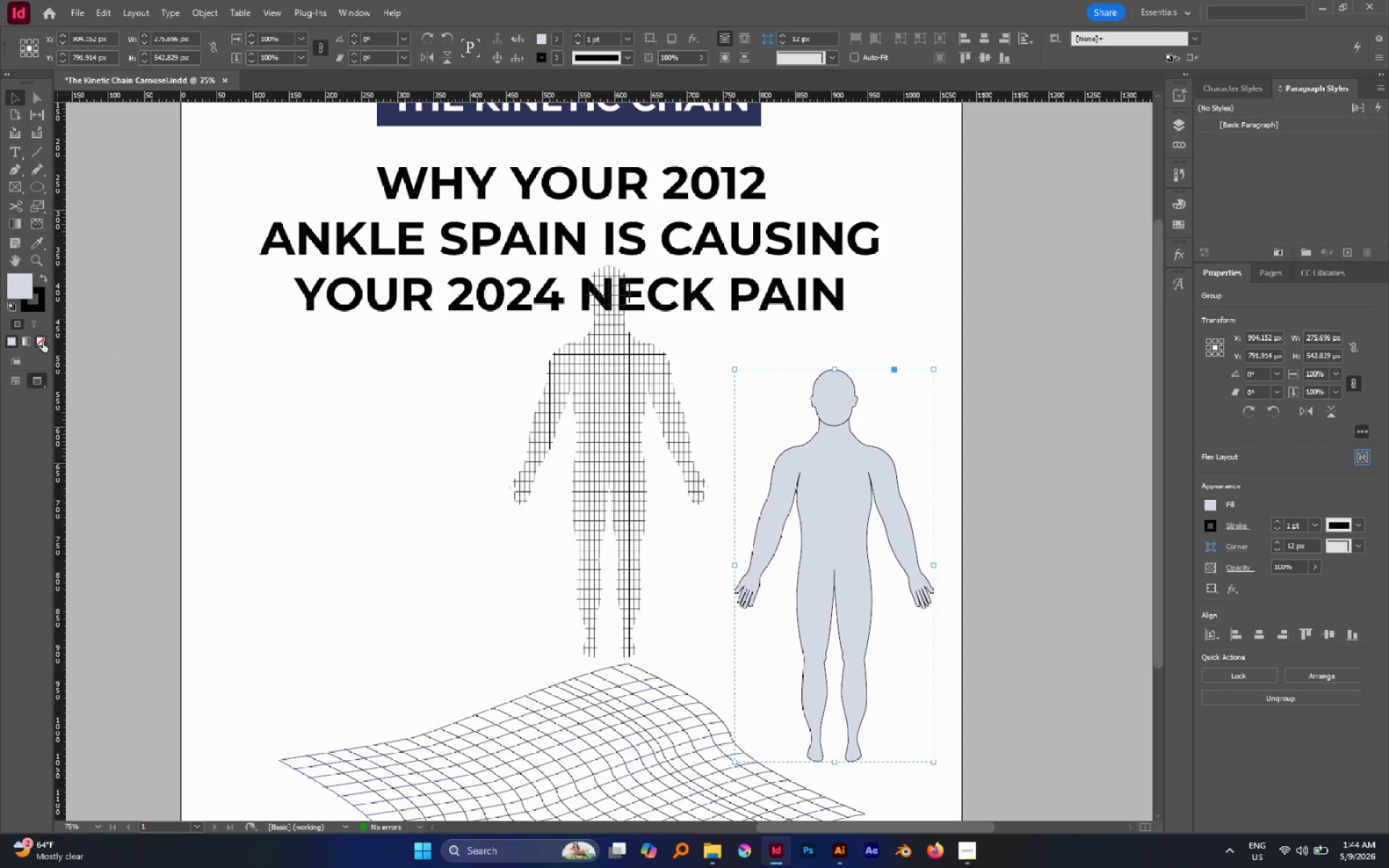 
left_click([43, 341])
 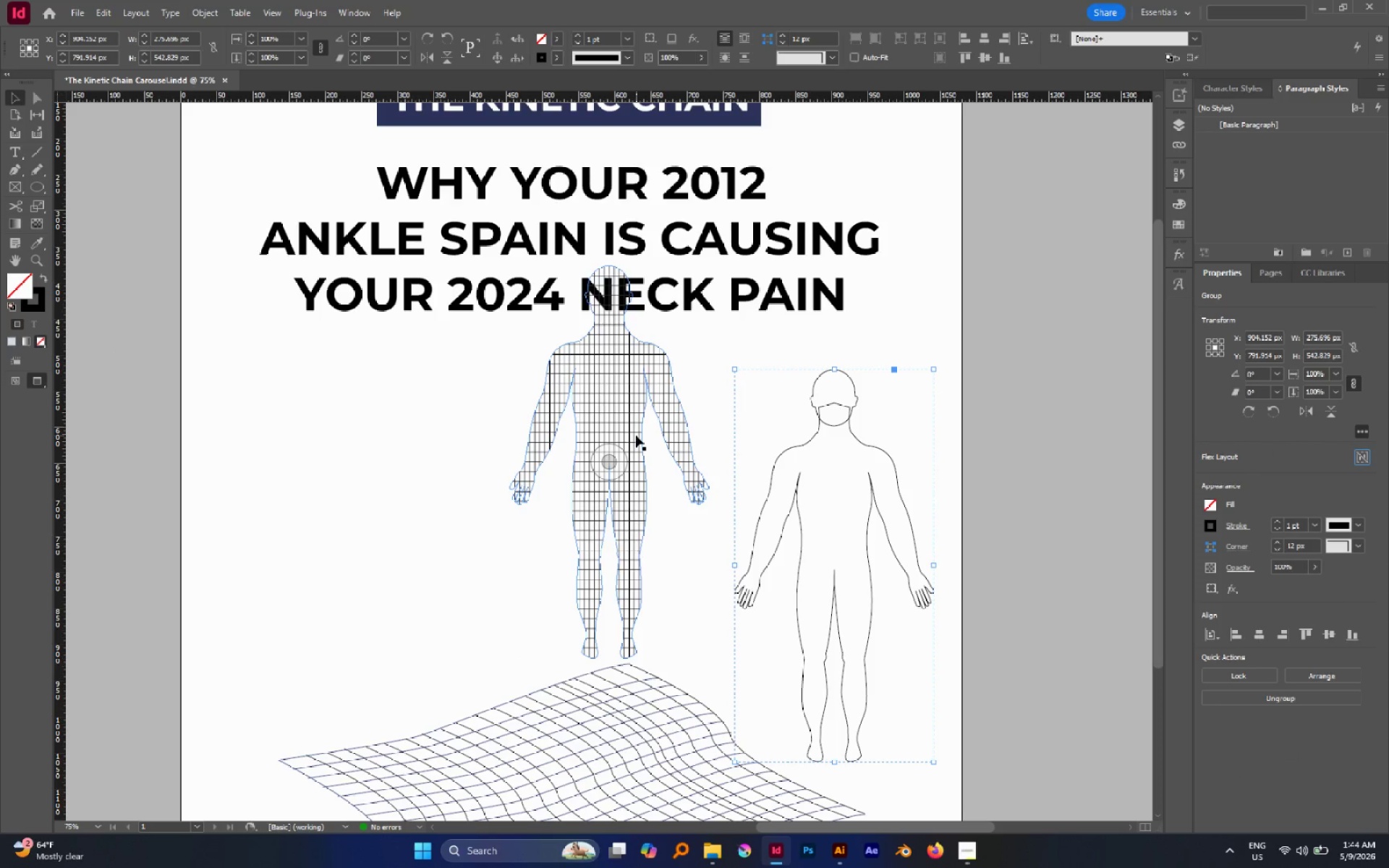 
left_click_drag(start_coordinate=[629, 433], to_coordinate=[874, 541])
 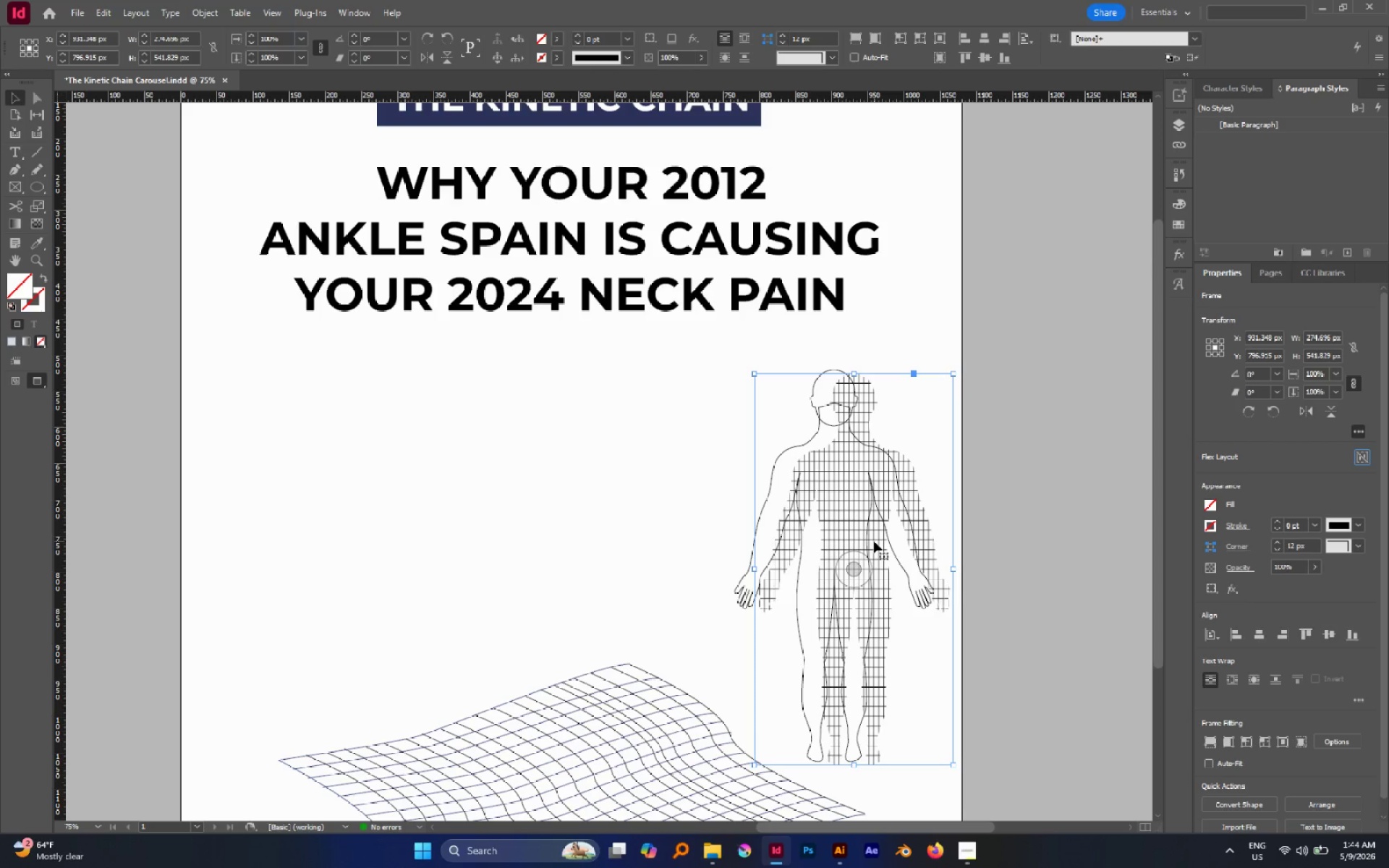 
key(Control+Z)
 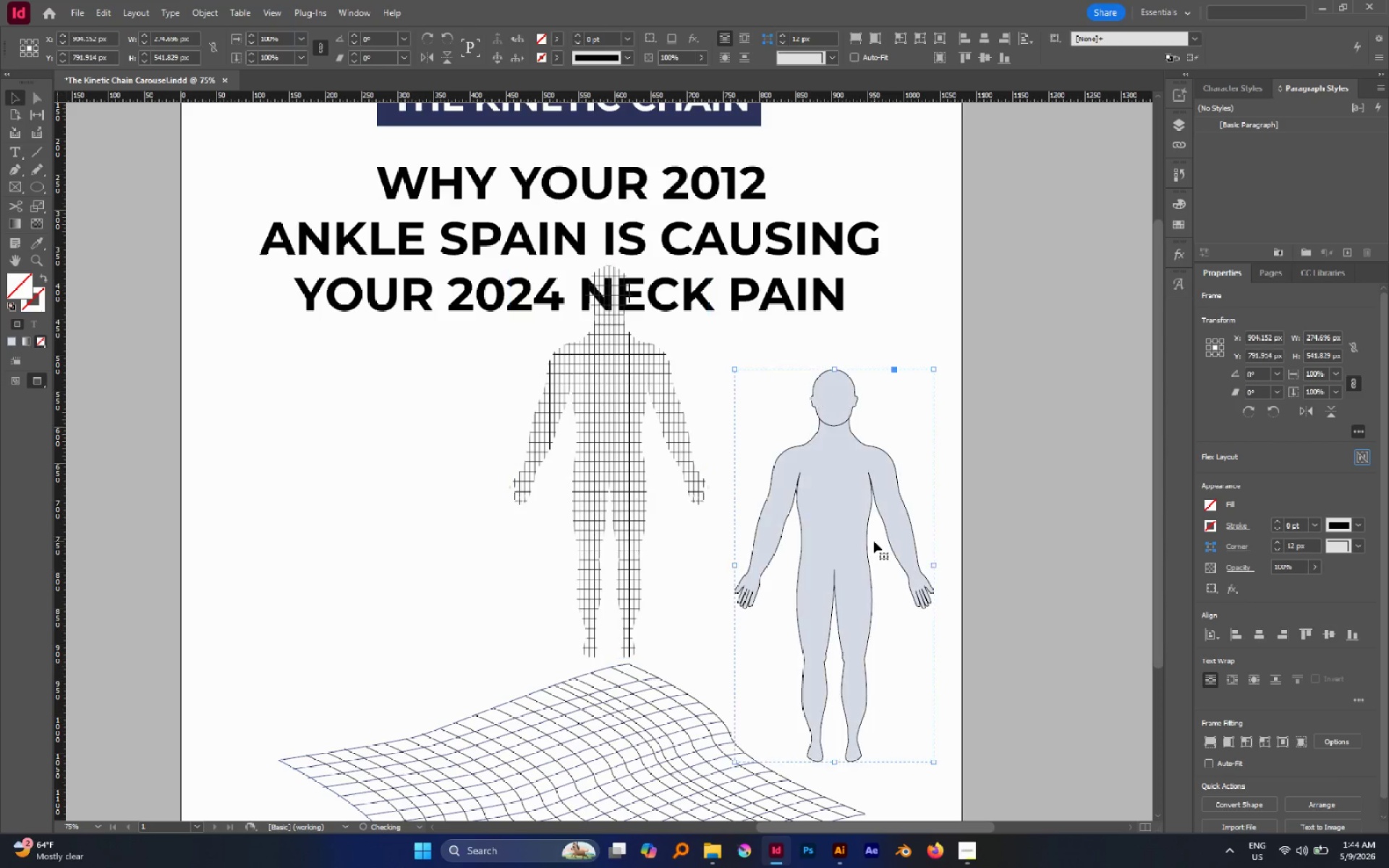 
key(Control+Z)
 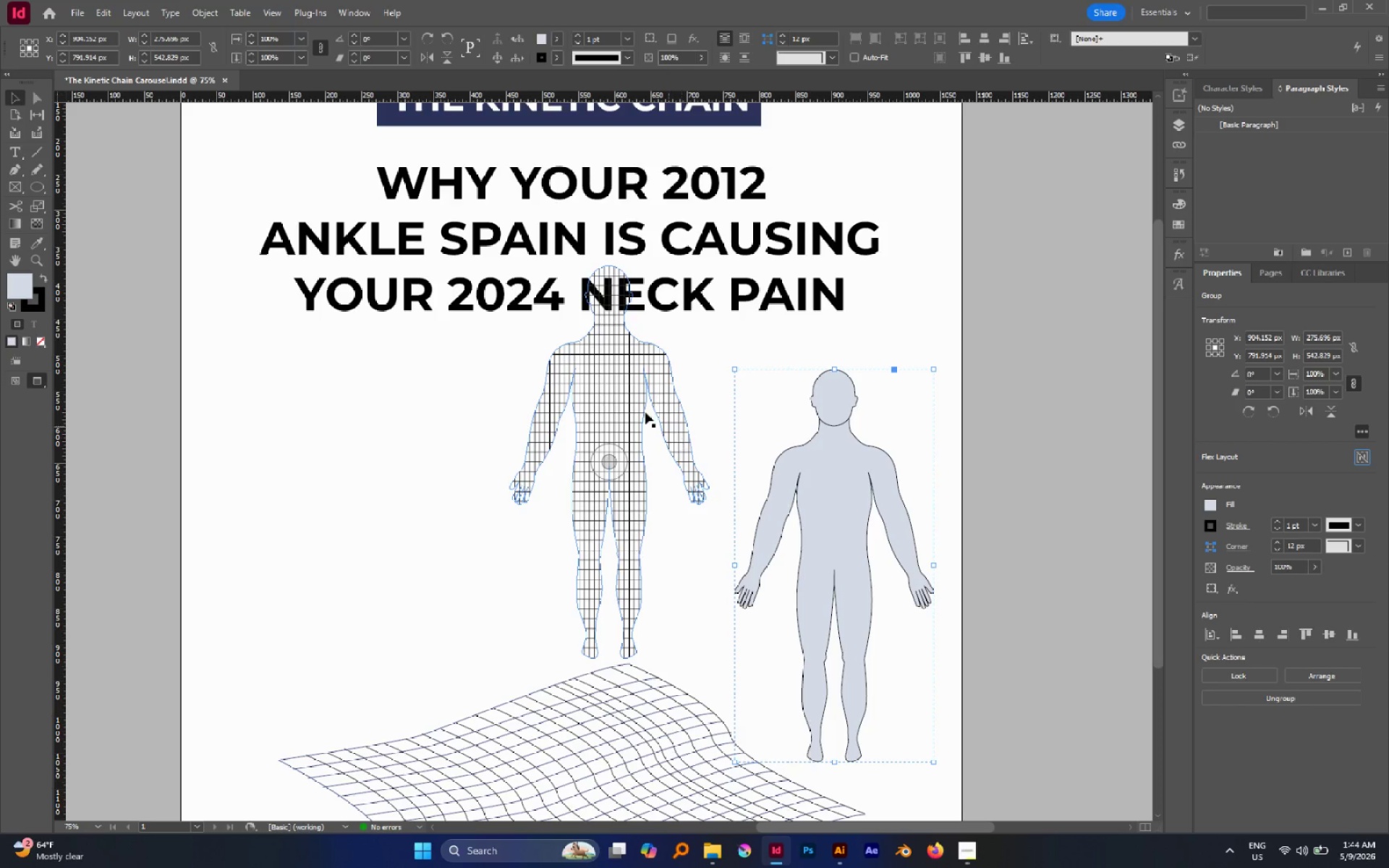 
left_click_drag(start_coordinate=[633, 404], to_coordinate=[792, 467])
 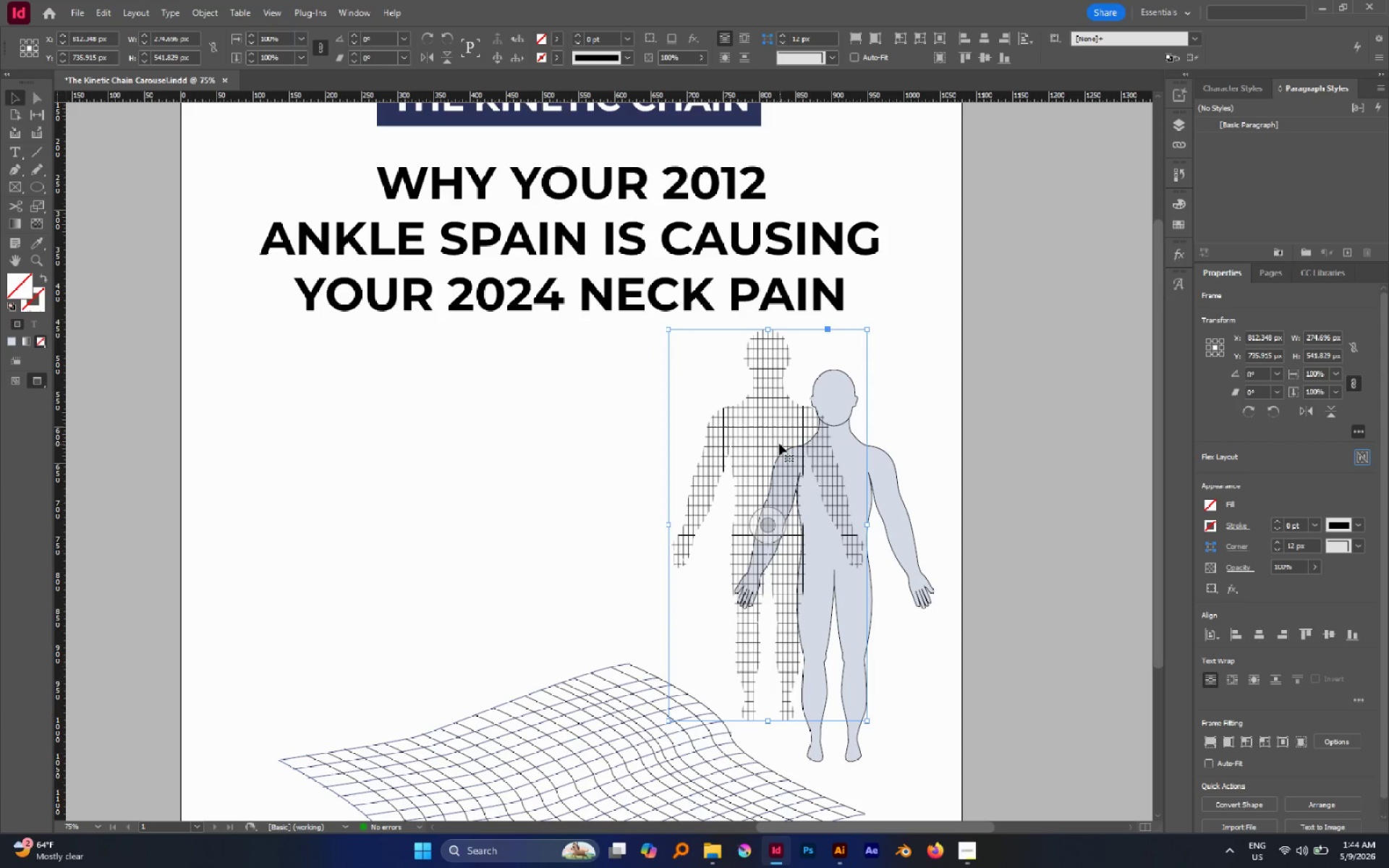 
left_click_drag(start_coordinate=[779, 443], to_coordinate=[833, 471])
 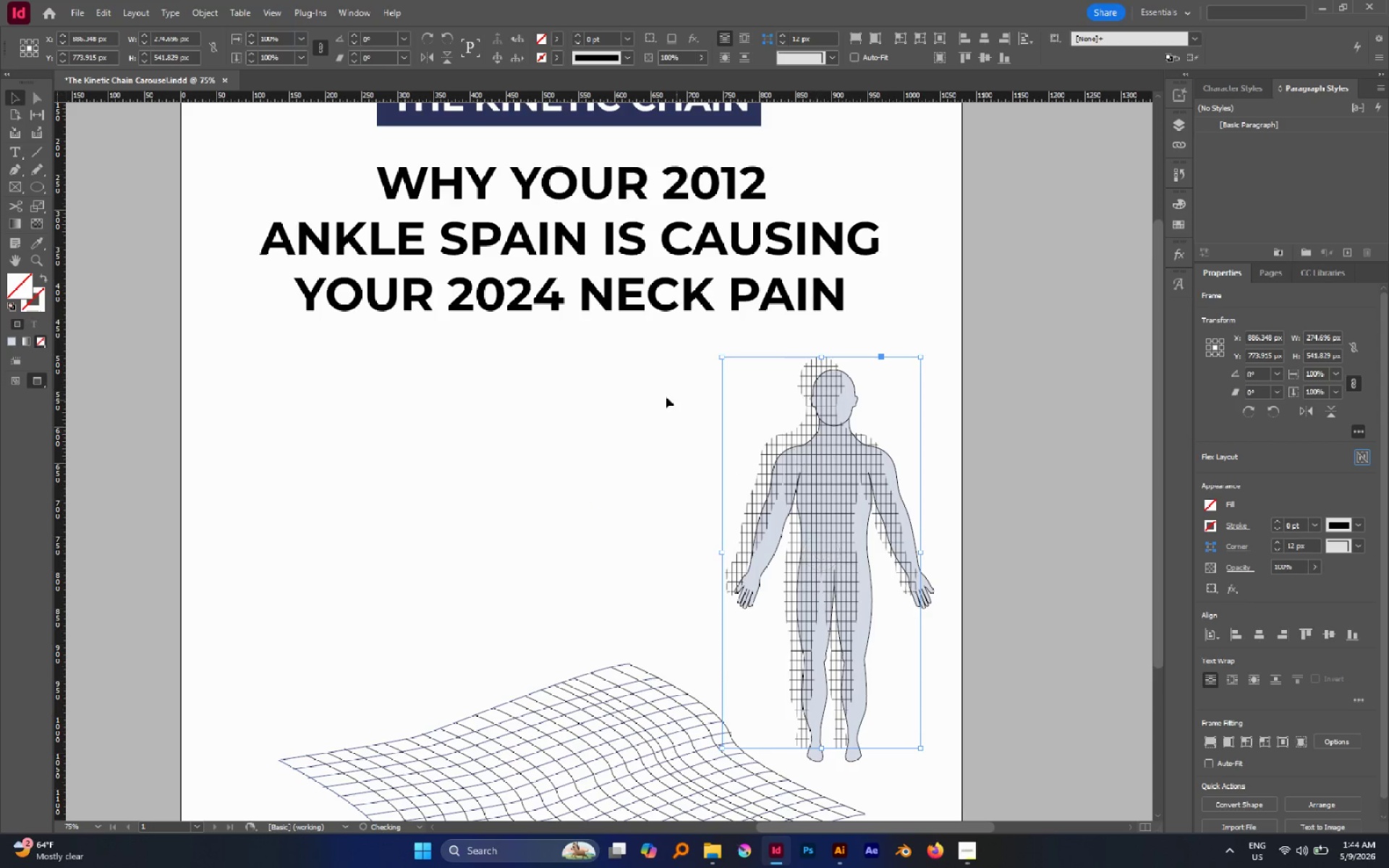 
left_click_drag(start_coordinate=[666, 397], to_coordinate=[847, 518])
 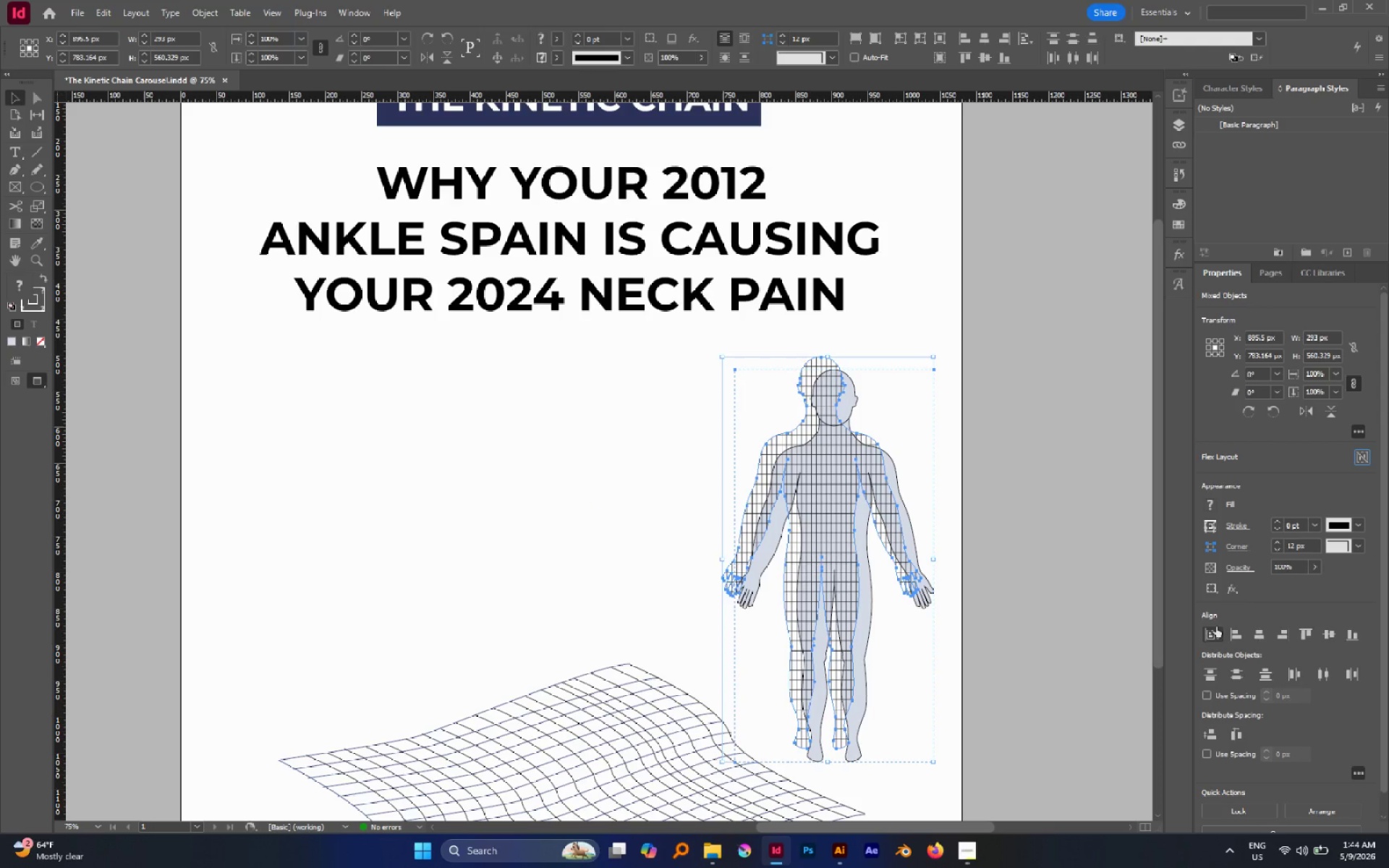 
double_click([1209, 635])
 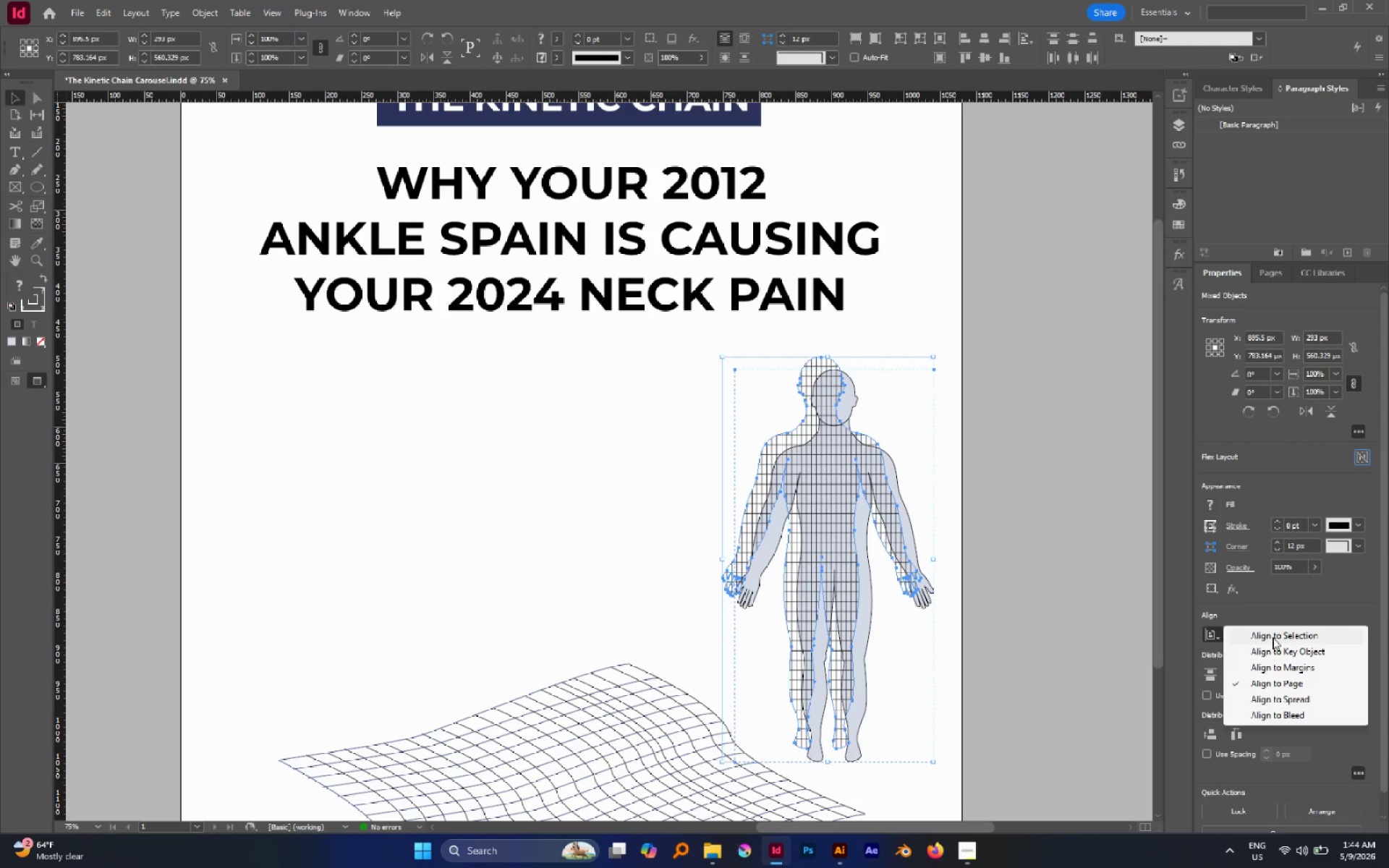 
left_click([1273, 637])
 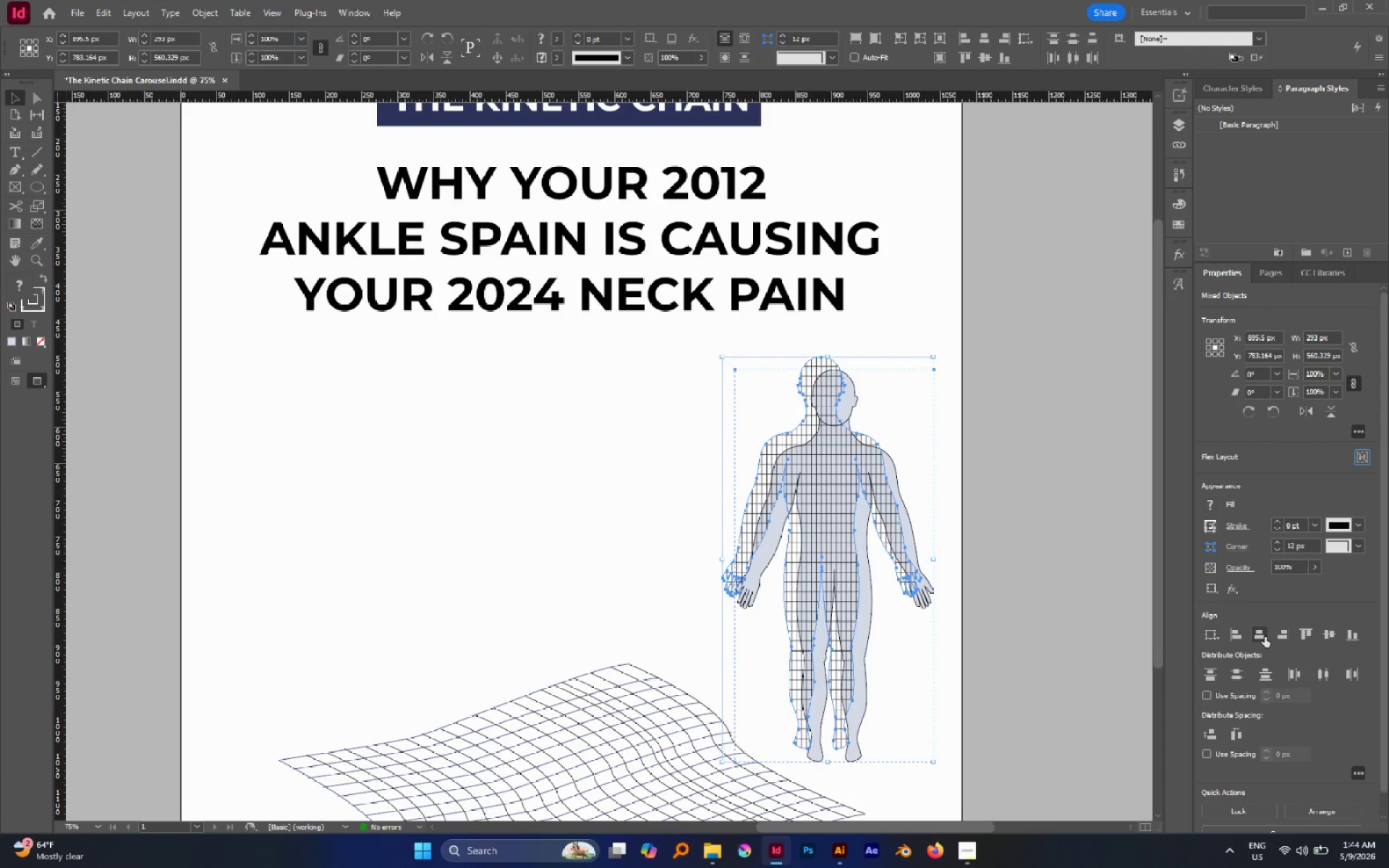 
left_click([1265, 637])
 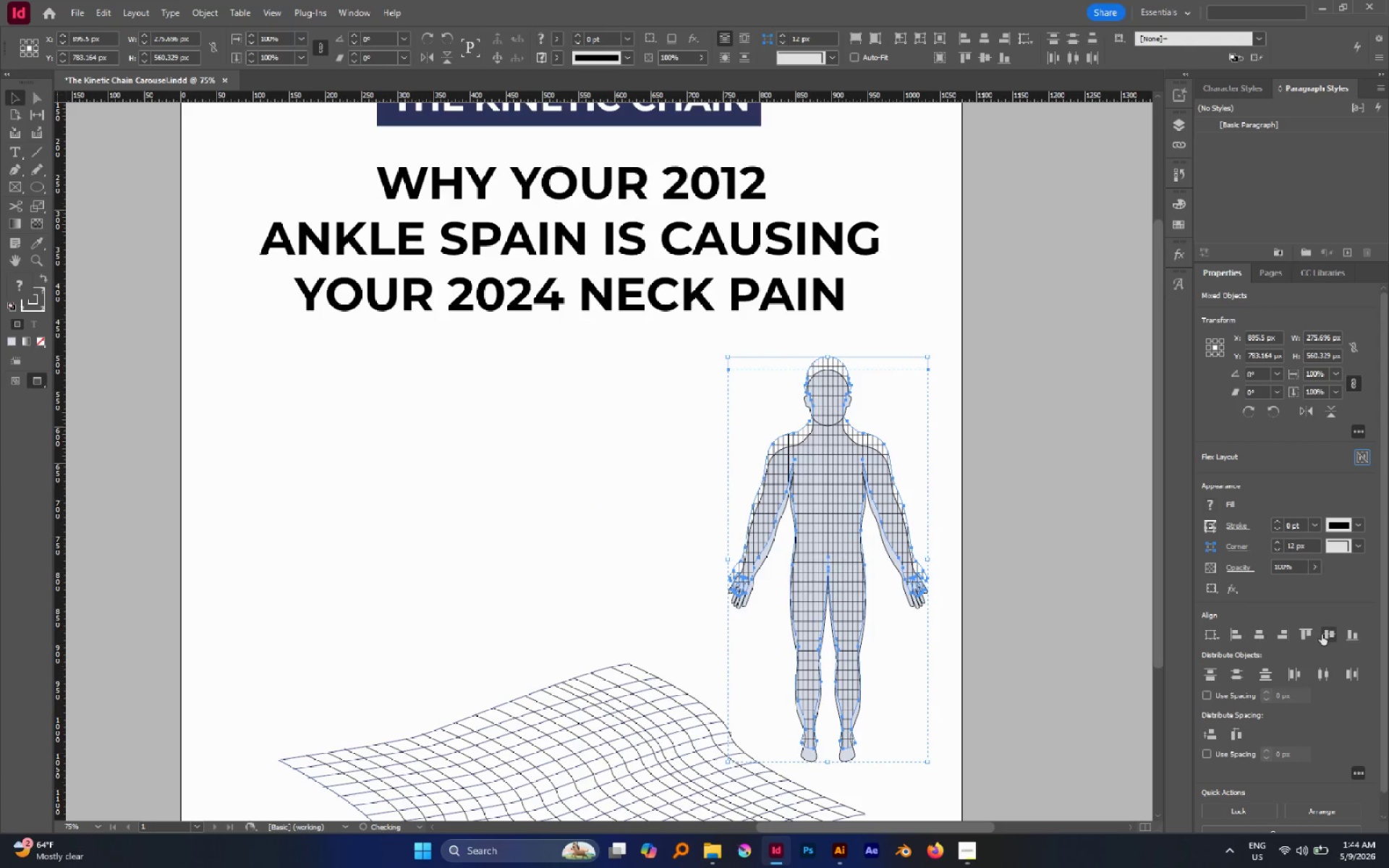 
left_click([1322, 634])
 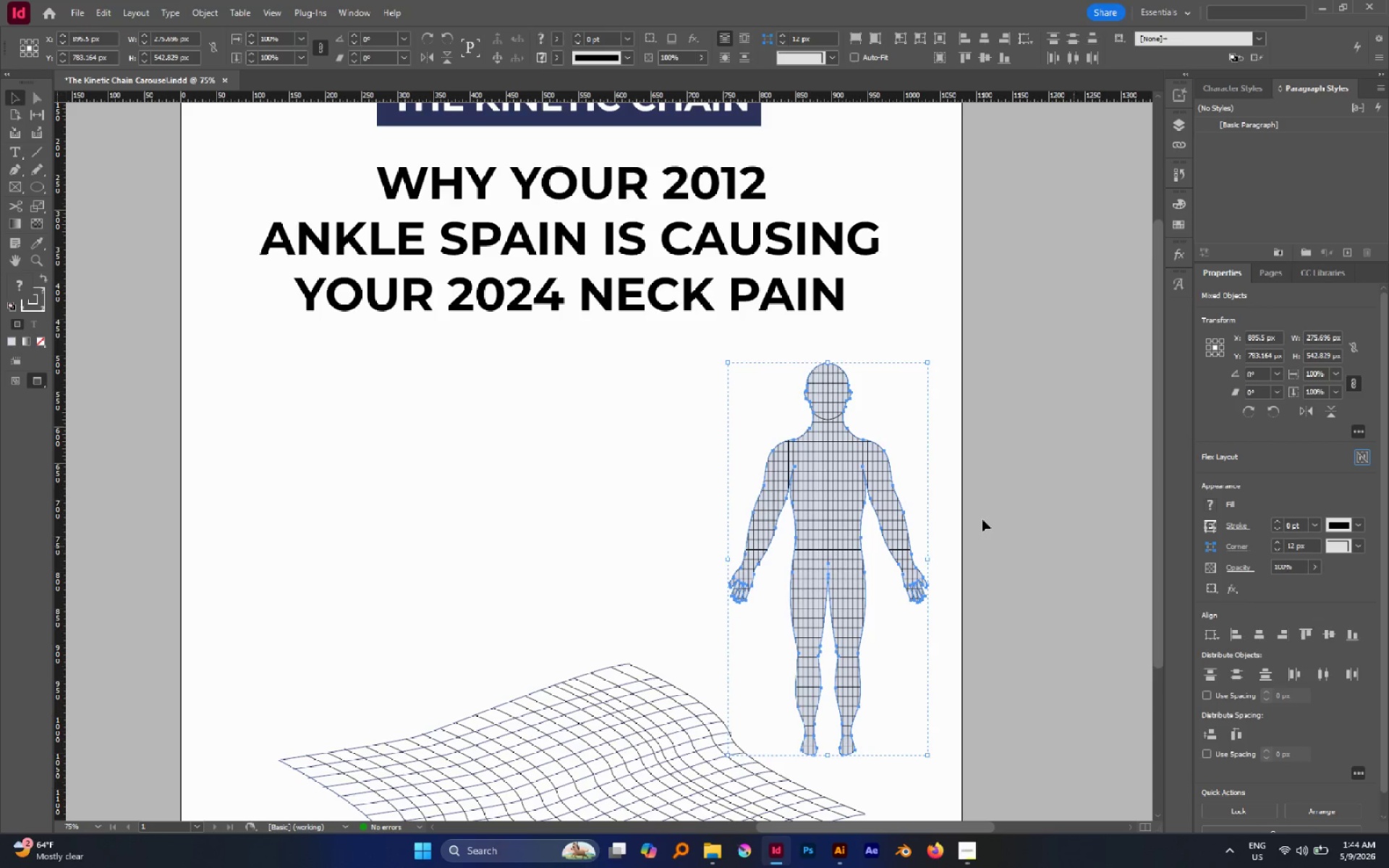 
left_click([982, 518])
 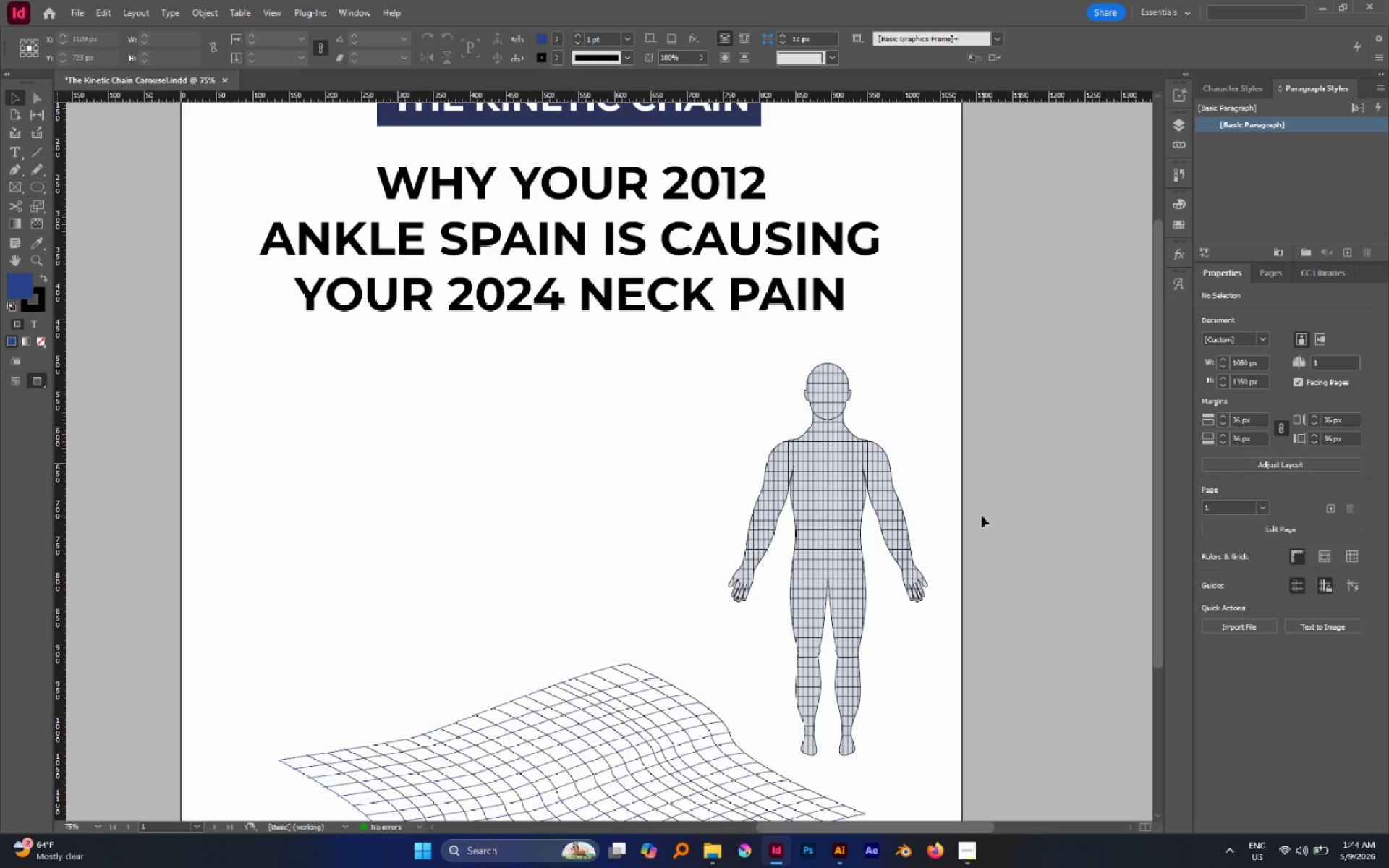 
hold_key(key=AltLeft, duration=0.7)
scroll: coordinate [885, 495], scroll_direction: down, amount: 2.0
 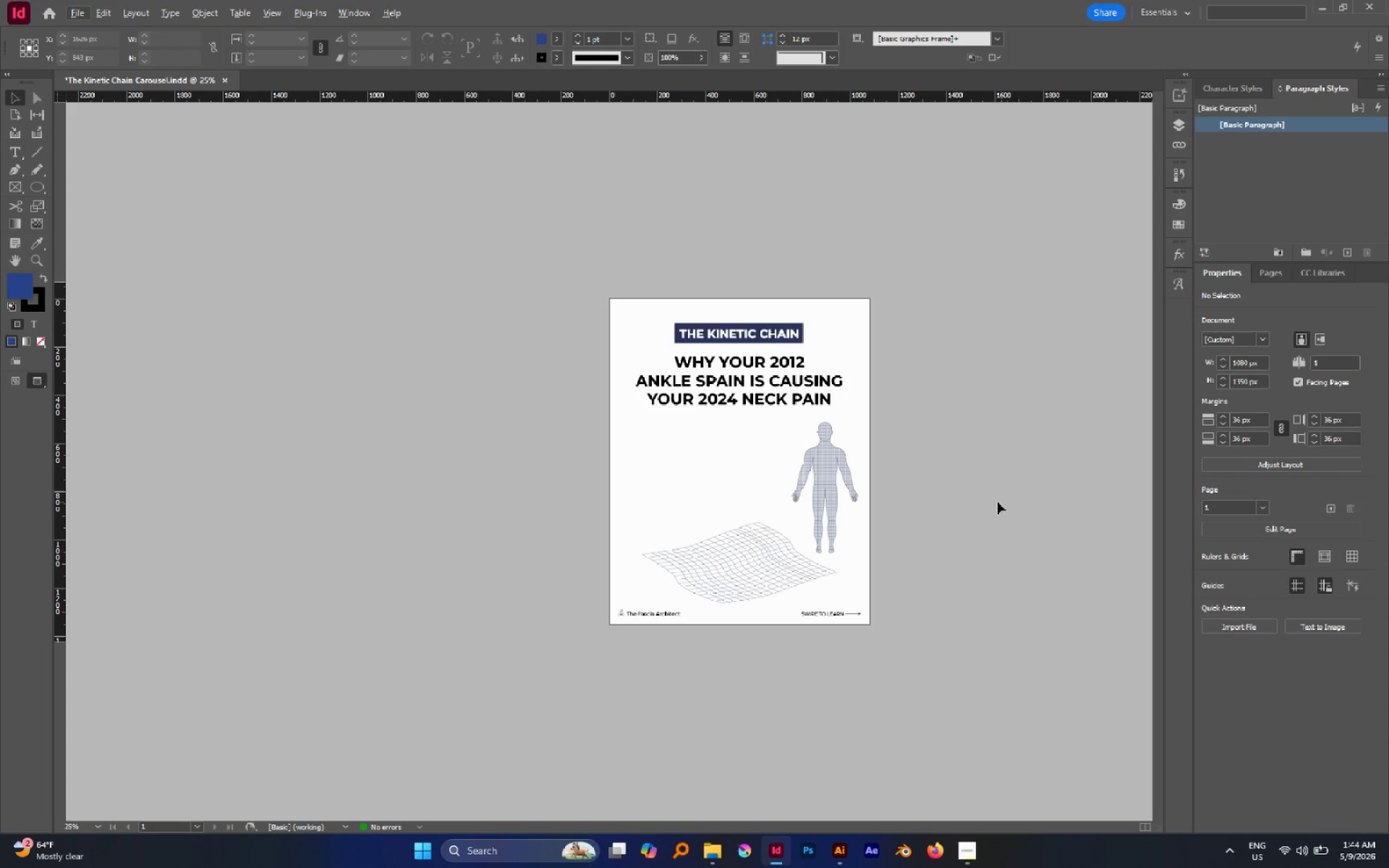 
hold_key(key=AltLeft, duration=2.06)
scroll: coordinate [850, 477], scroll_direction: up, amount: 2.0
 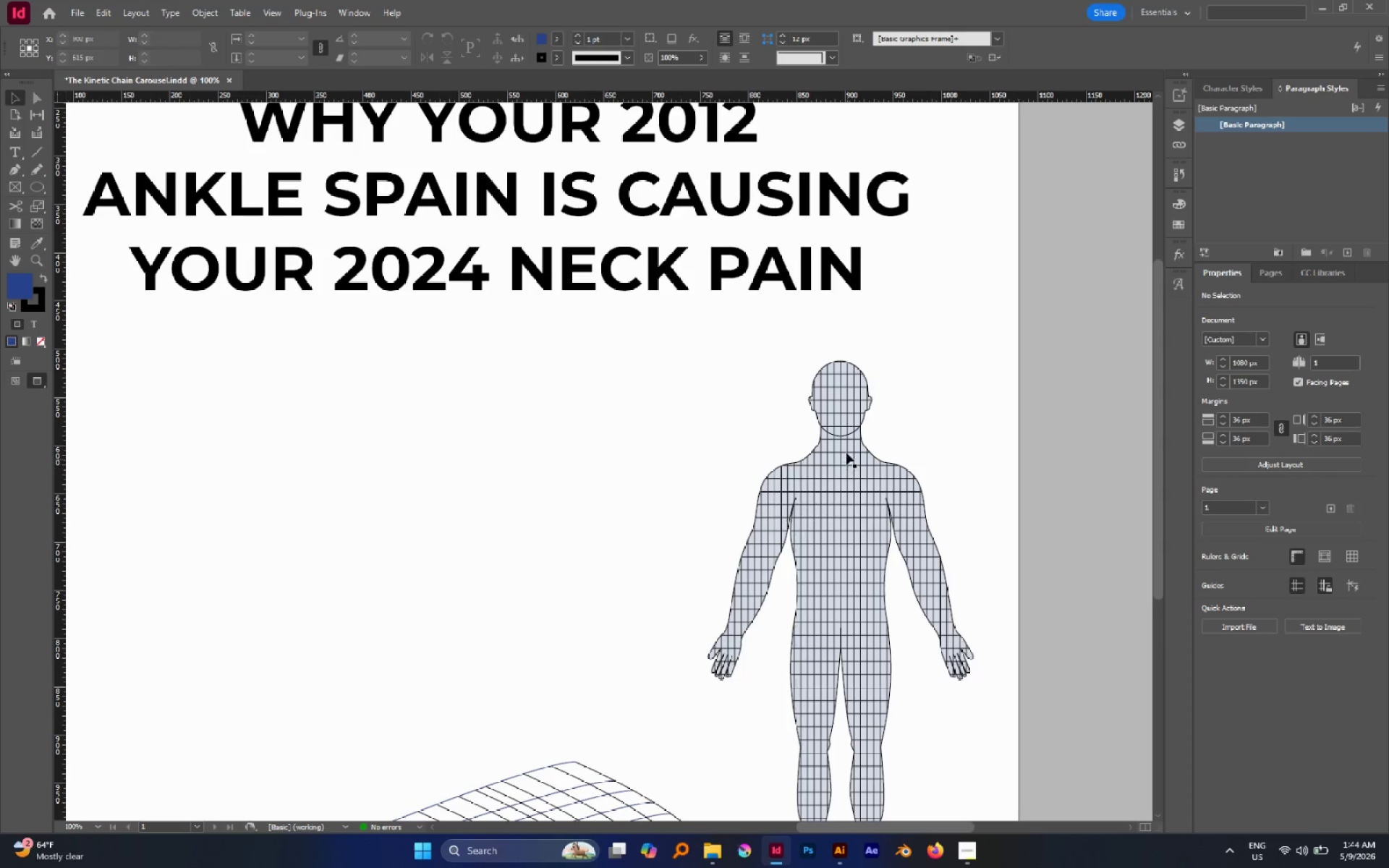 
hold_key(key=AltLeft, duration=0.52)
scroll: coordinate [857, 411], scroll_direction: up, amount: 3.0
 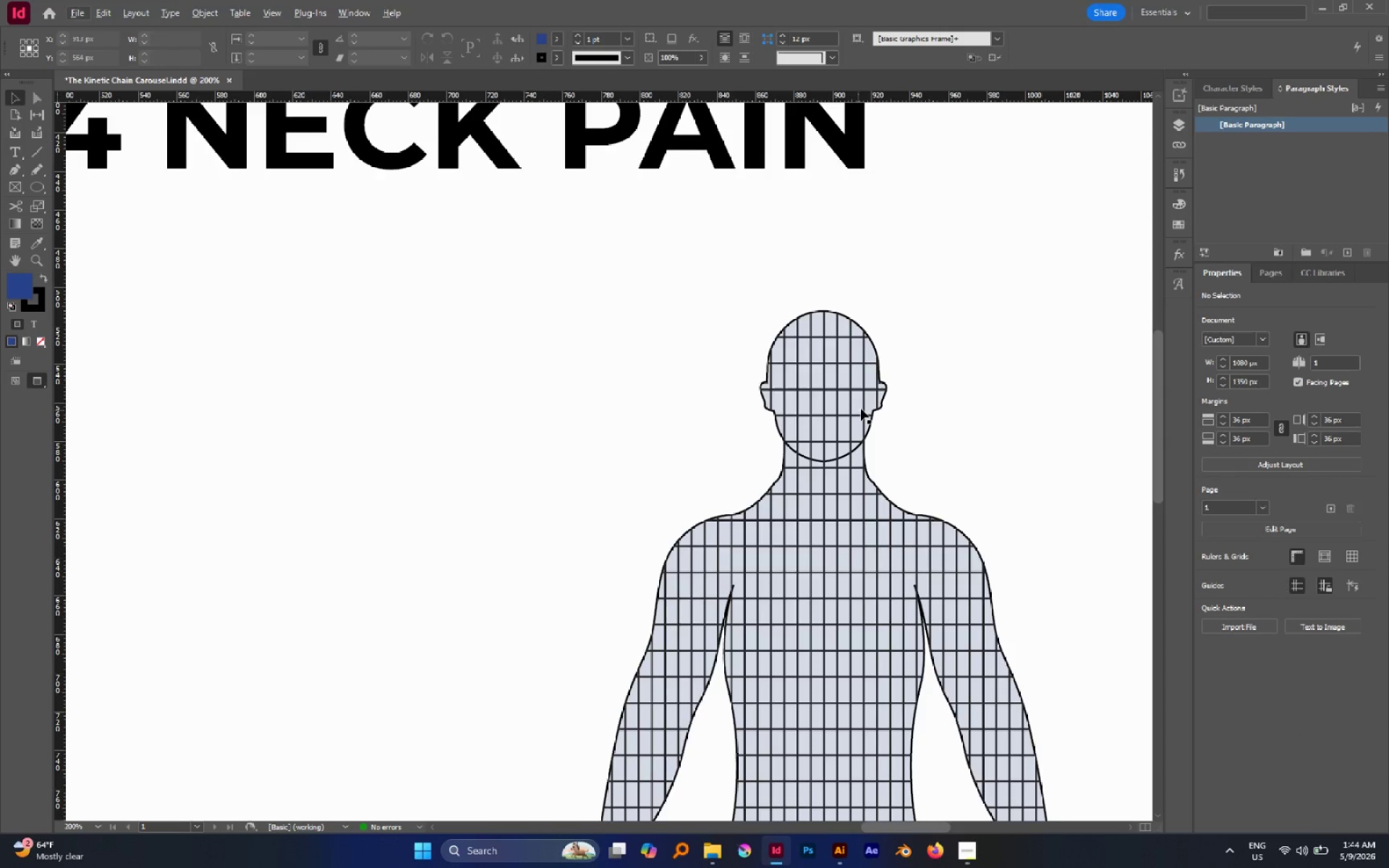 
key(A)
 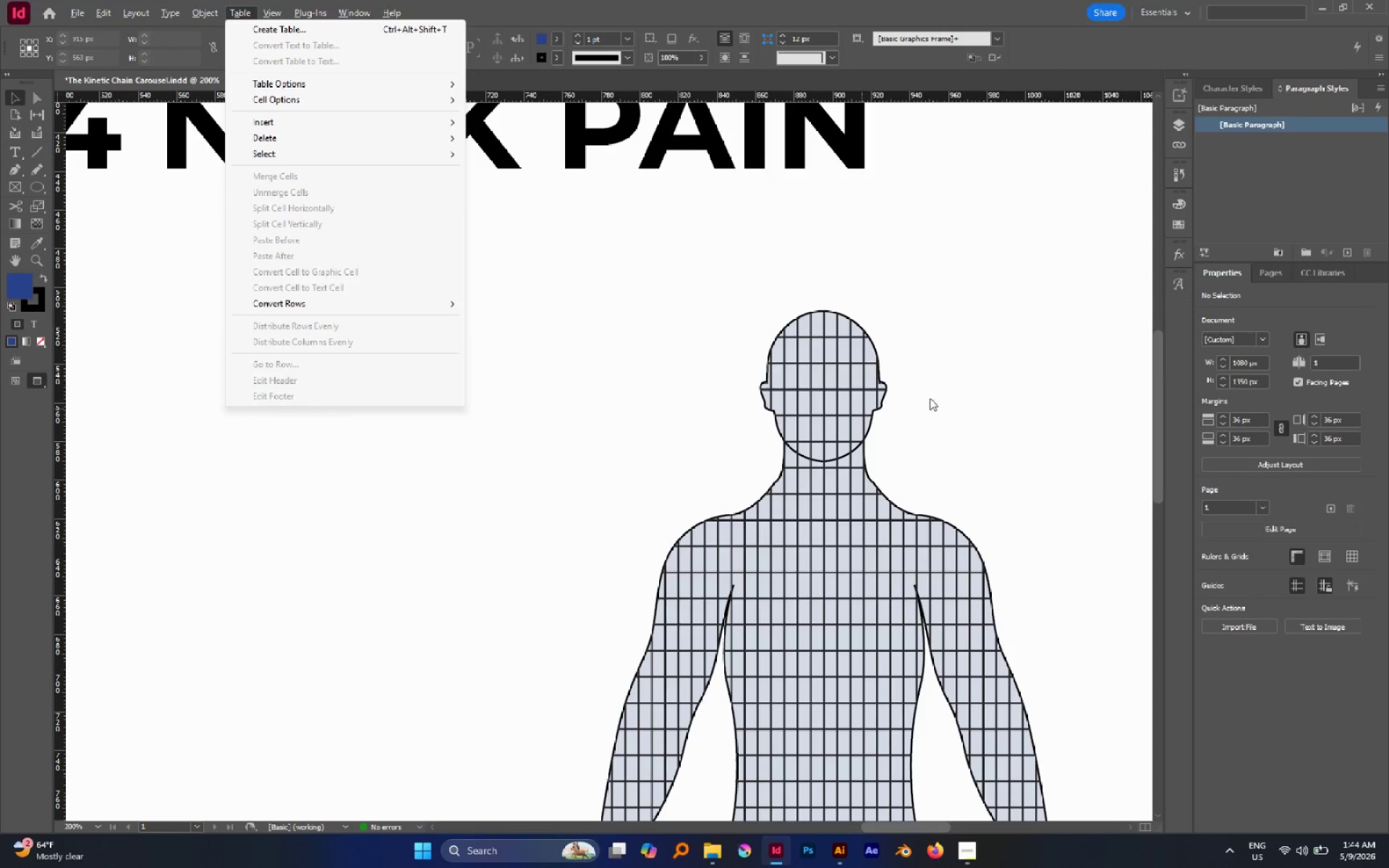 
left_click([969, 396])
 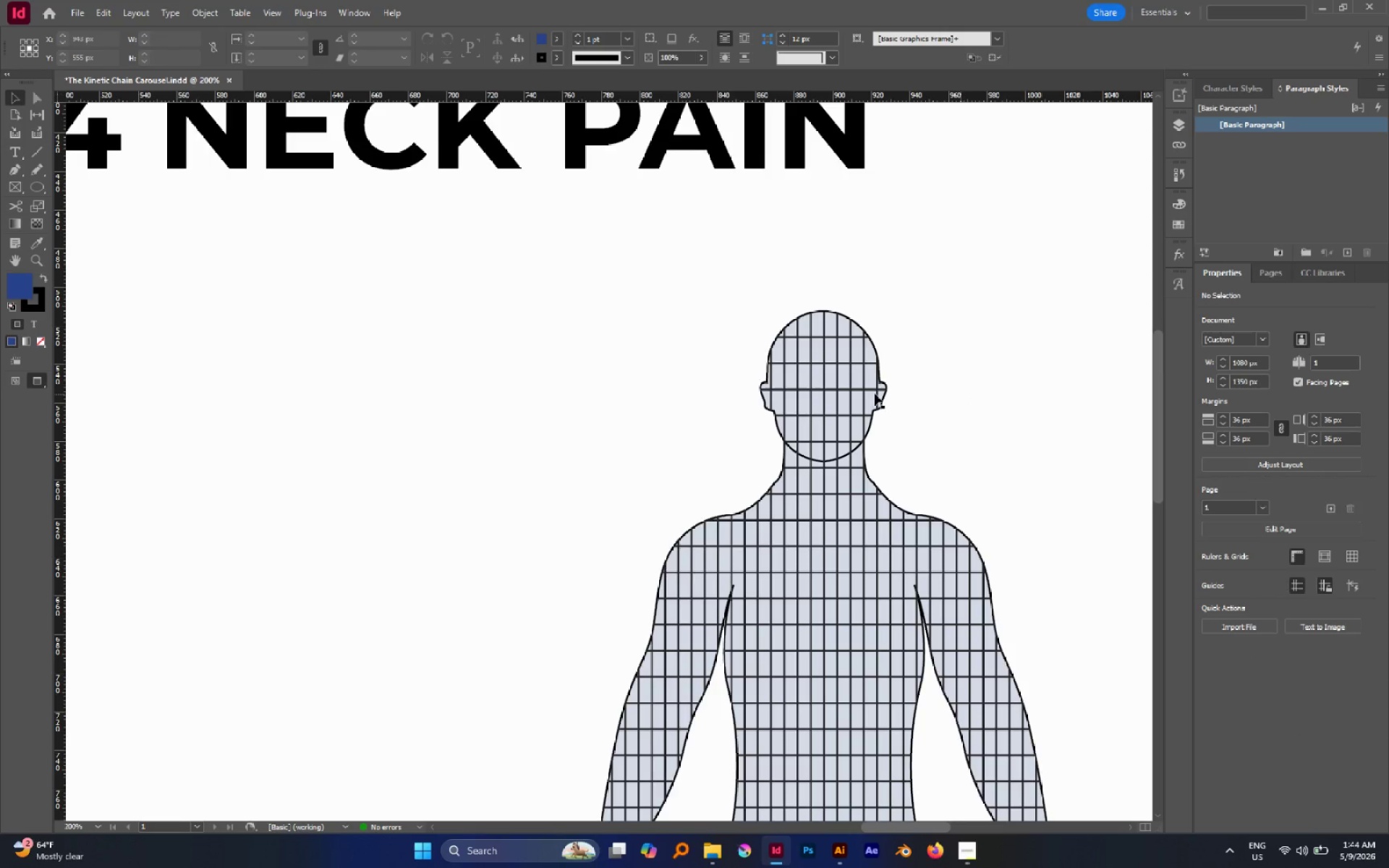 
hold_key(key=AltLeft, duration=0.39)
 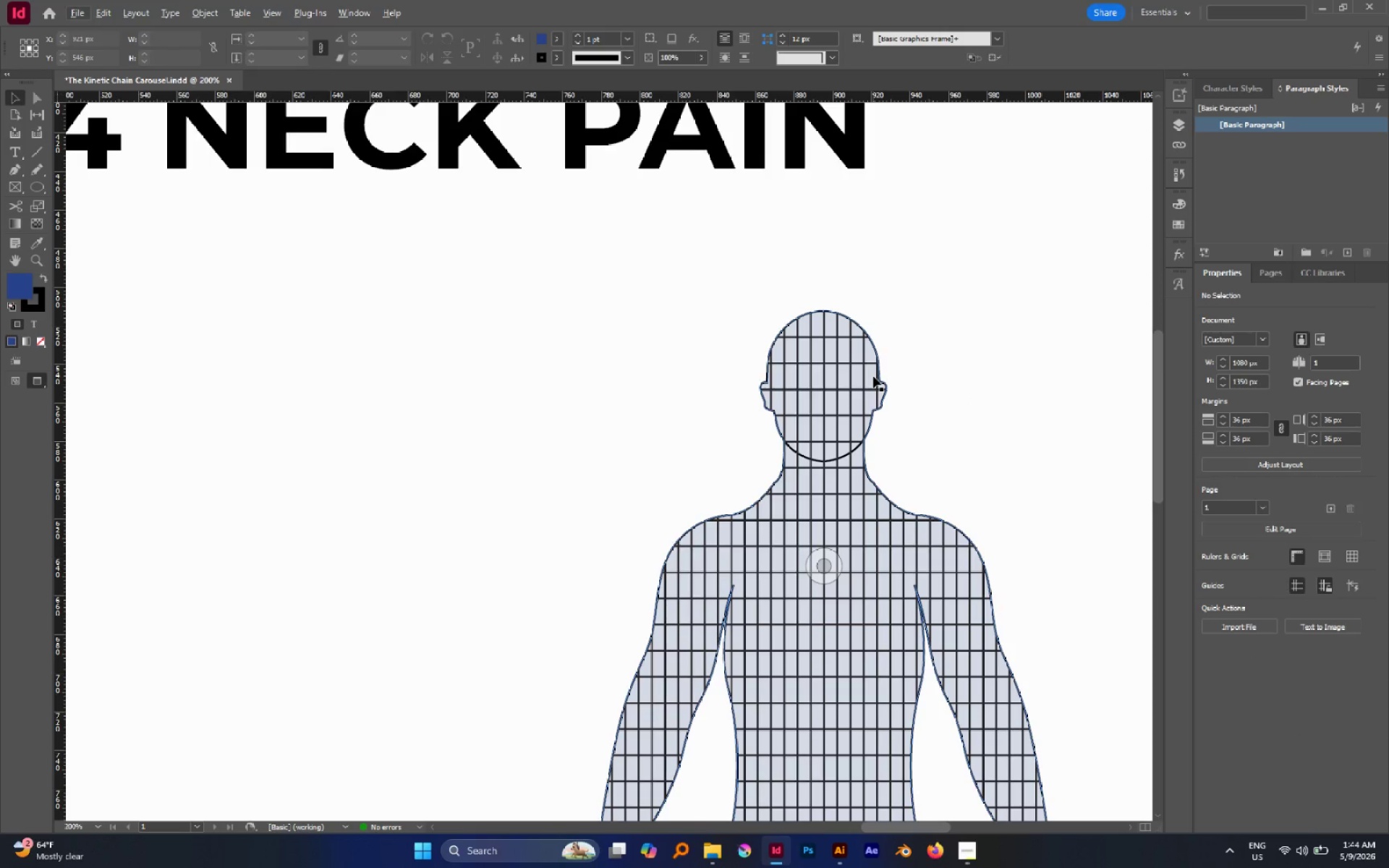 
key(A)
 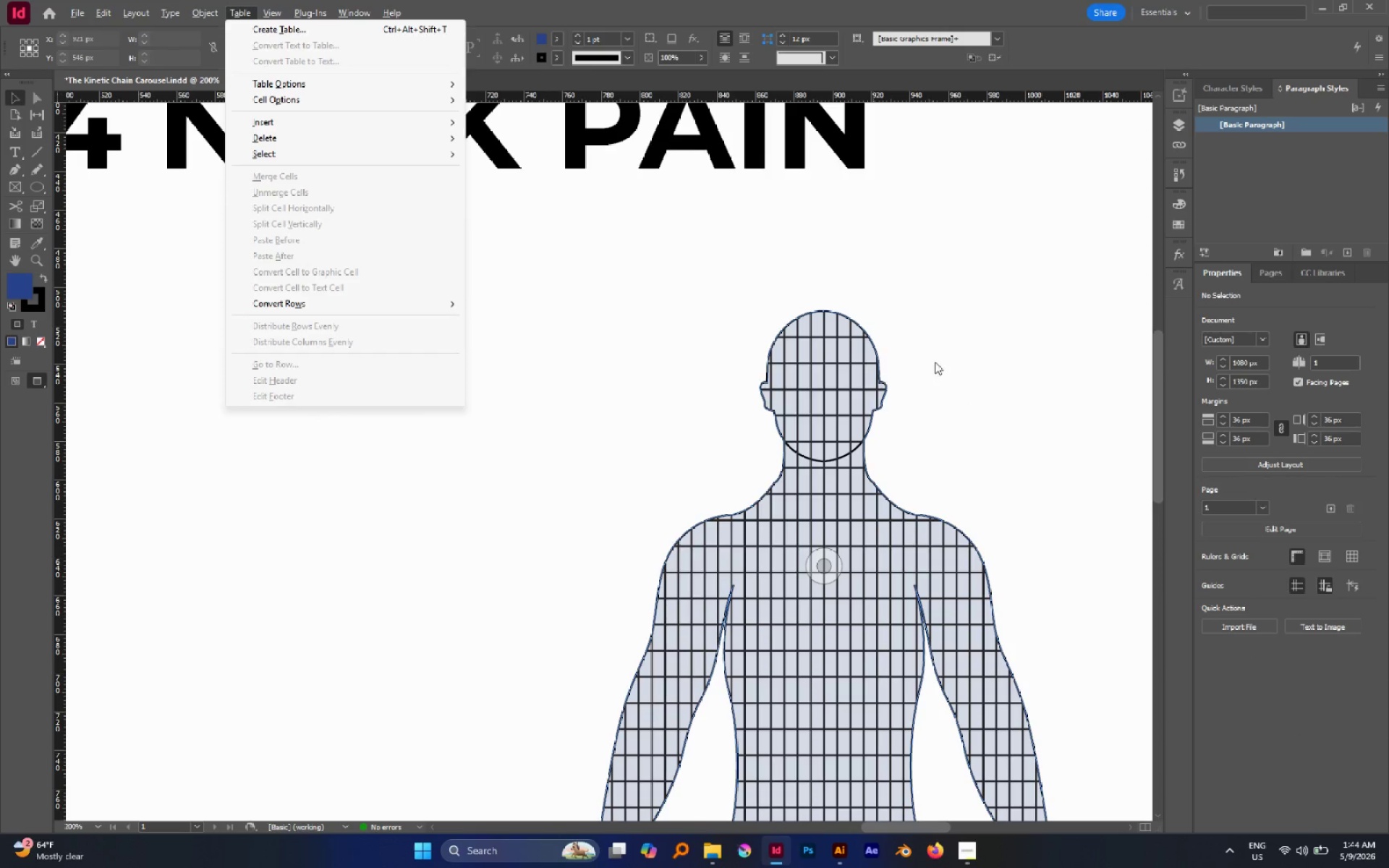 
left_click([935, 362])
 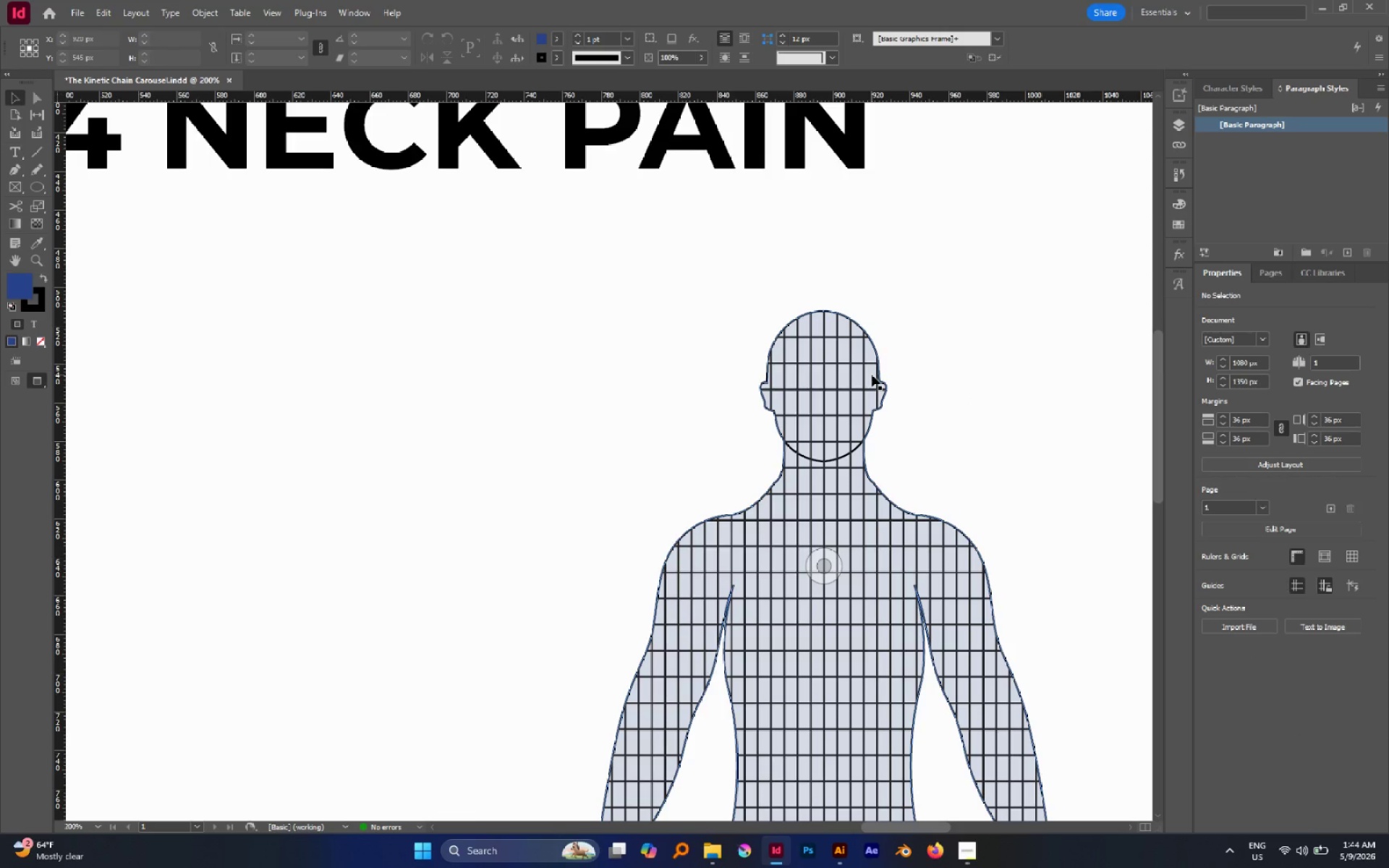 
left_click([872, 375])
 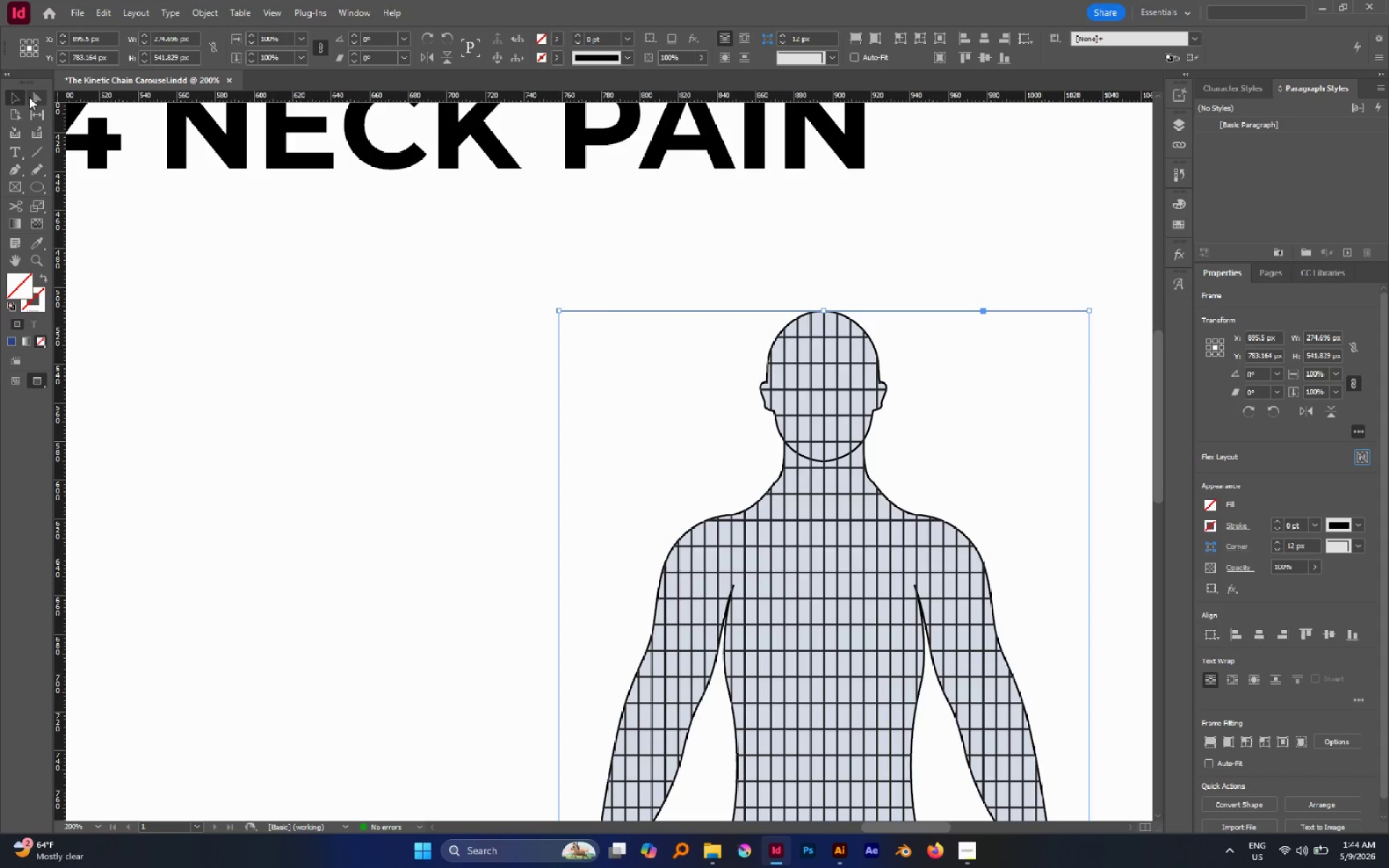 
double_click([158, 301])
 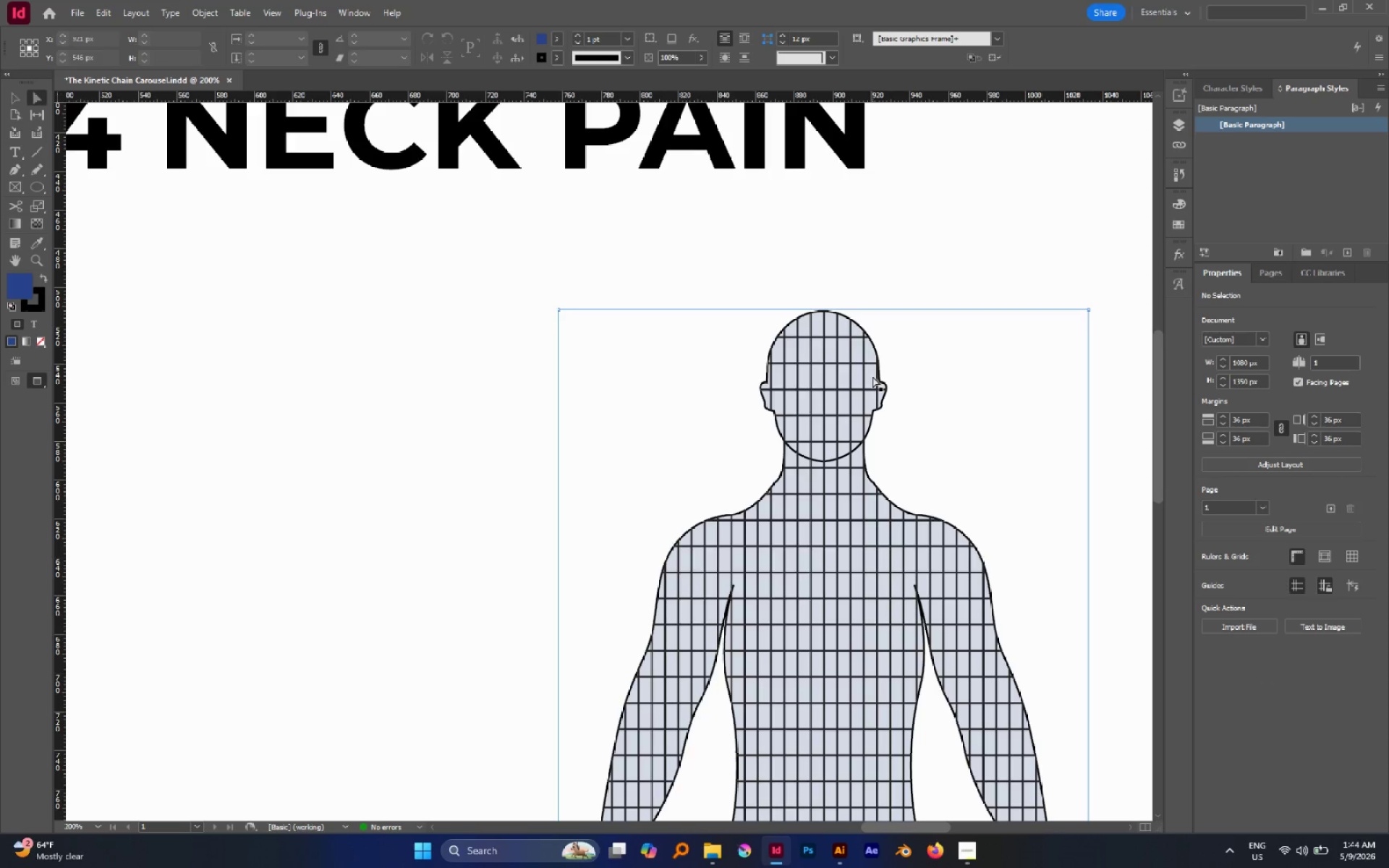 
left_click([872, 376])
 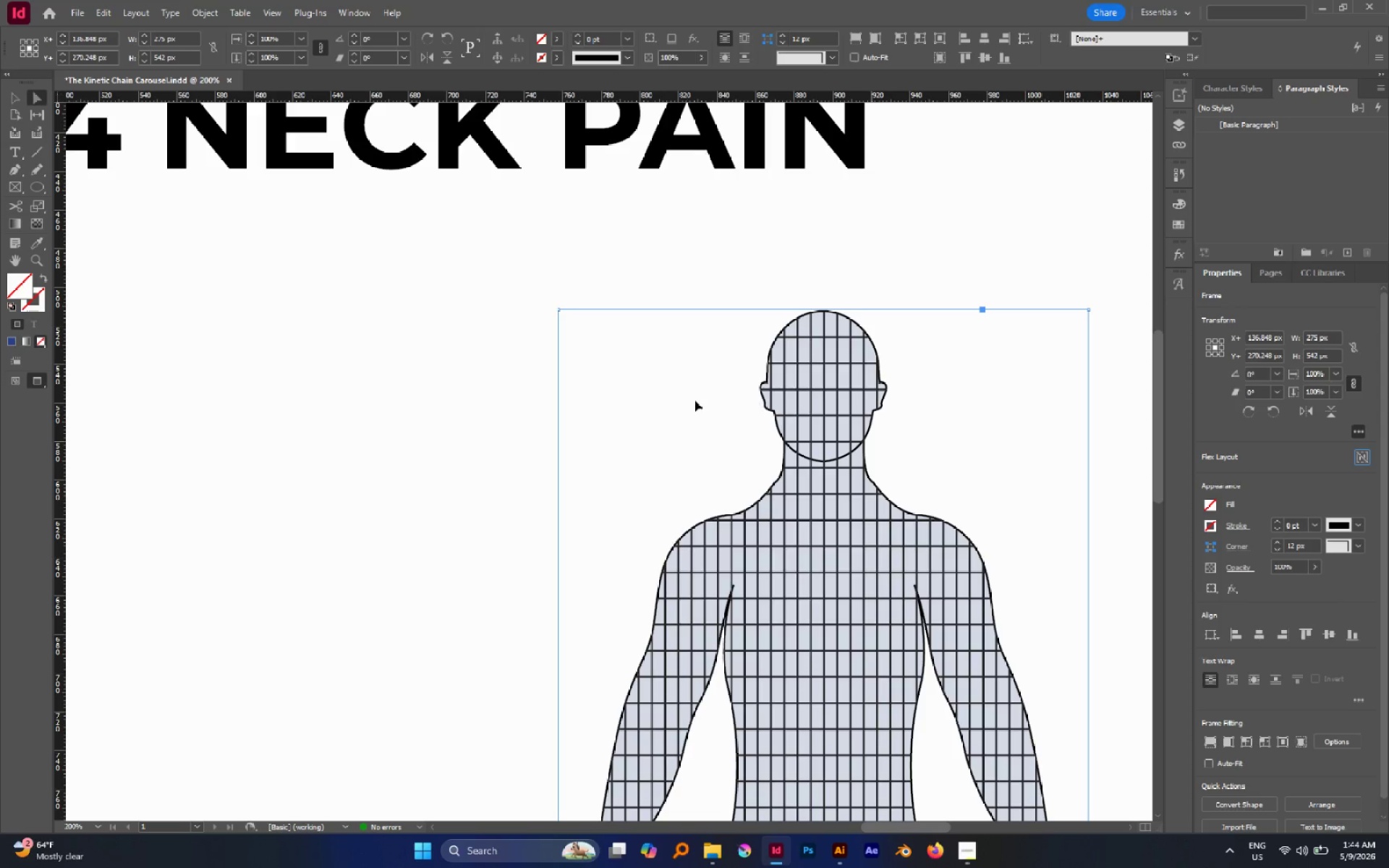 
key(V)
 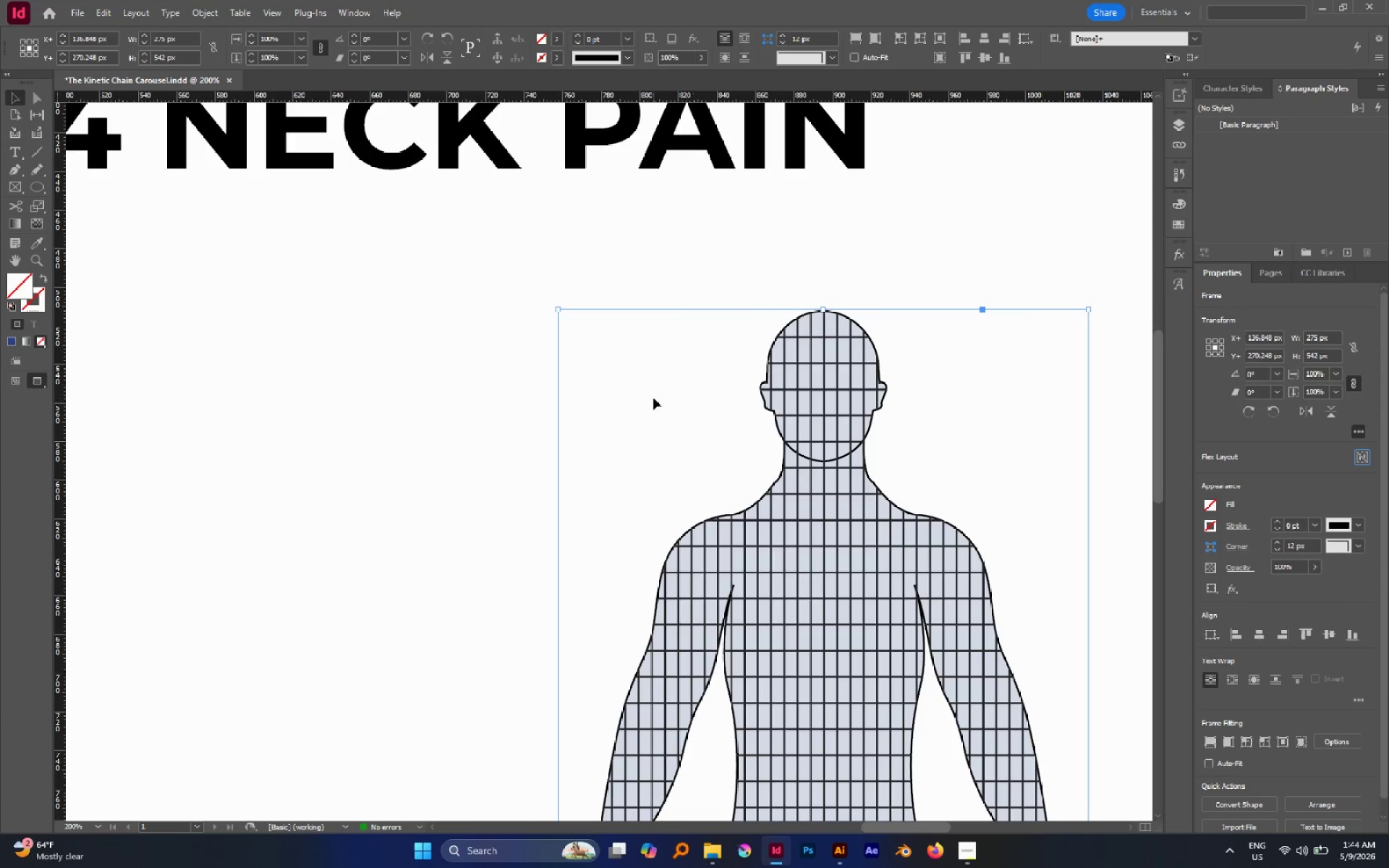 
left_click([653, 398])
 